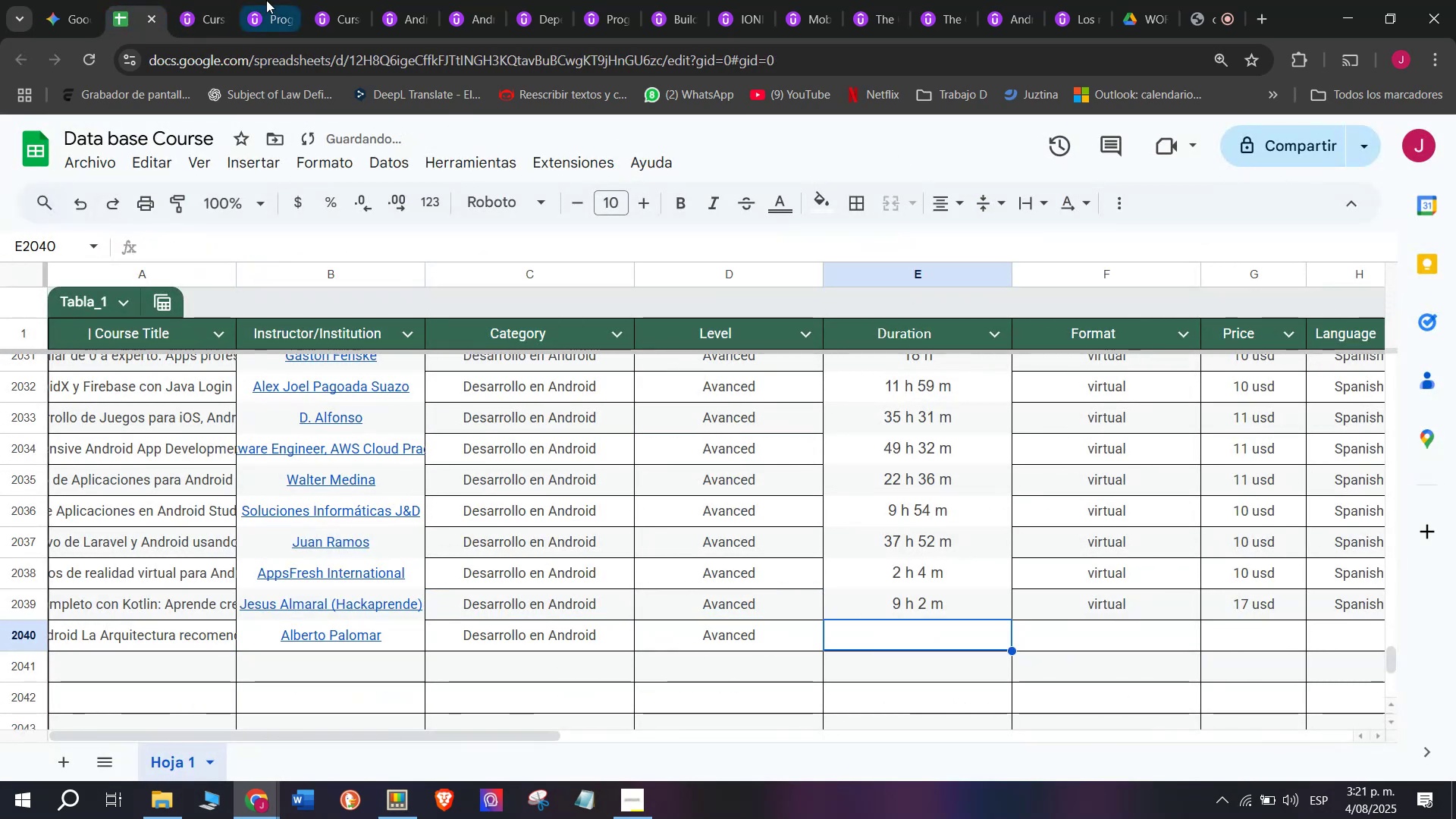 
left_click([186, 0])
 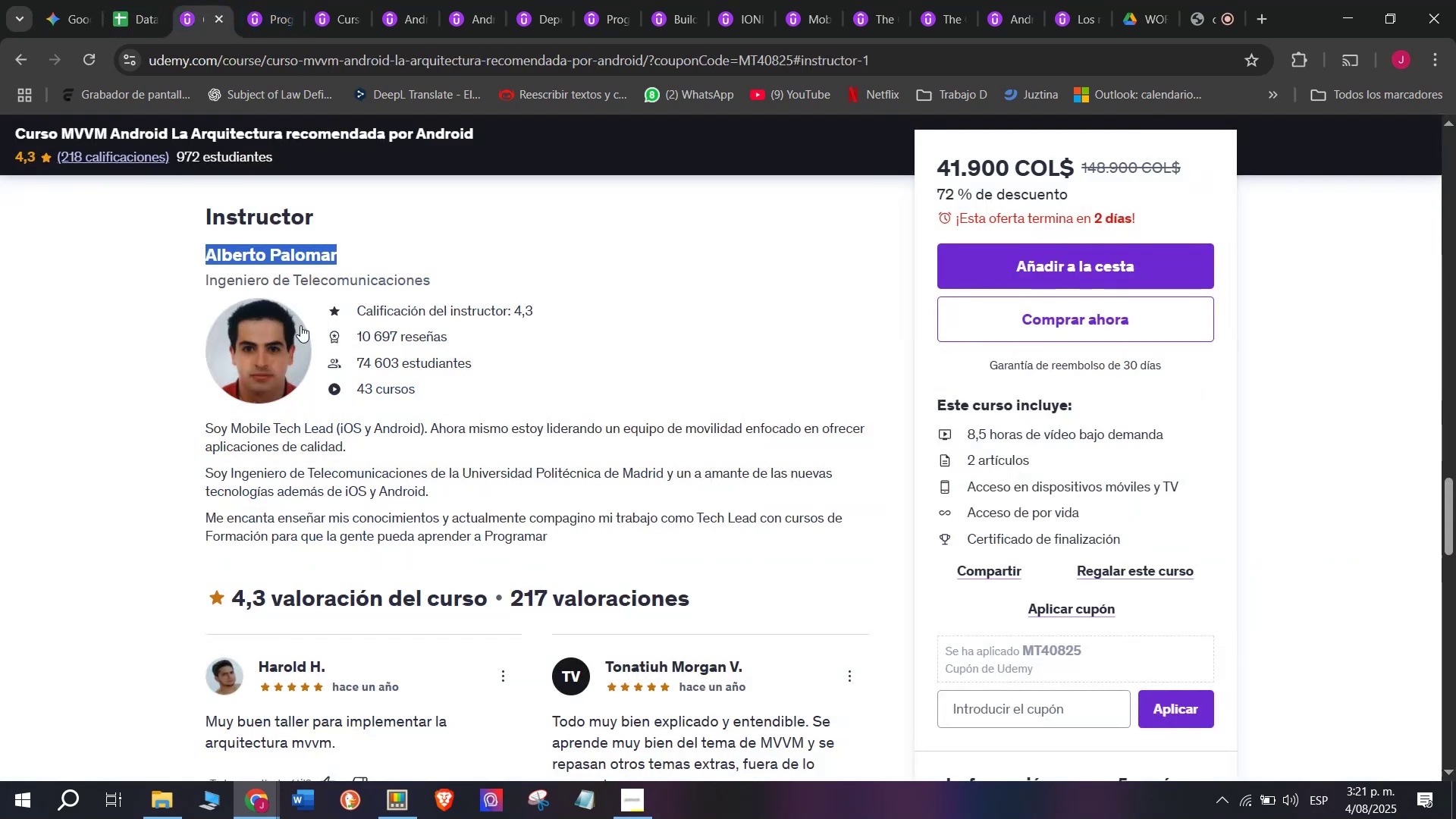 
scroll: coordinate [500, 601], scroll_direction: up, amount: 9.0
 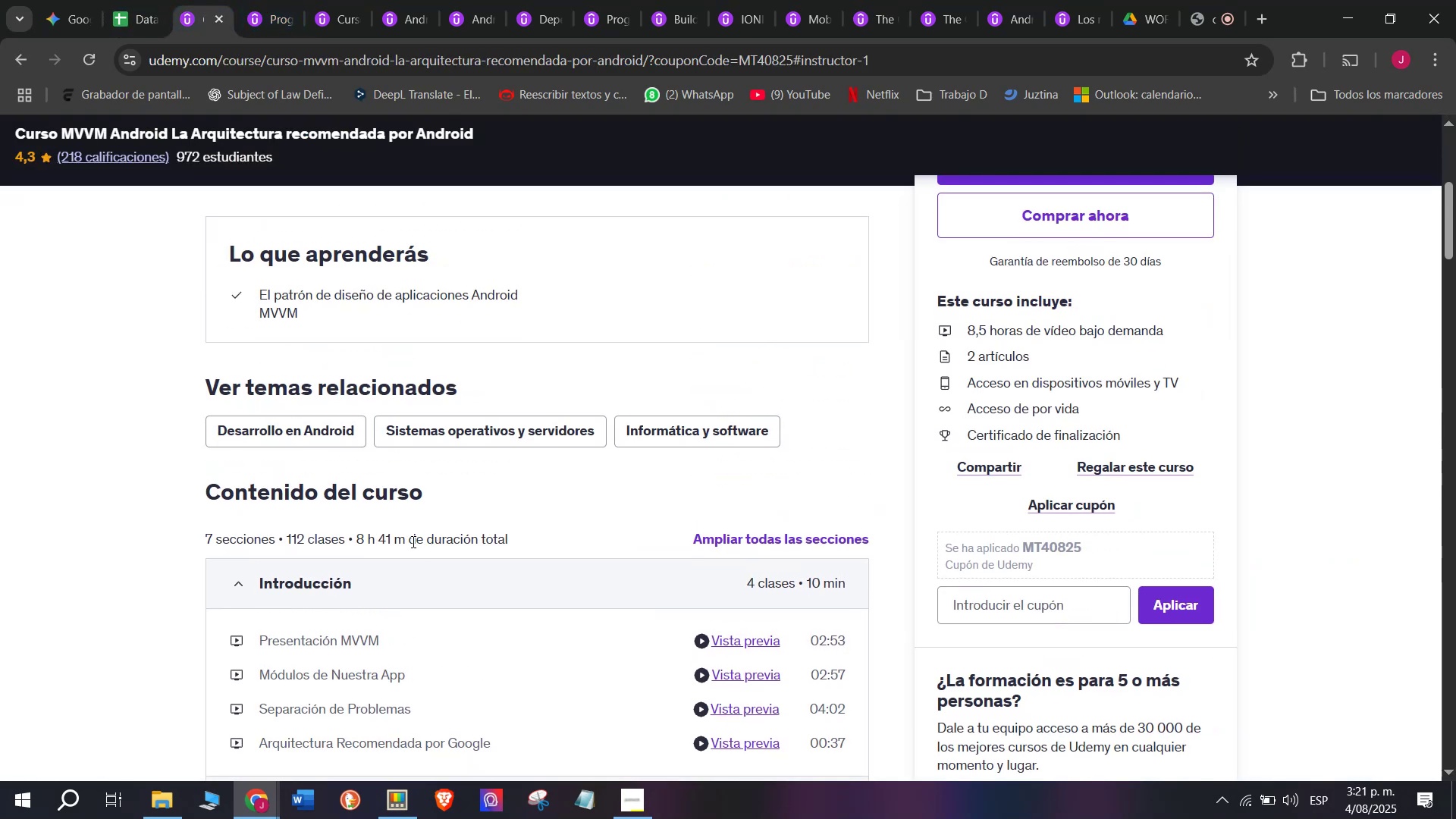 
left_click_drag(start_coordinate=[406, 539], to_coordinate=[357, 535])
 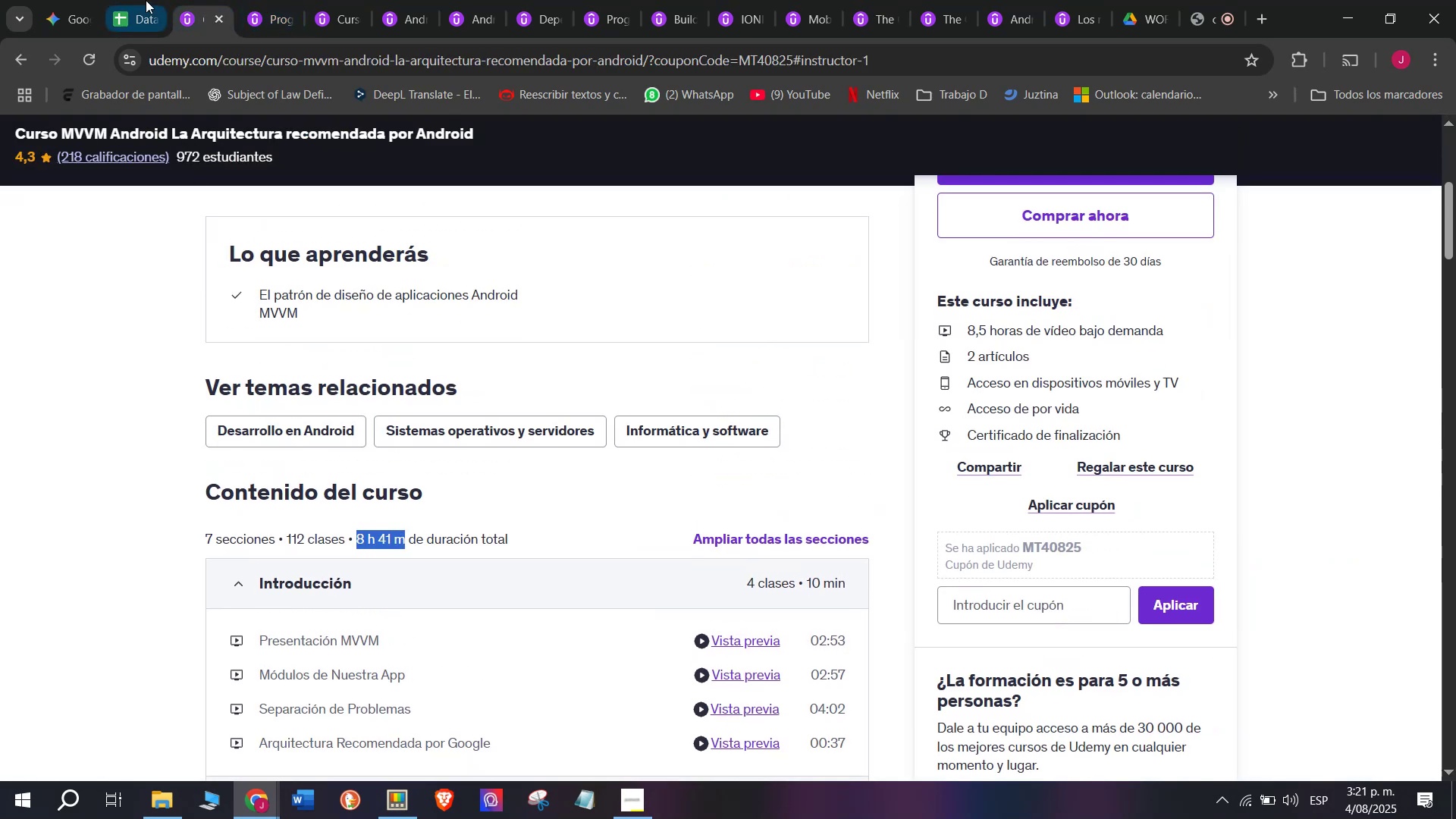 
key(Break)
 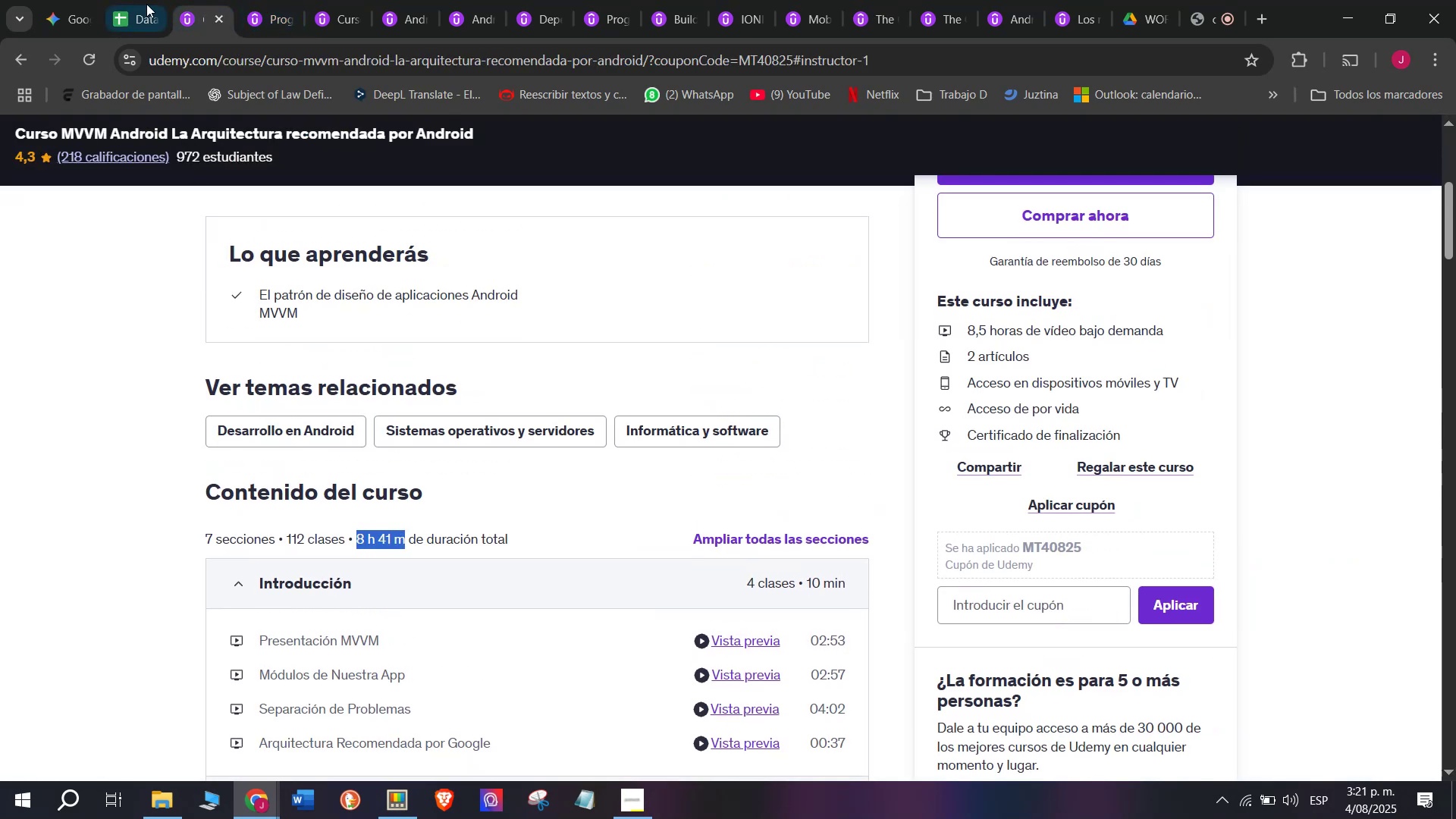 
key(Control+ControlLeft)
 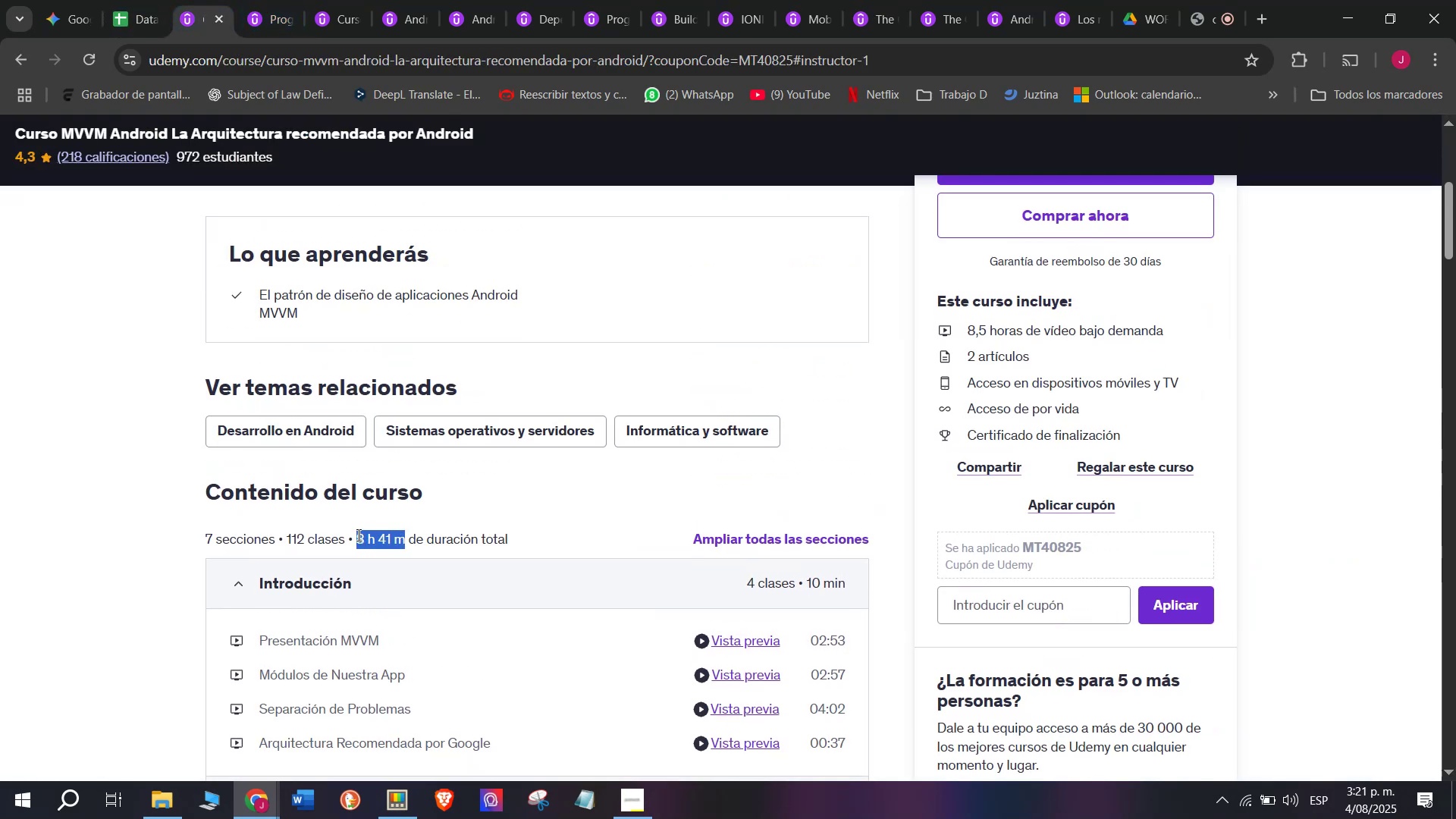 
key(Control+C)
 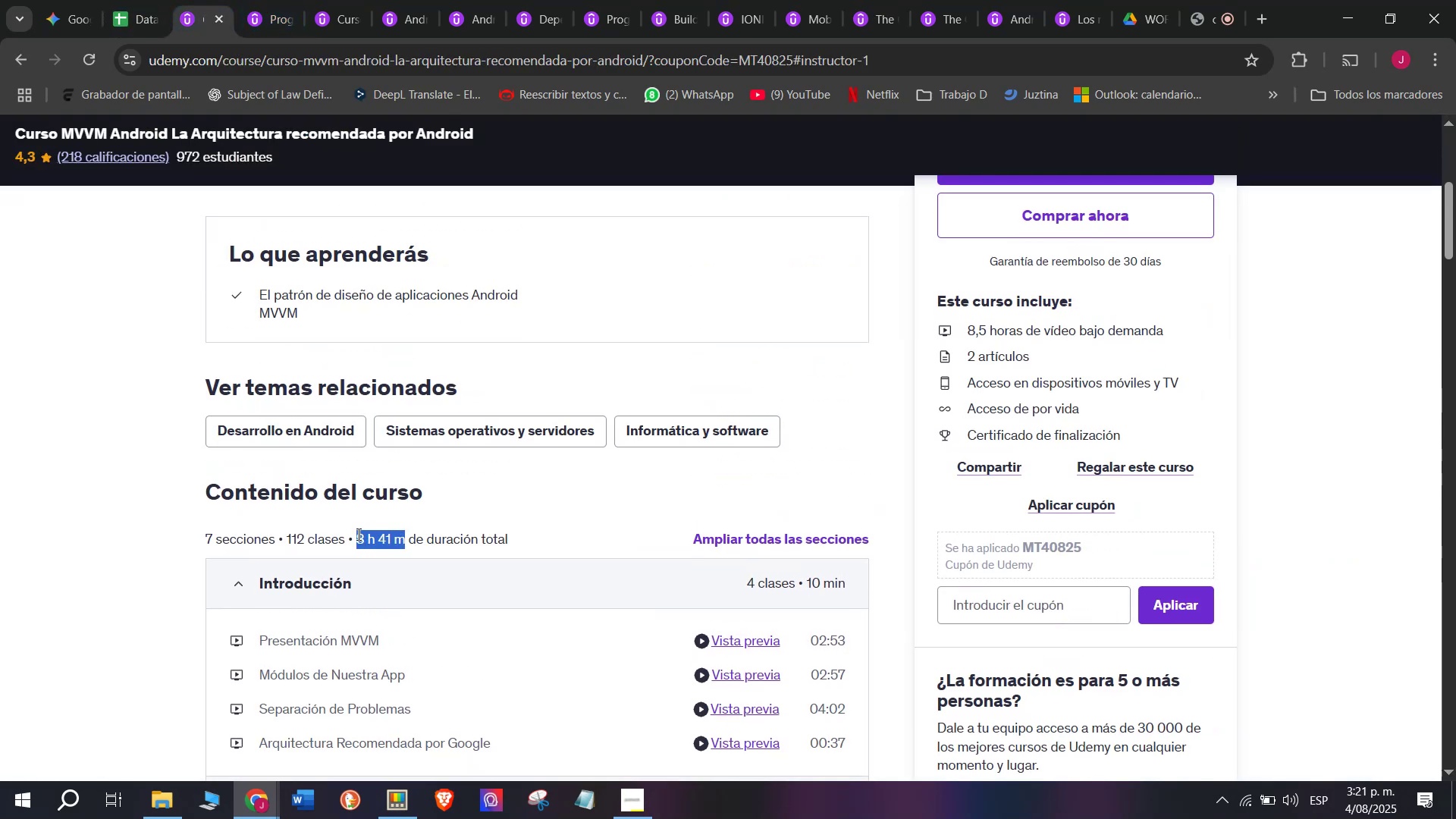 
key(Break)
 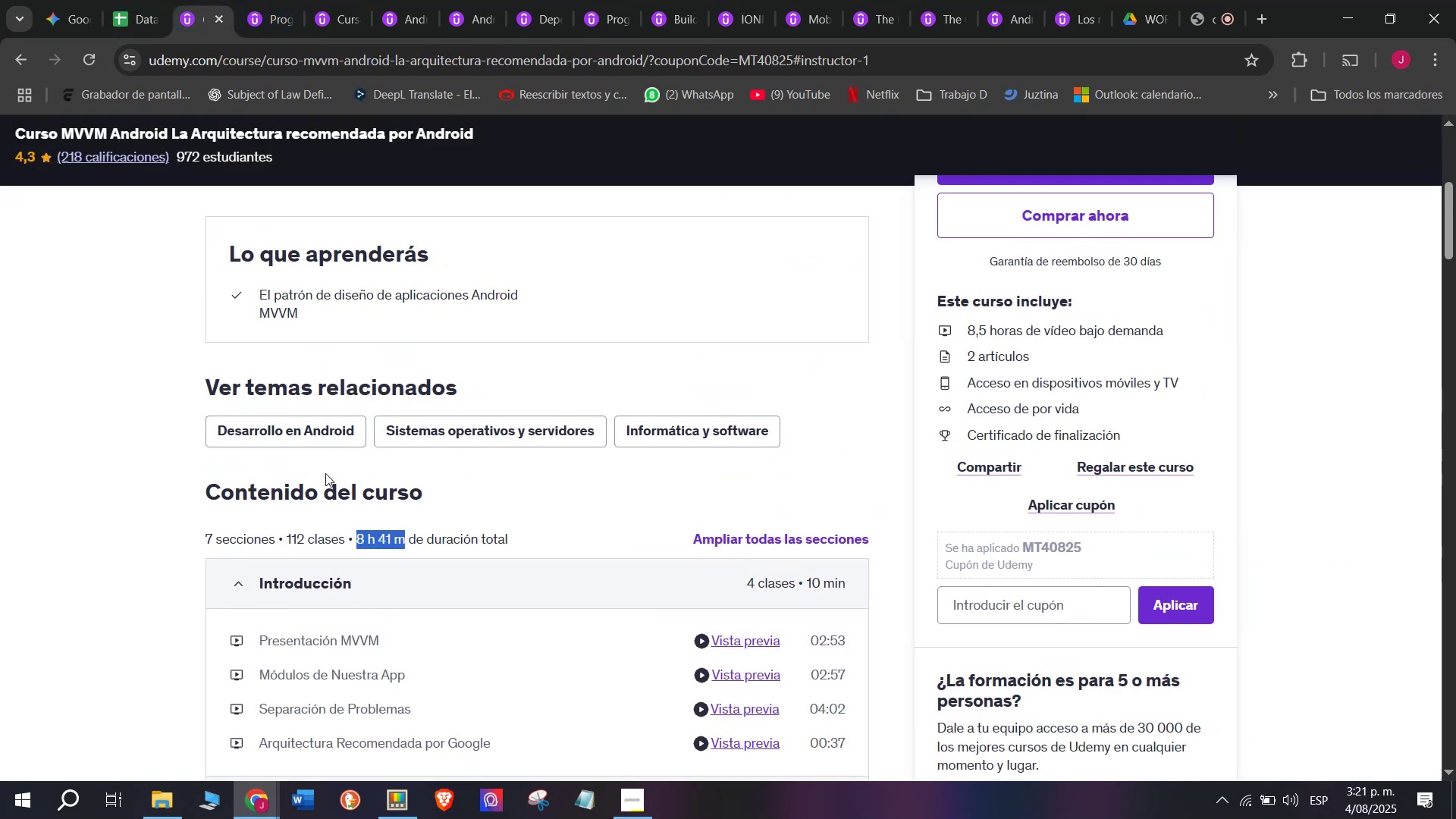 
key(Control+ControlLeft)
 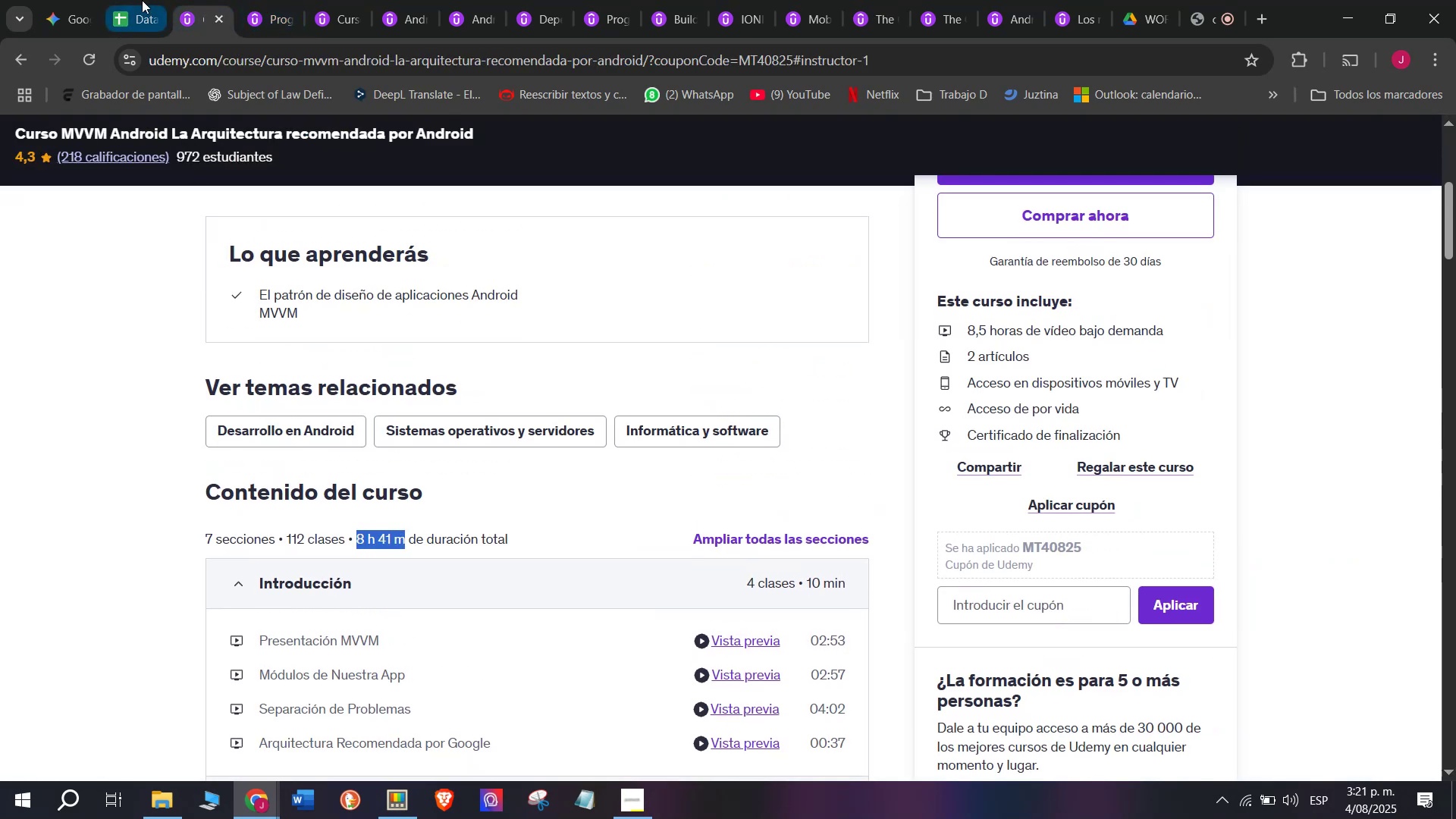 
key(Control+C)
 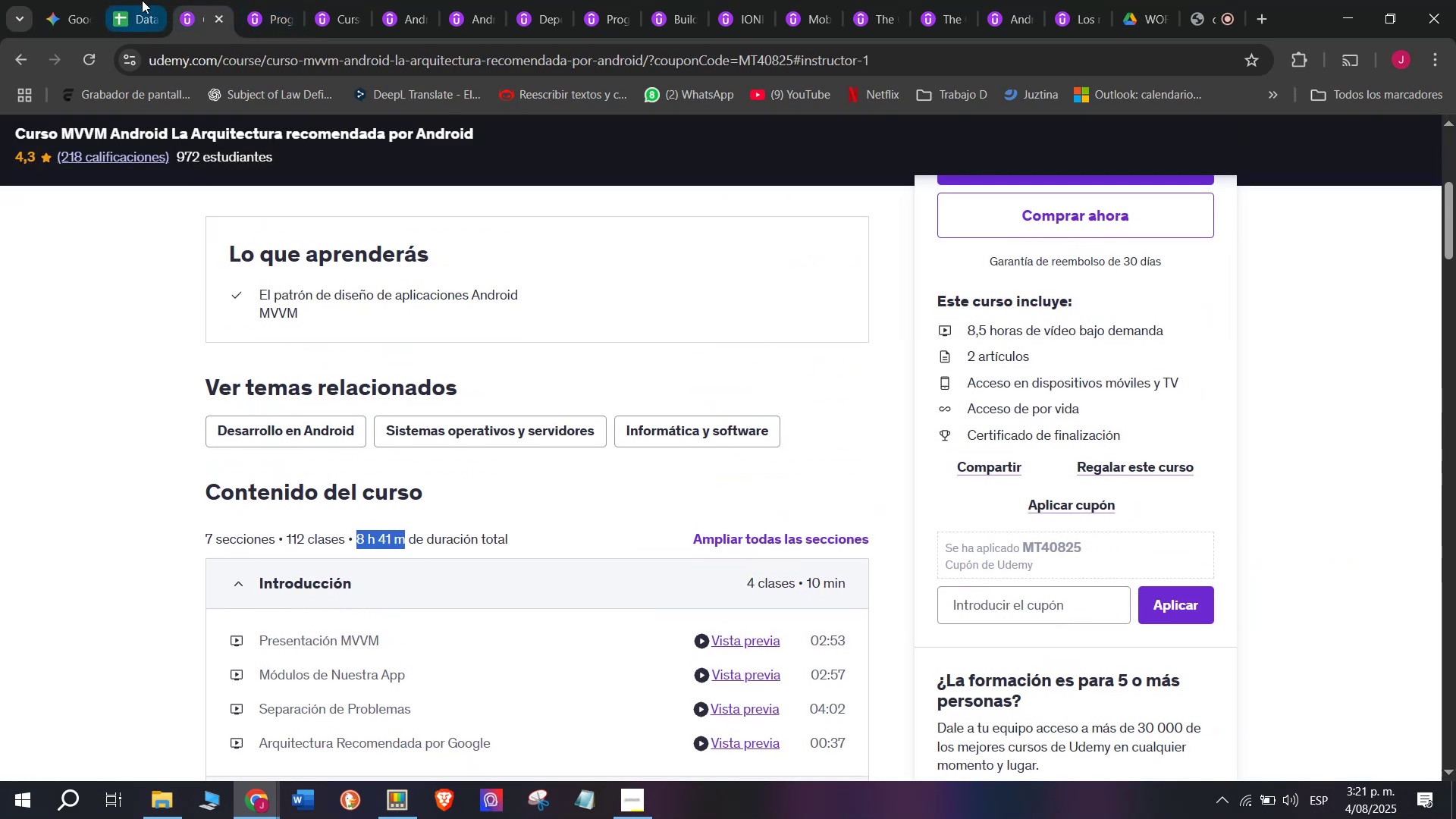 
left_click([142, 0])
 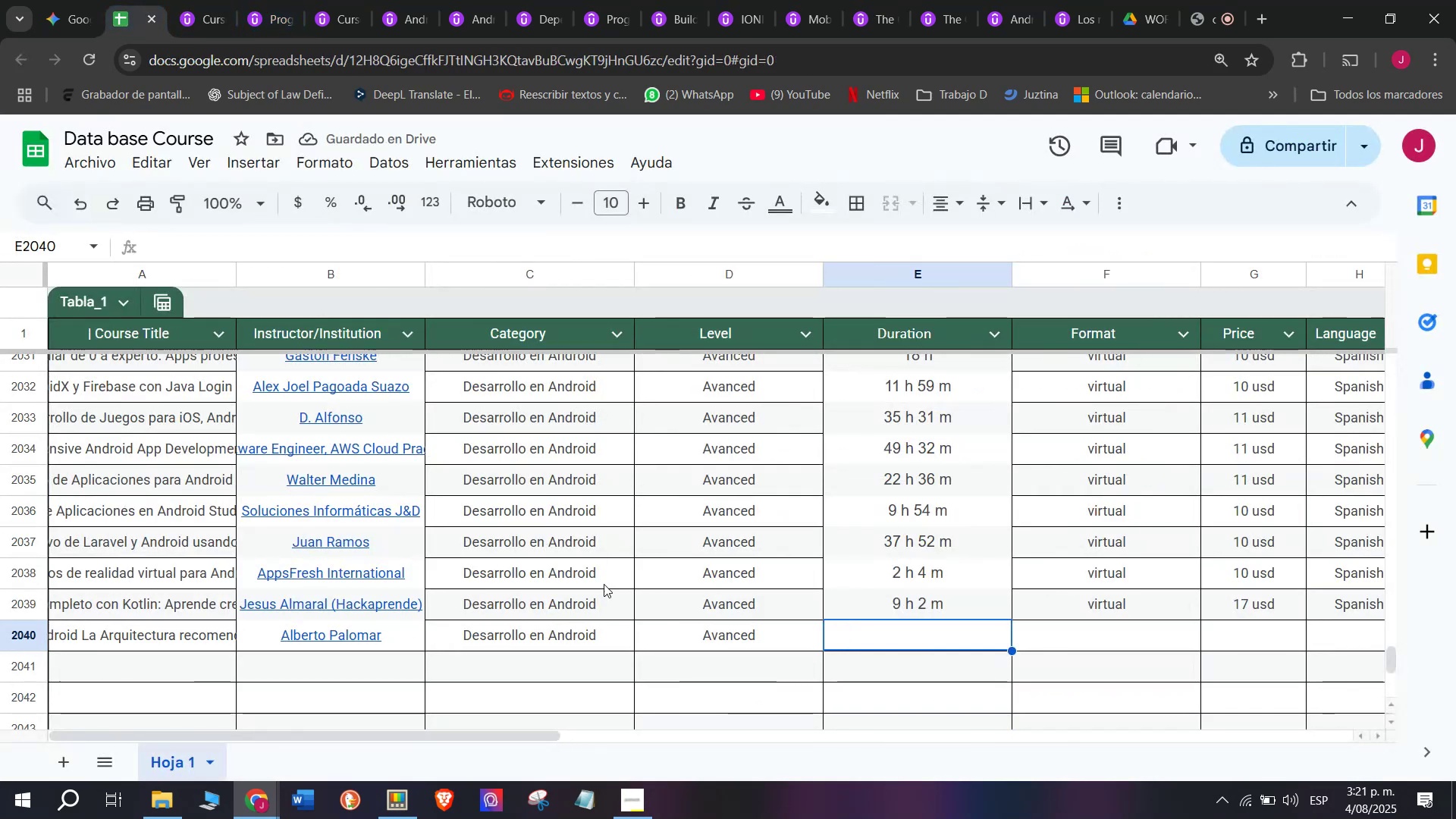 
key(Control+ControlLeft)
 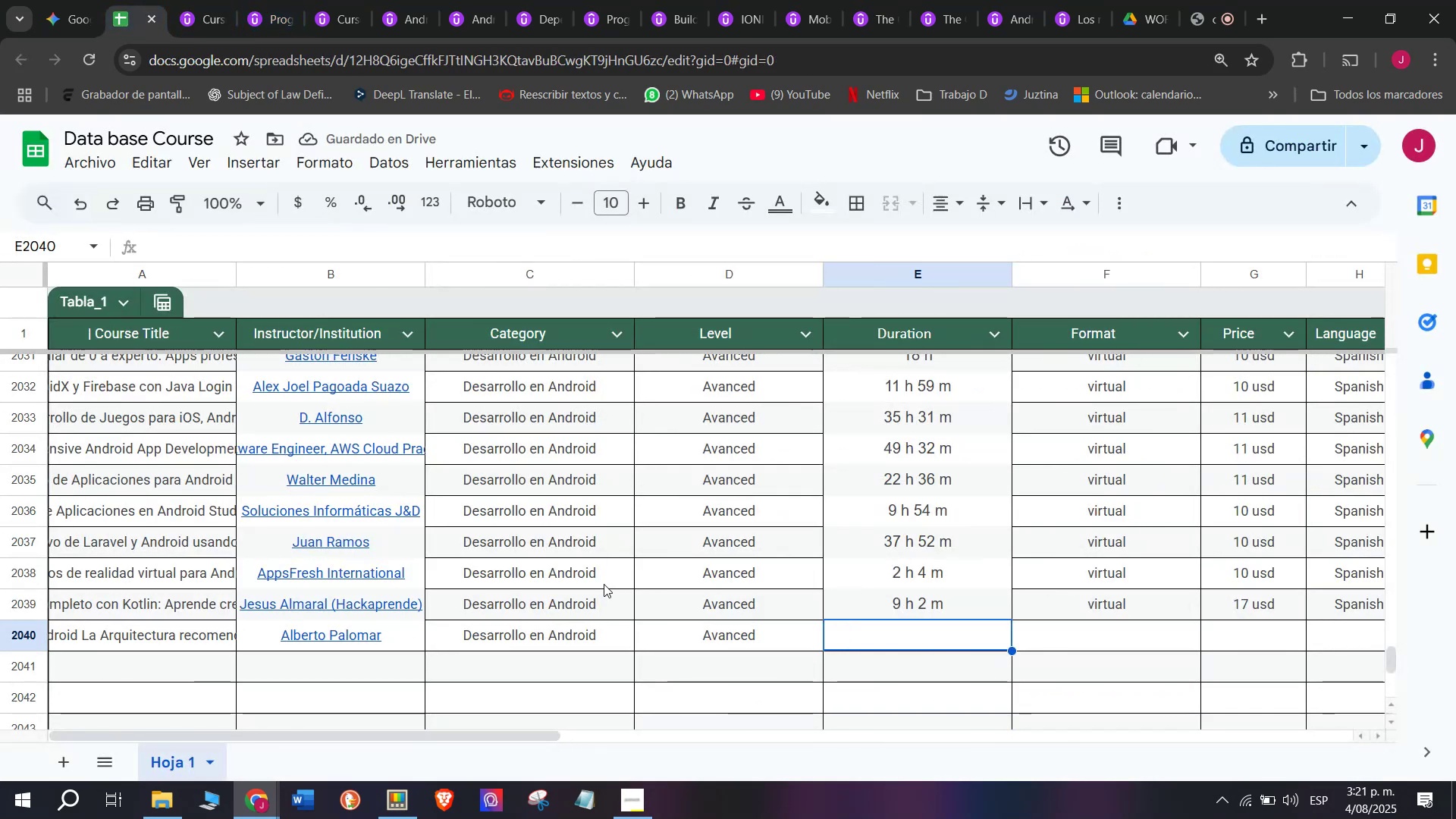 
key(Z)
 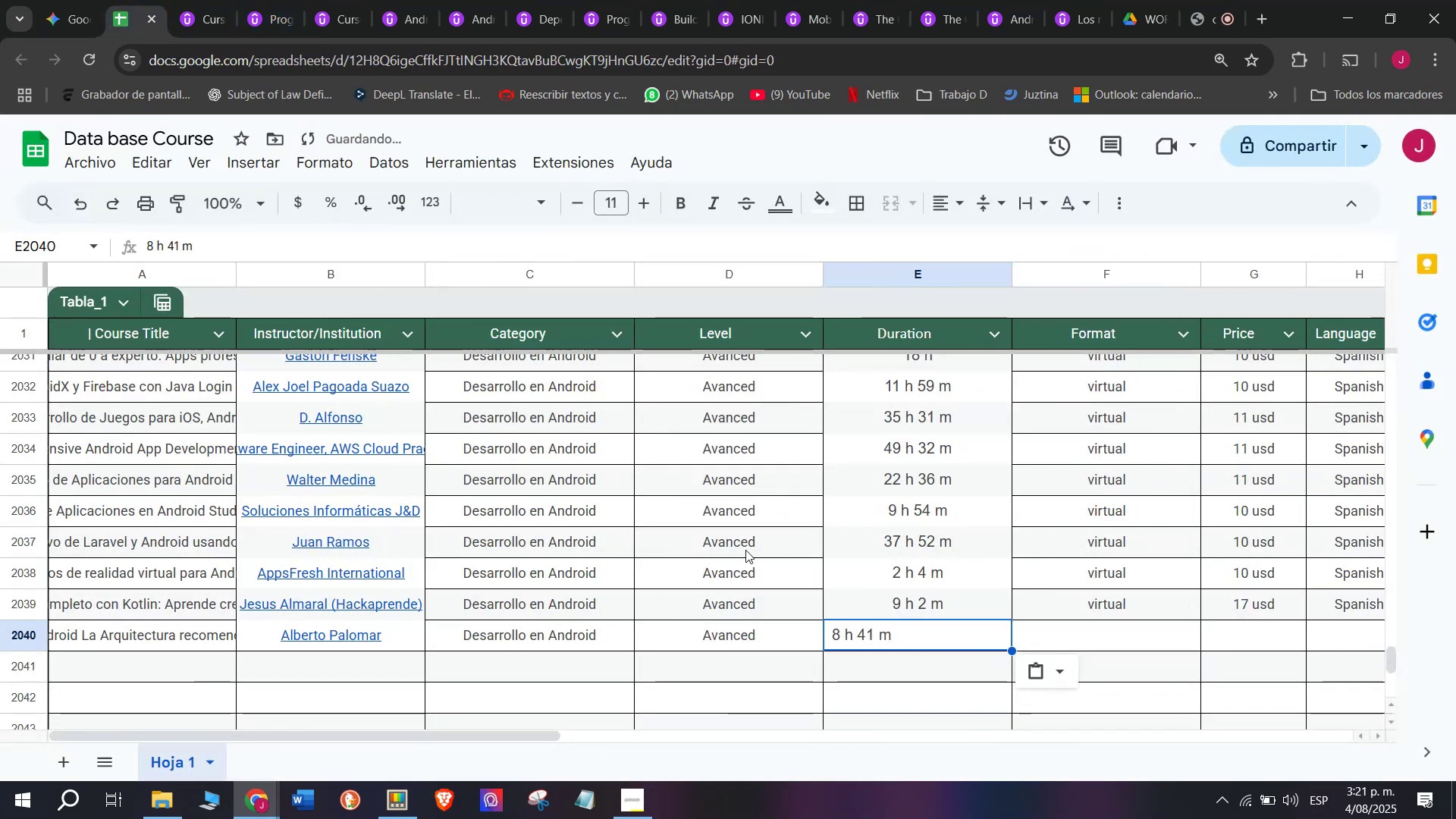 
key(Control+V)
 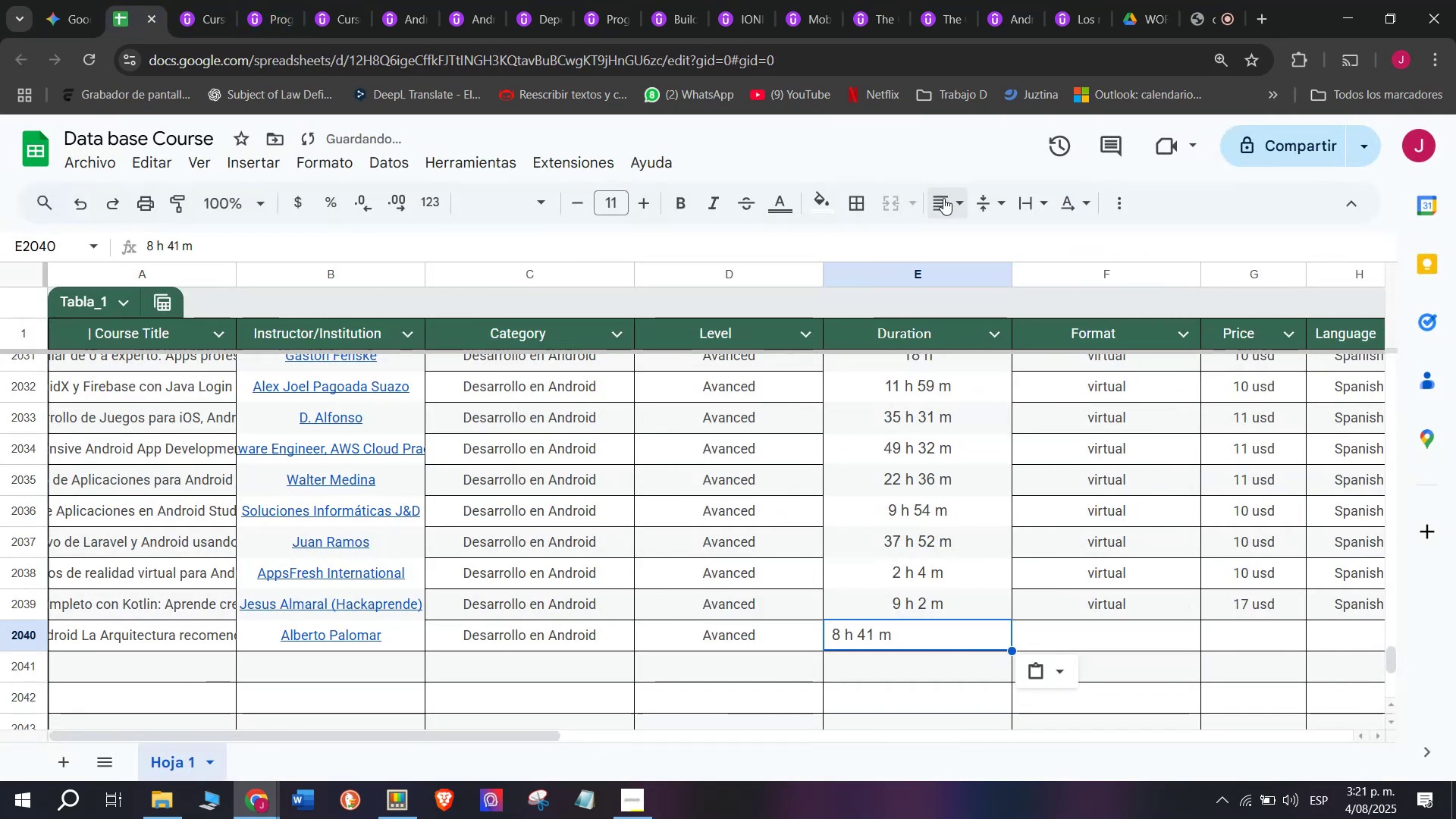 
double_click([983, 243])
 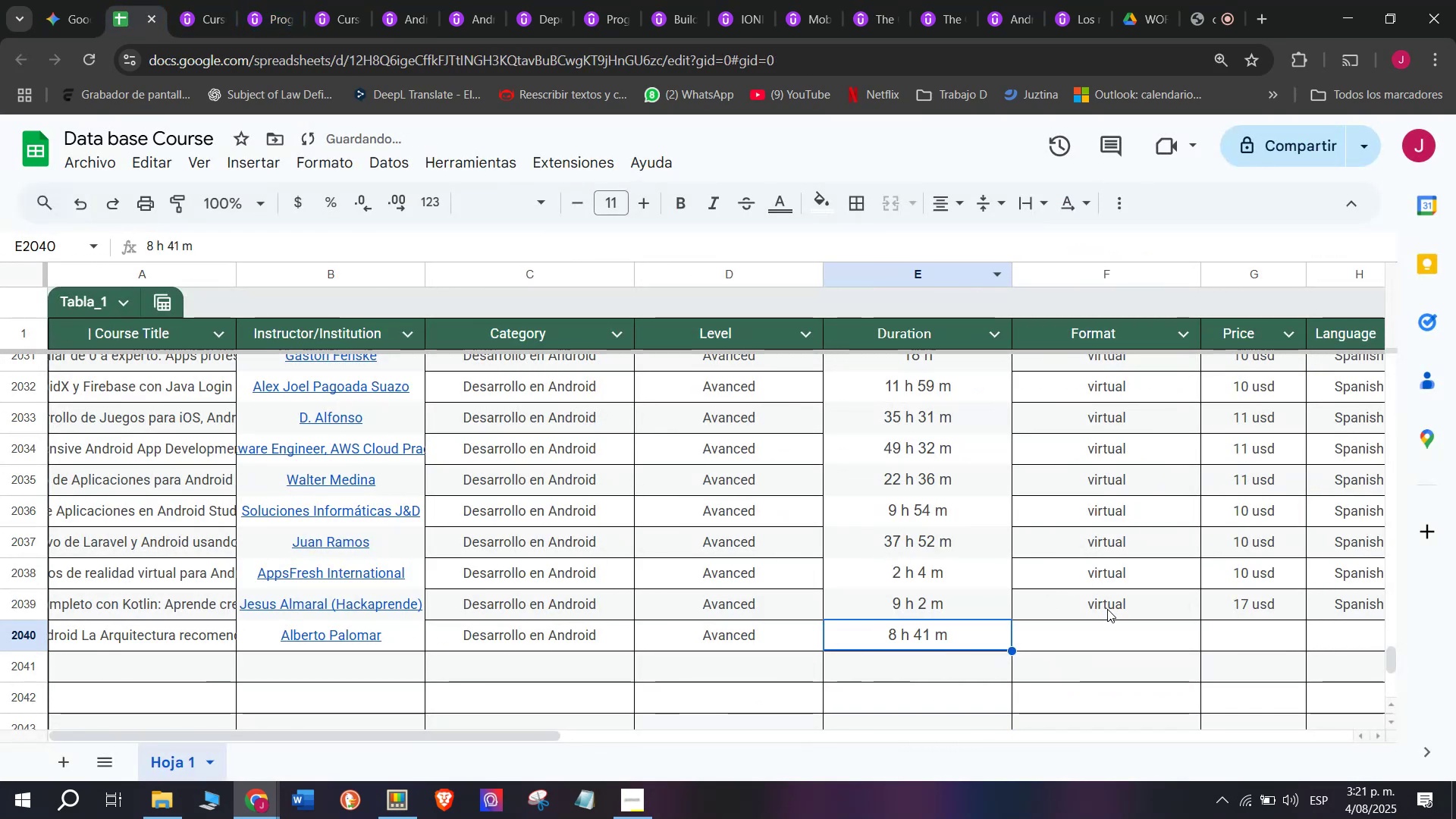 
key(Break)
 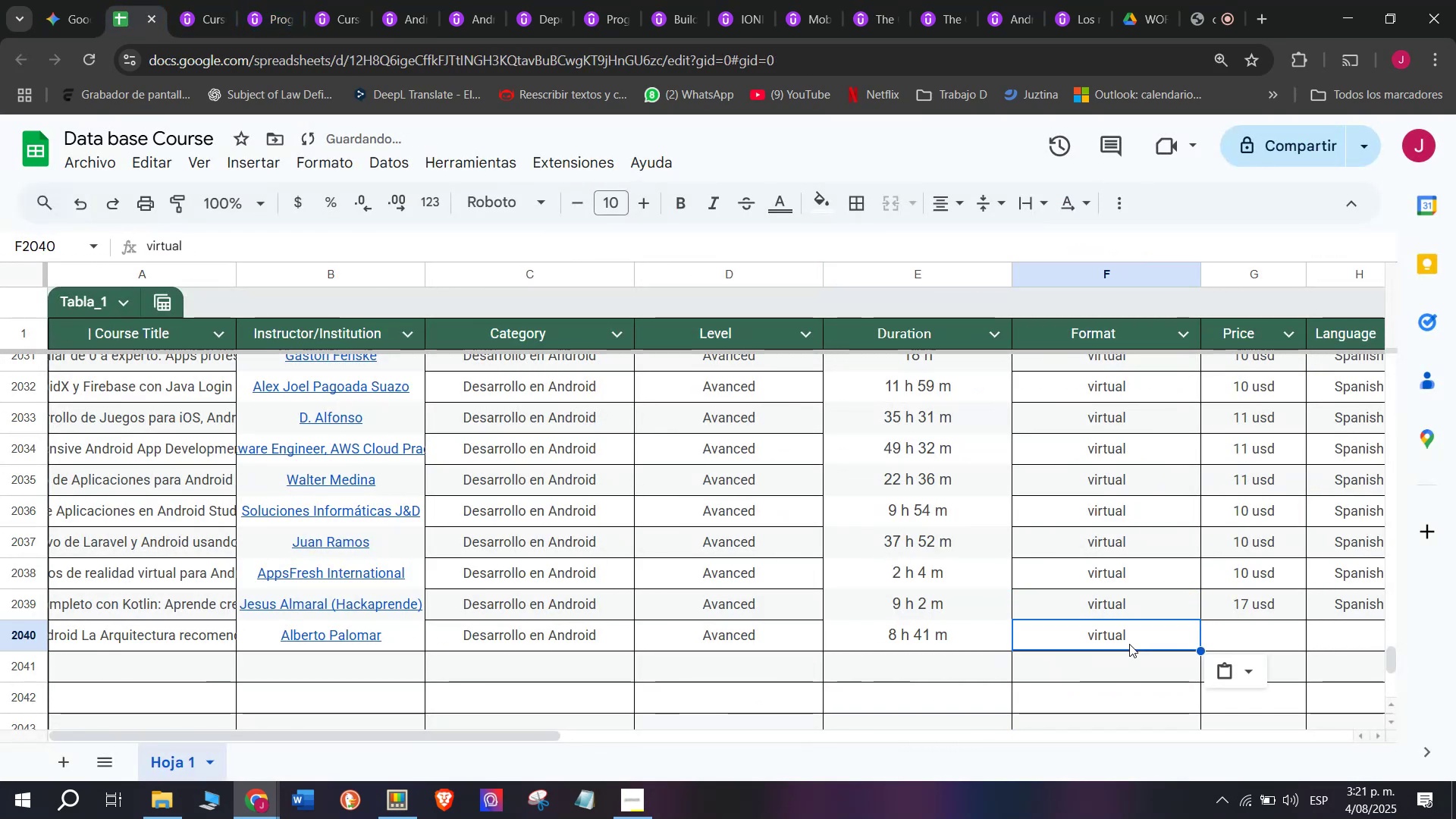 
key(Control+ControlLeft)
 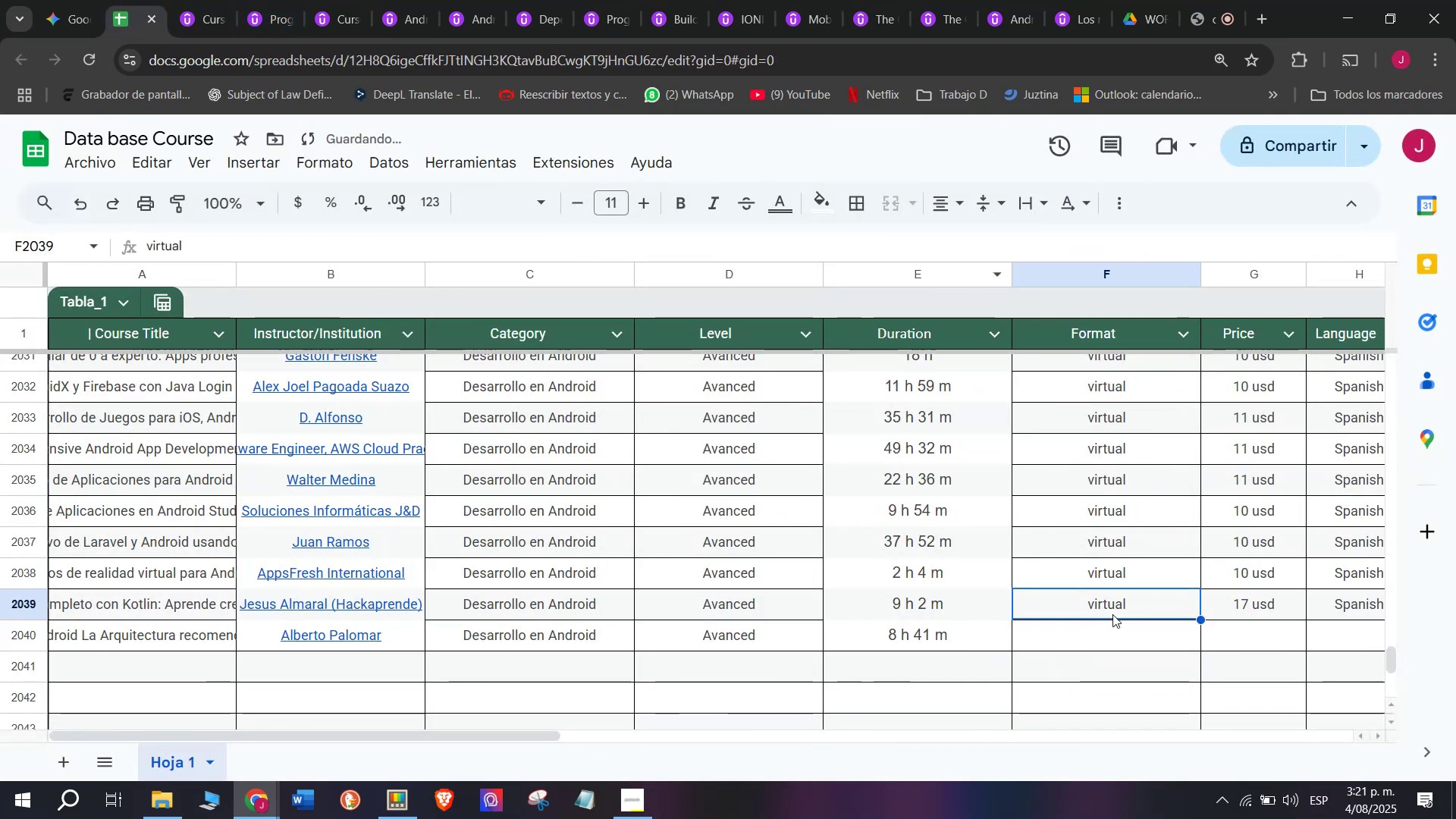 
key(Control+C)
 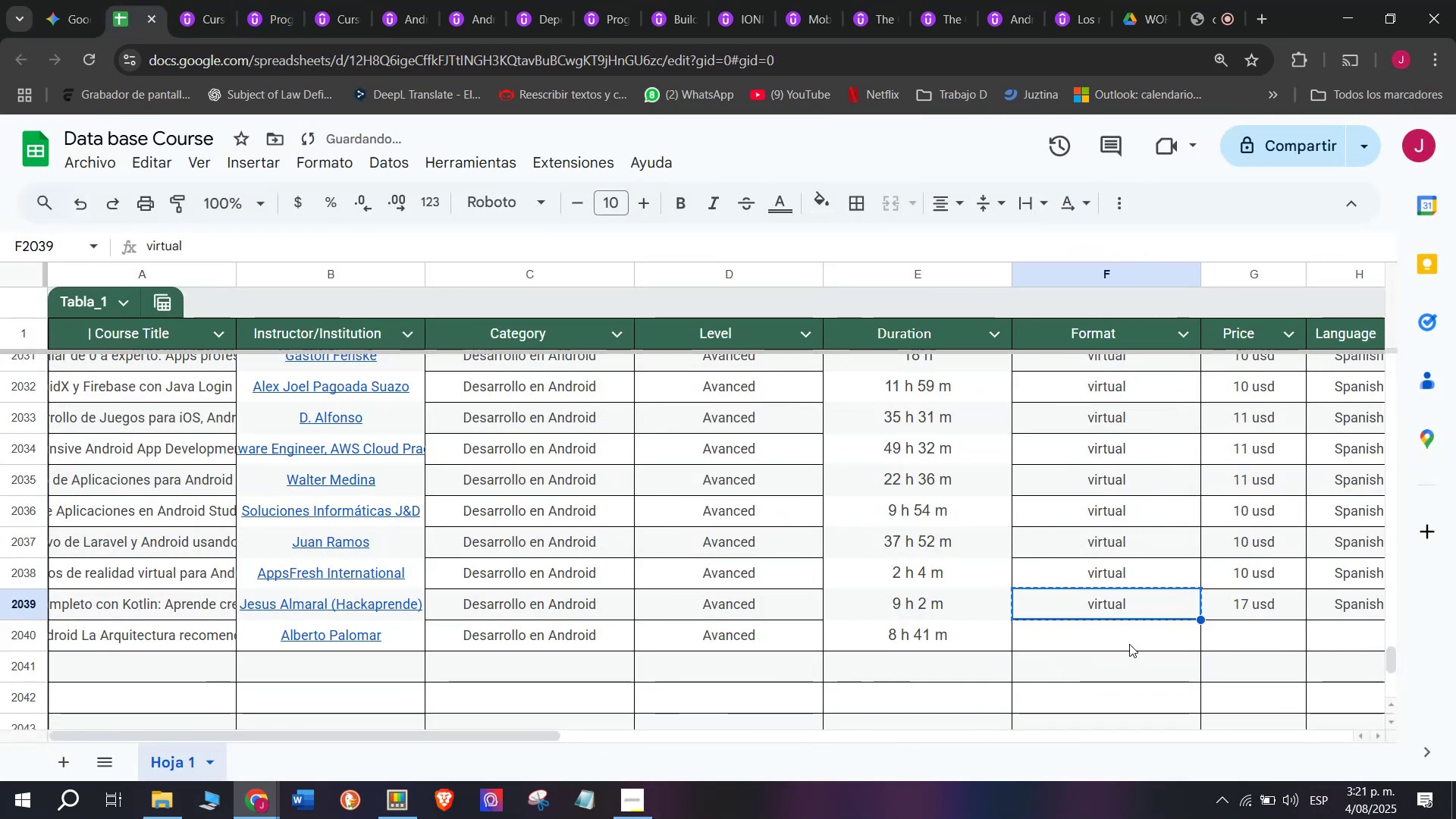 
double_click([1129, 644])
 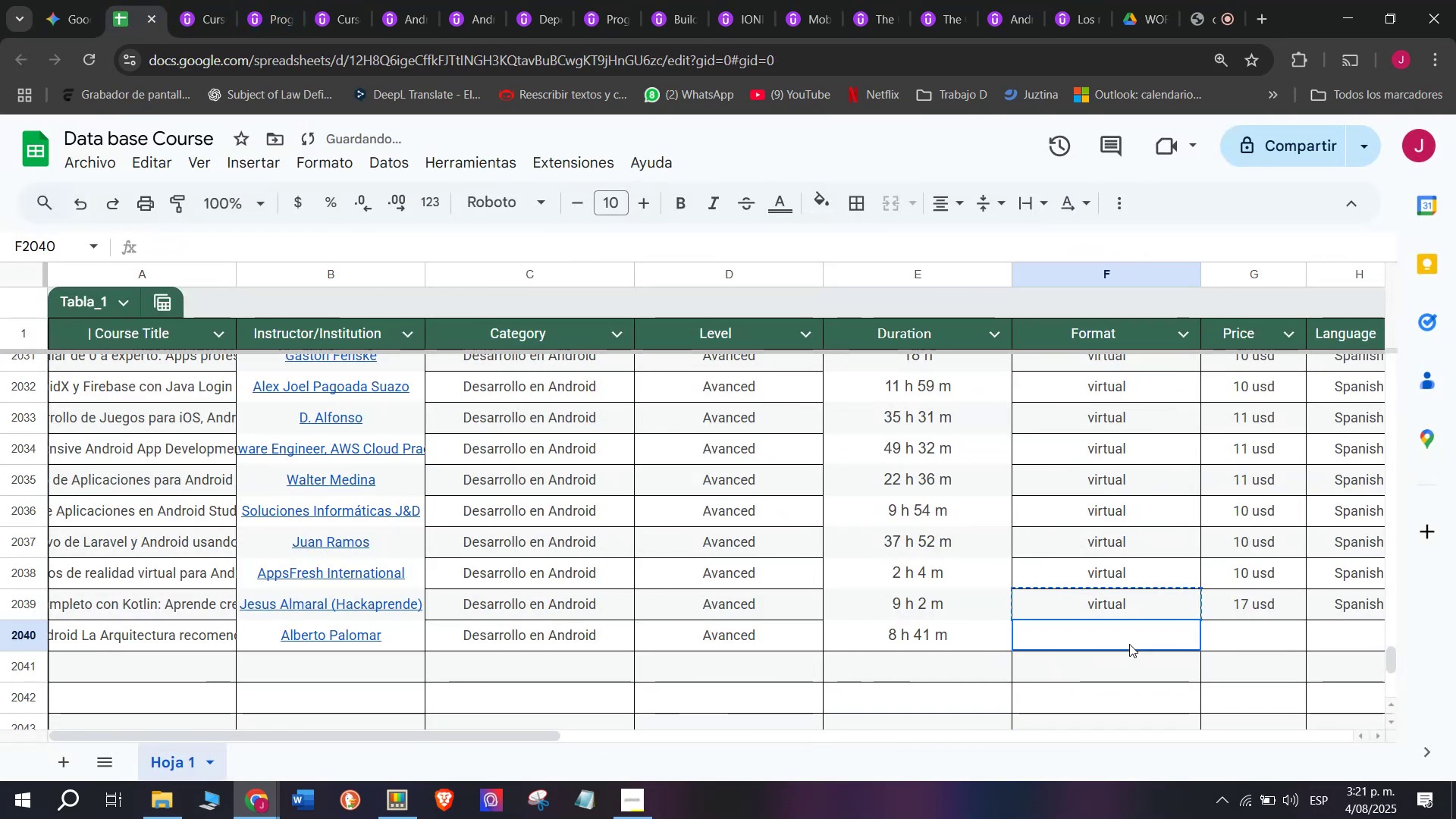 
key(Z)
 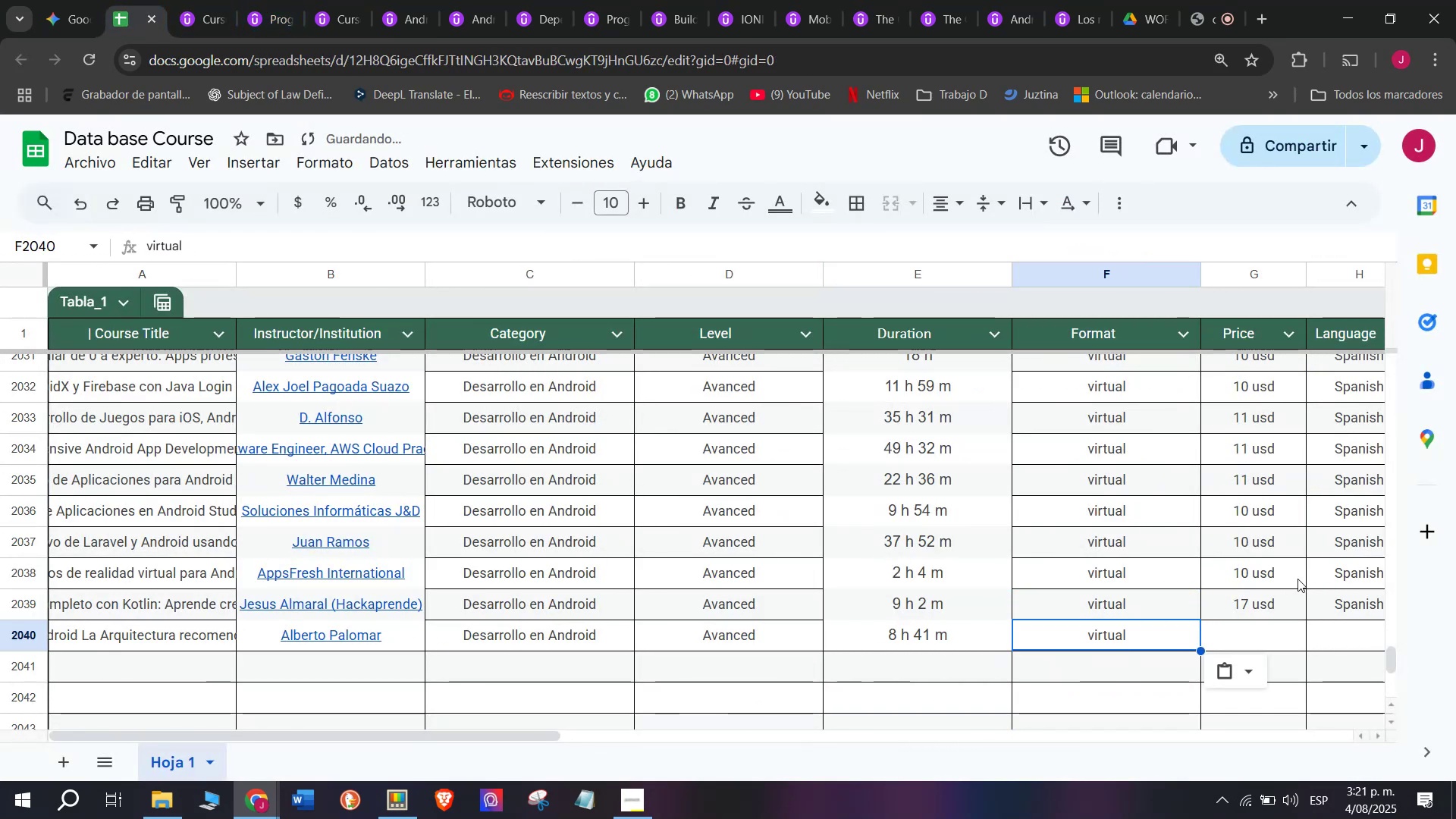 
key(Control+ControlLeft)
 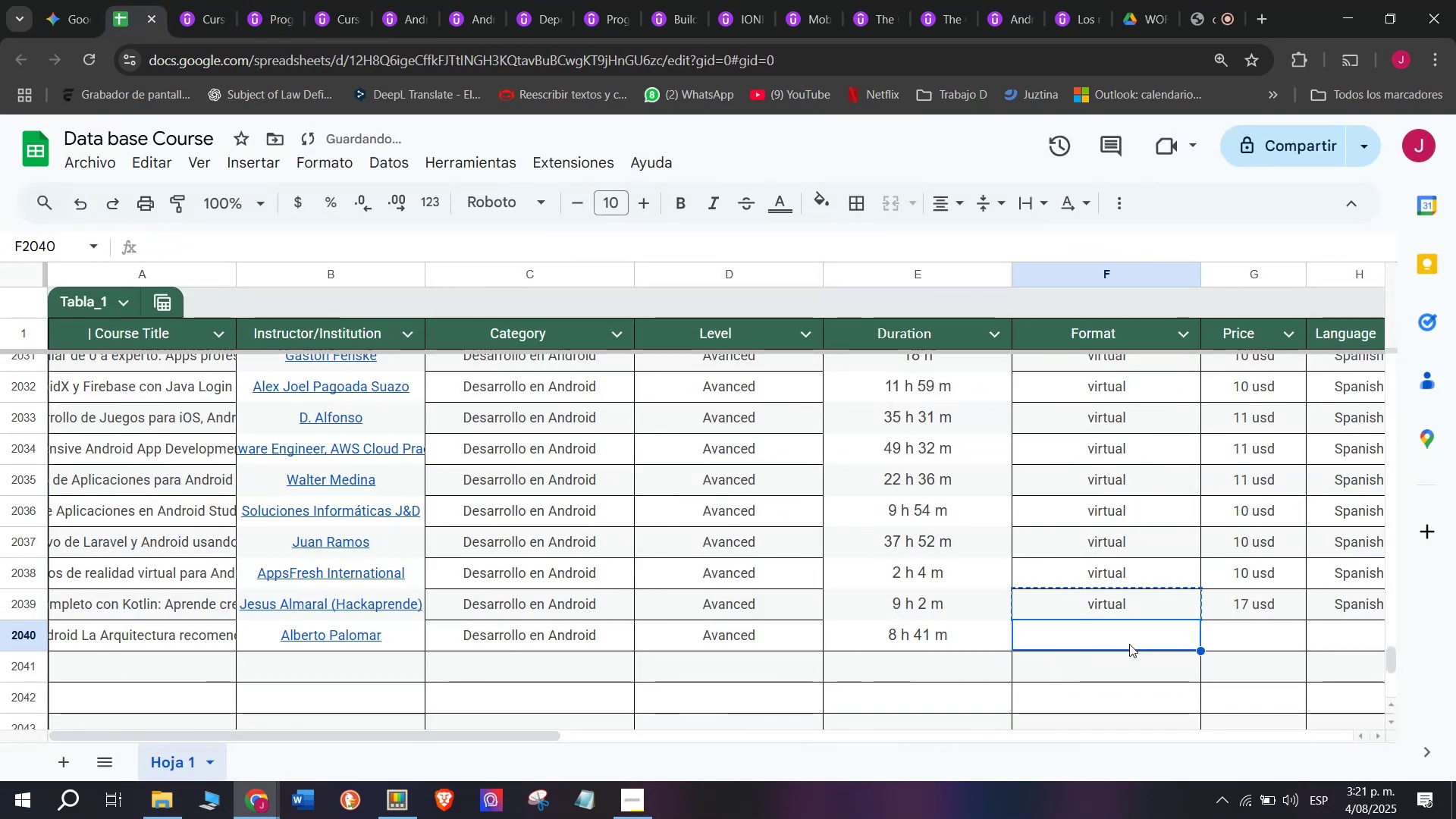 
key(Control+V)
 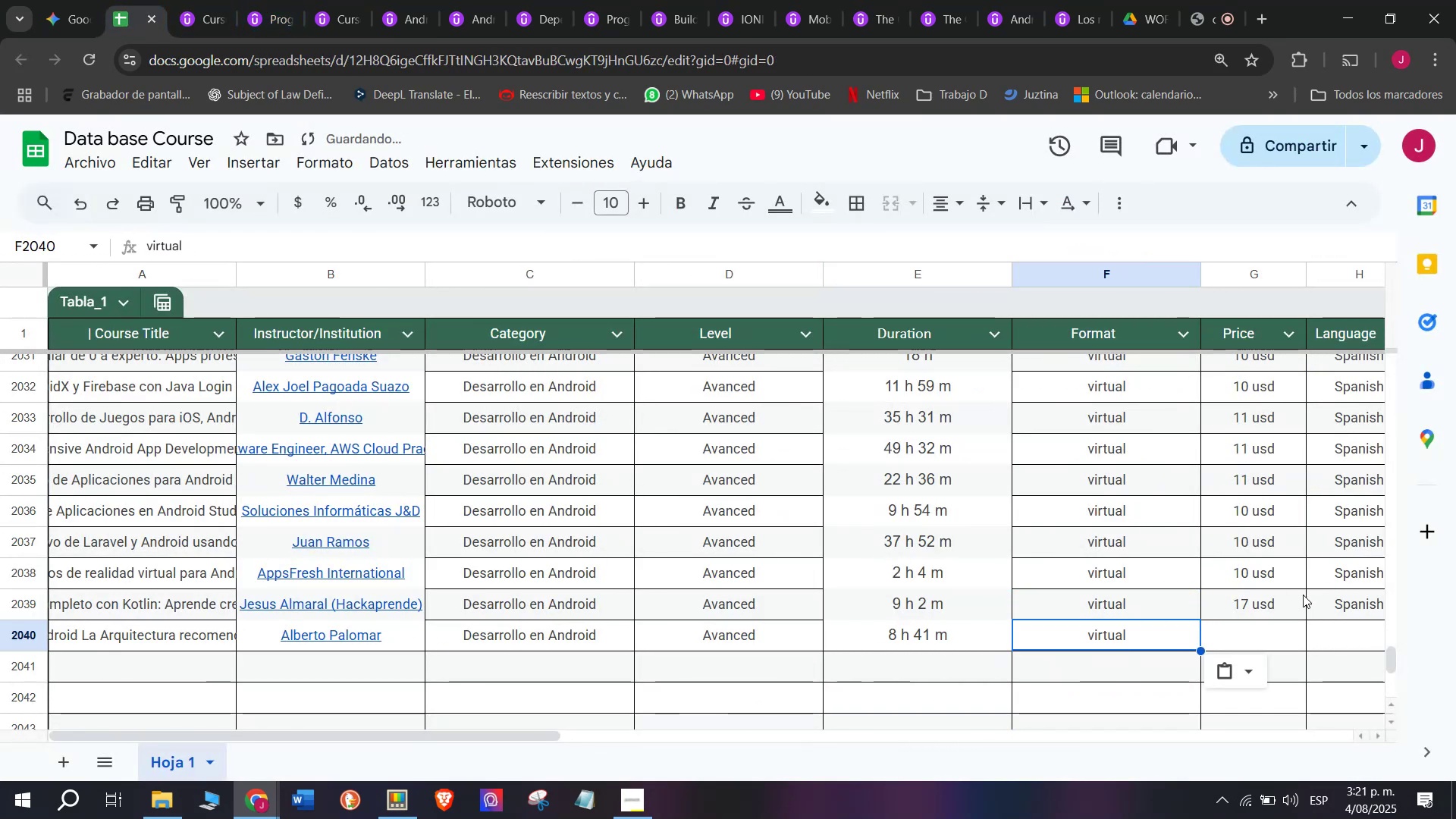 
left_click([1258, 610])
 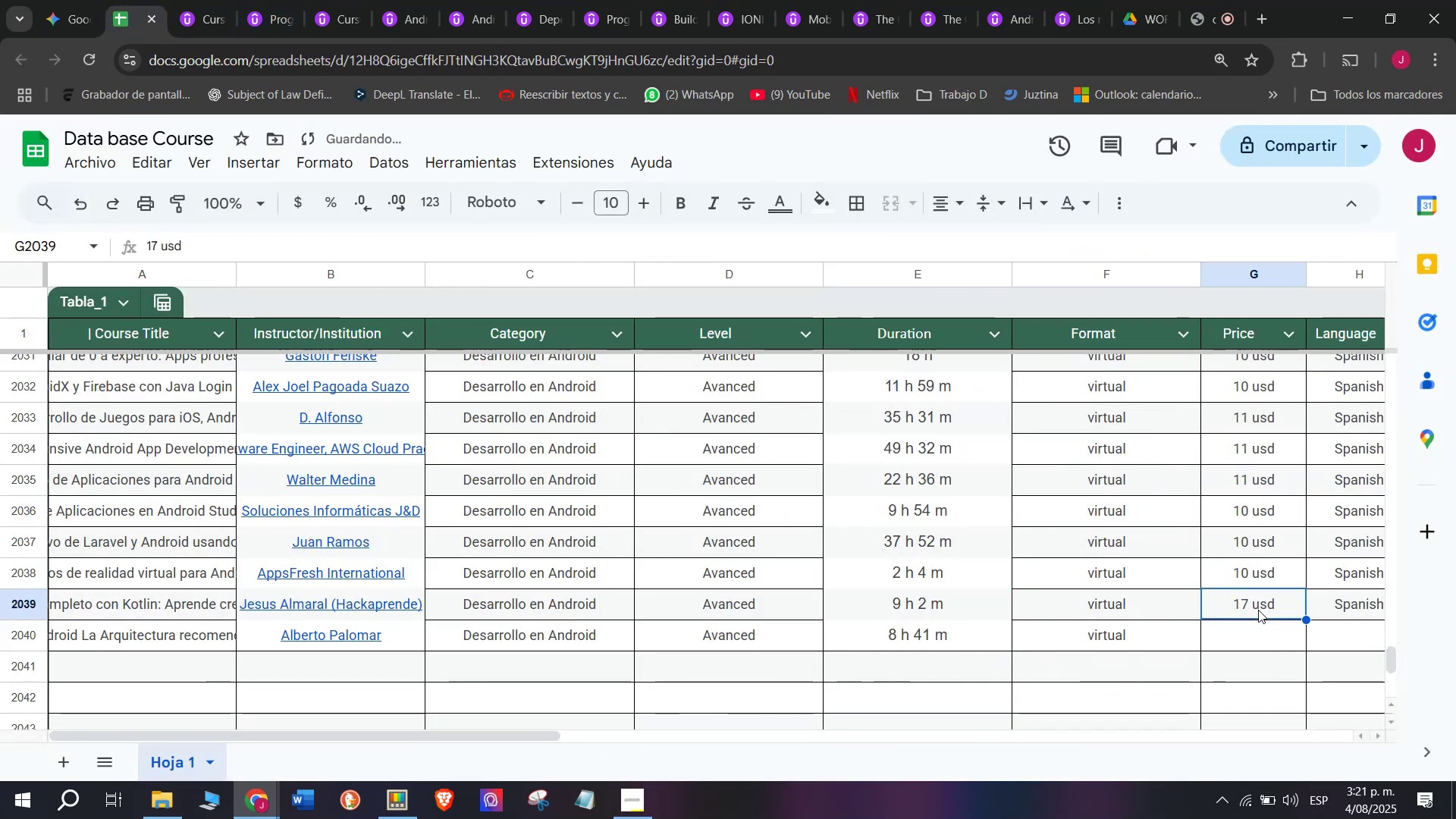 
key(Break)
 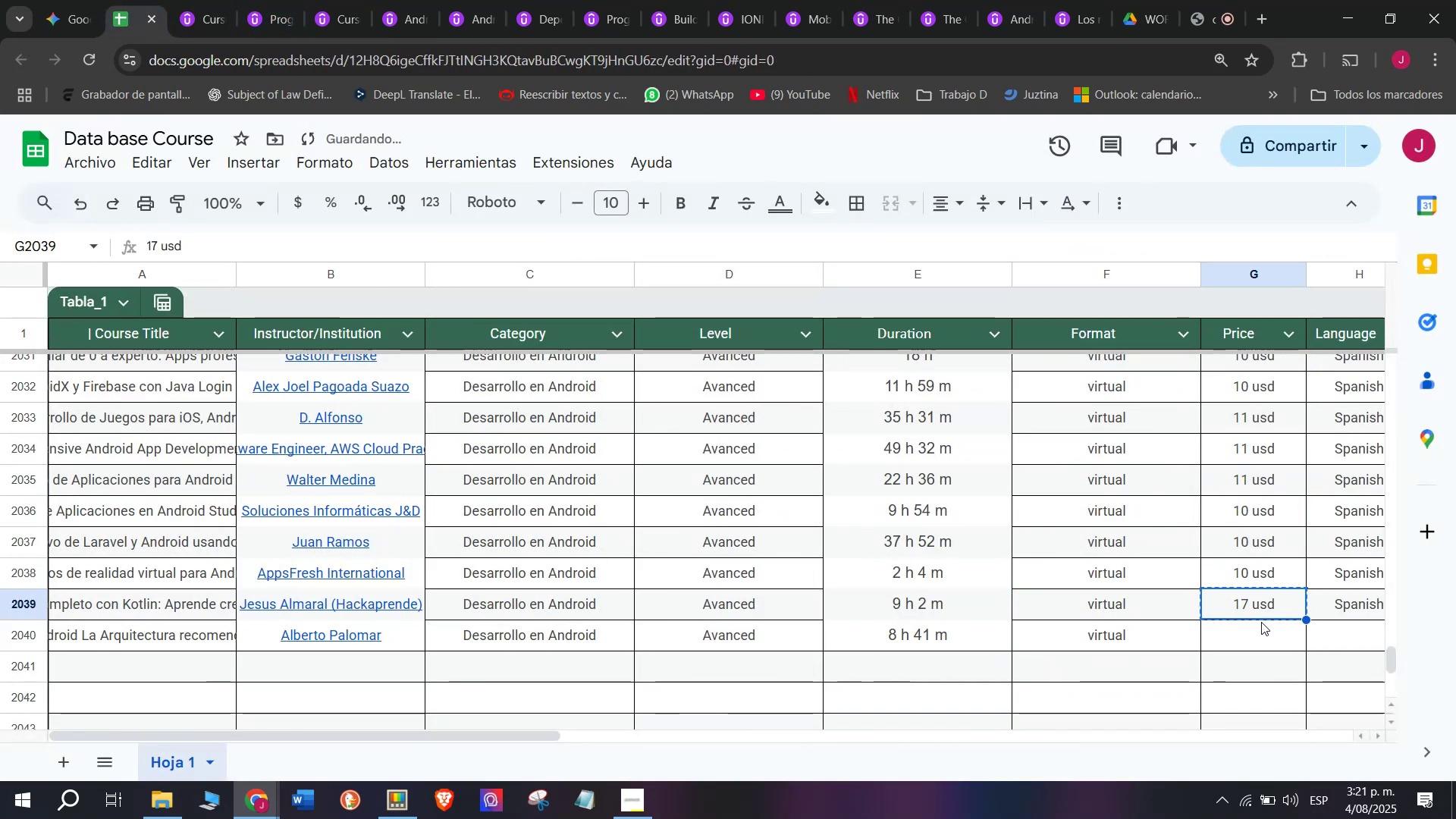 
key(Control+ControlLeft)
 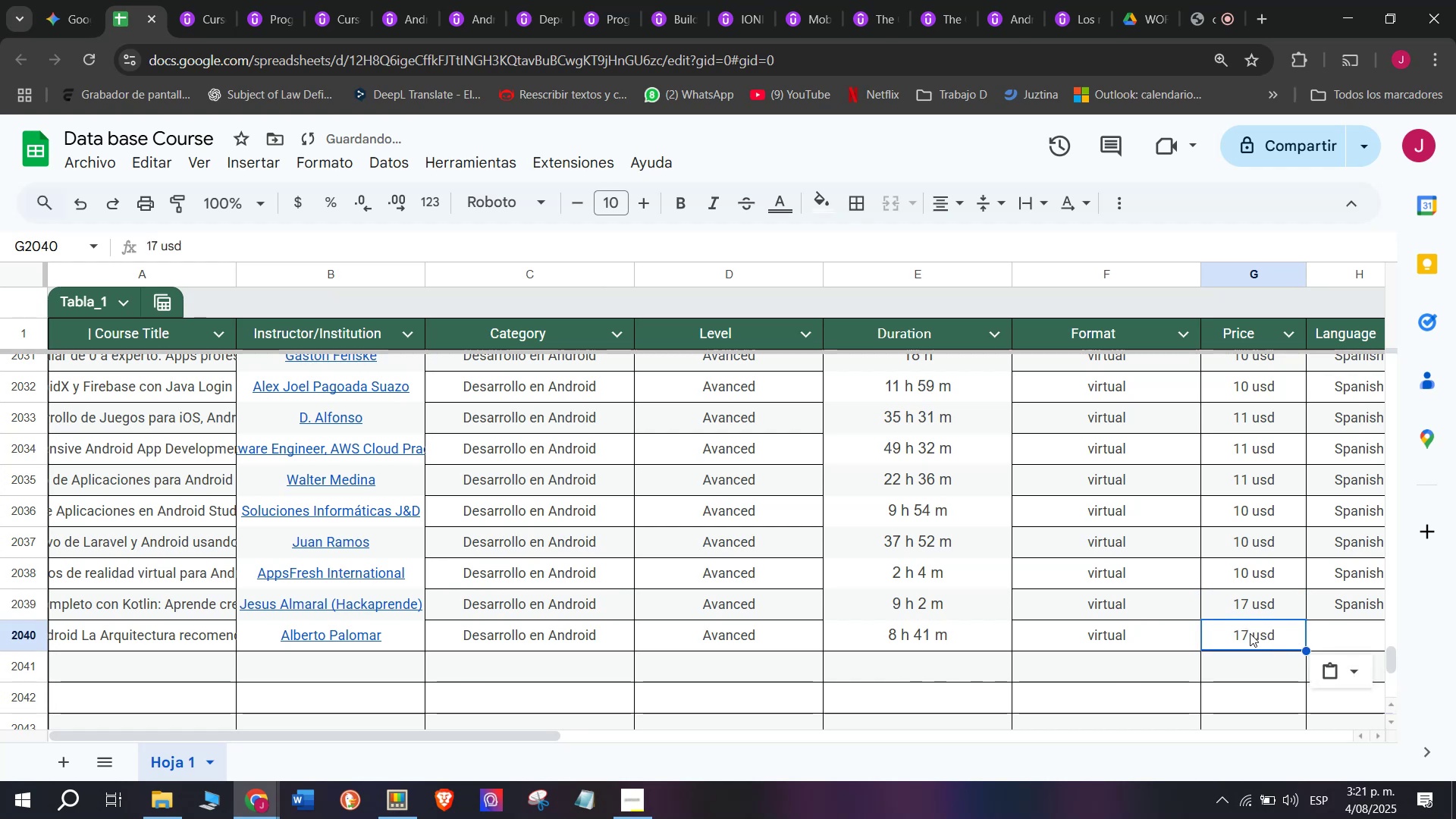 
key(Control+C)
 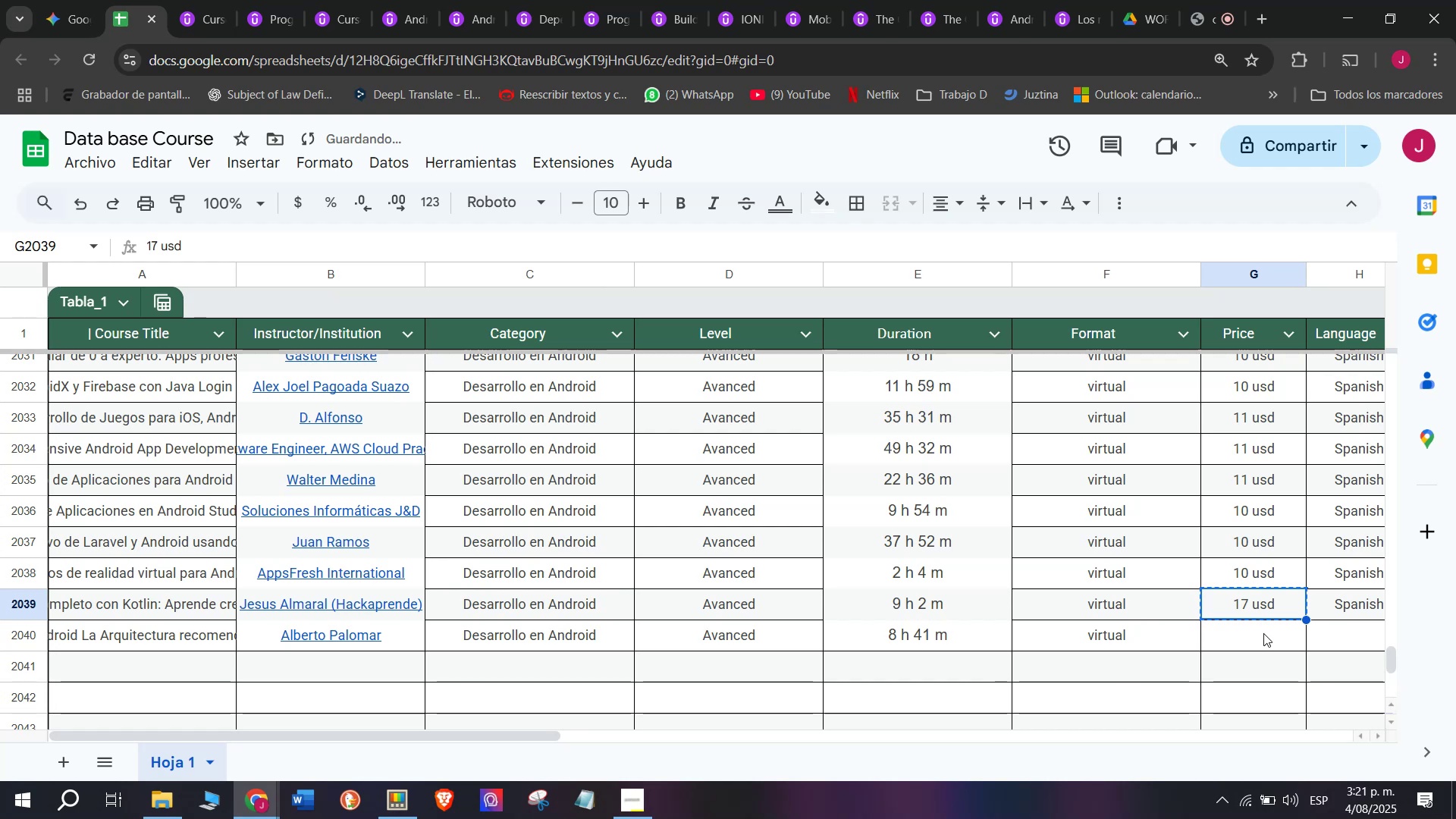 
double_click([1263, 633])
 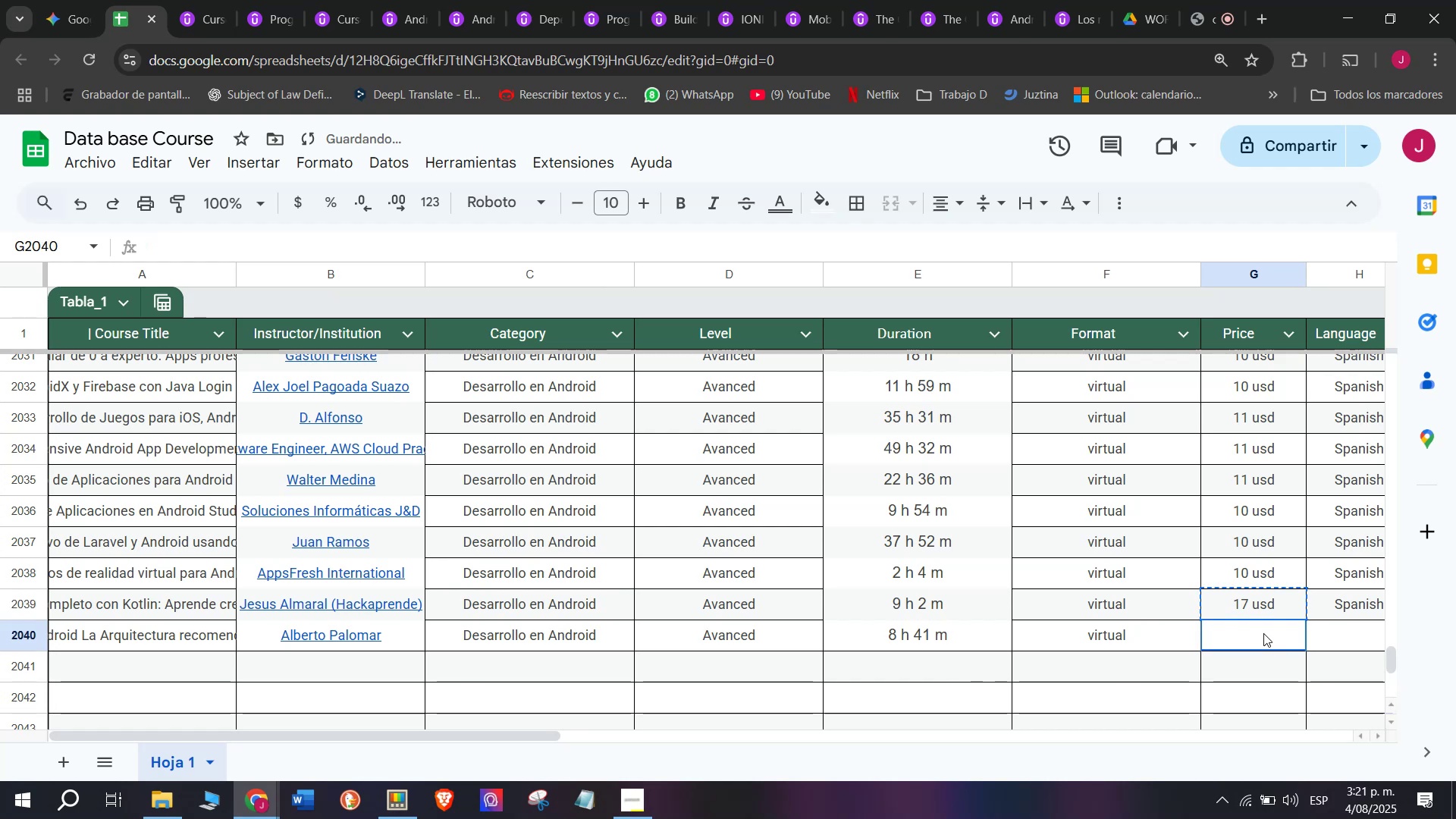 
key(Control+ControlLeft)
 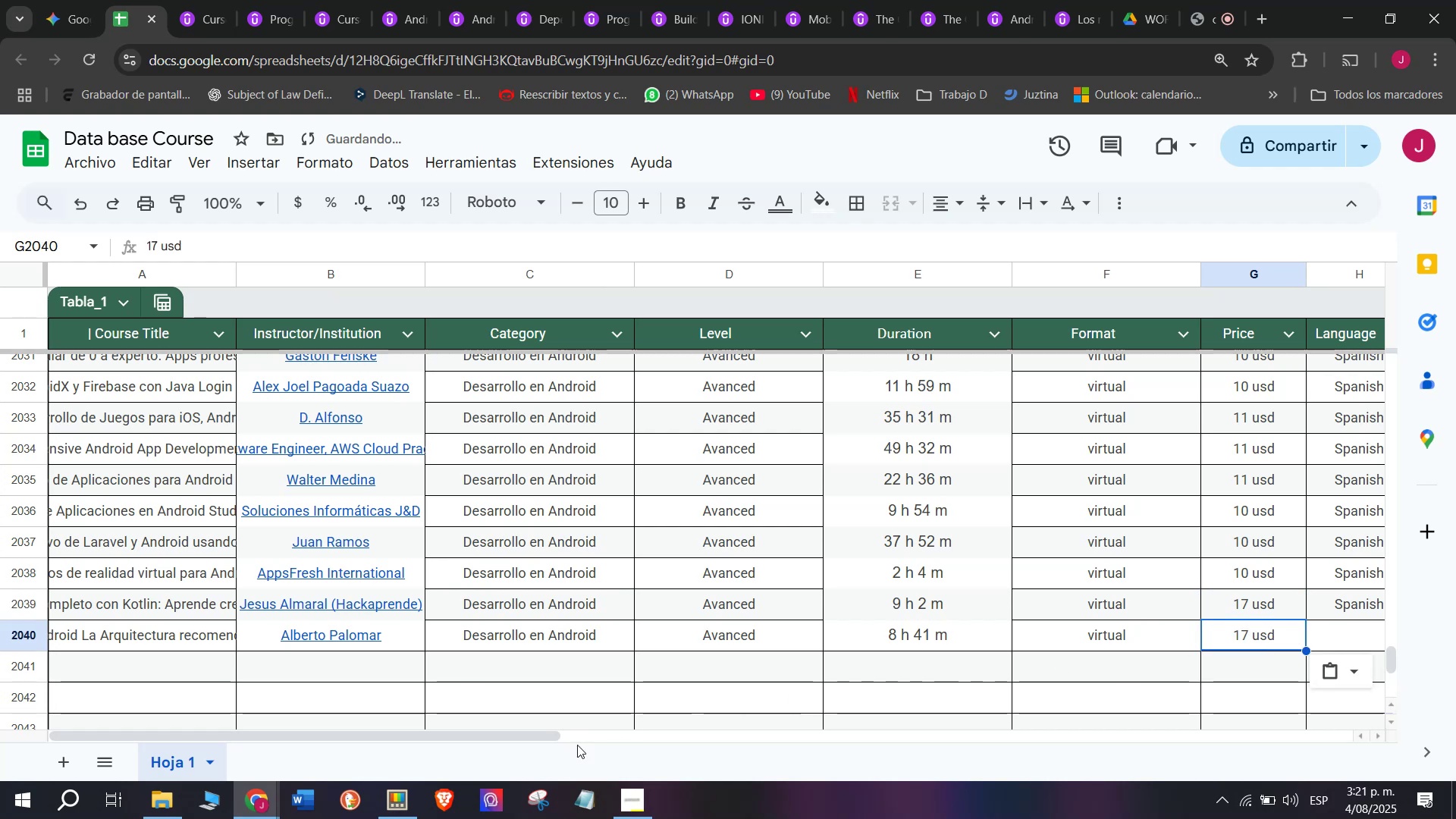 
key(Z)
 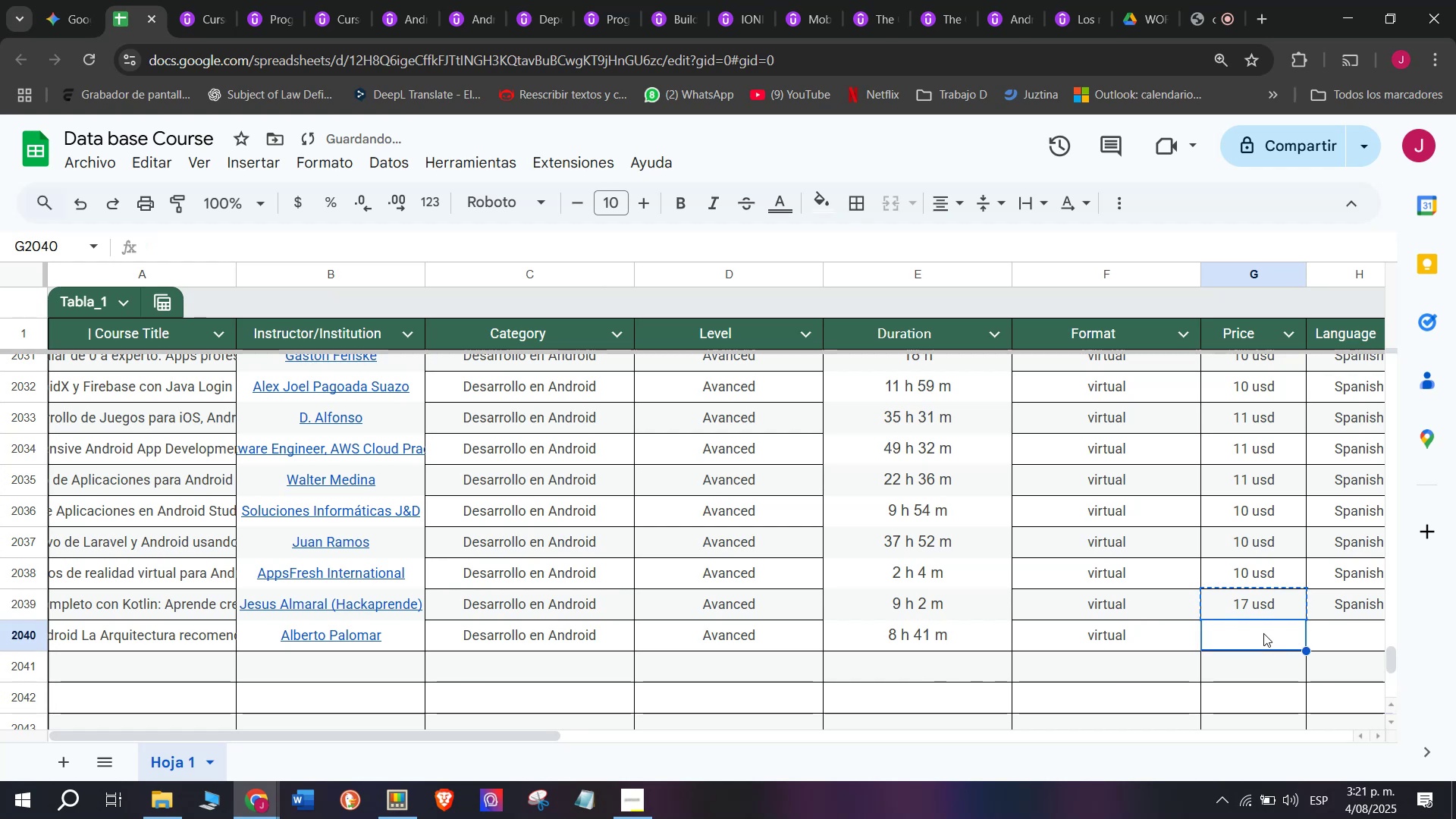 
key(Control+V)
 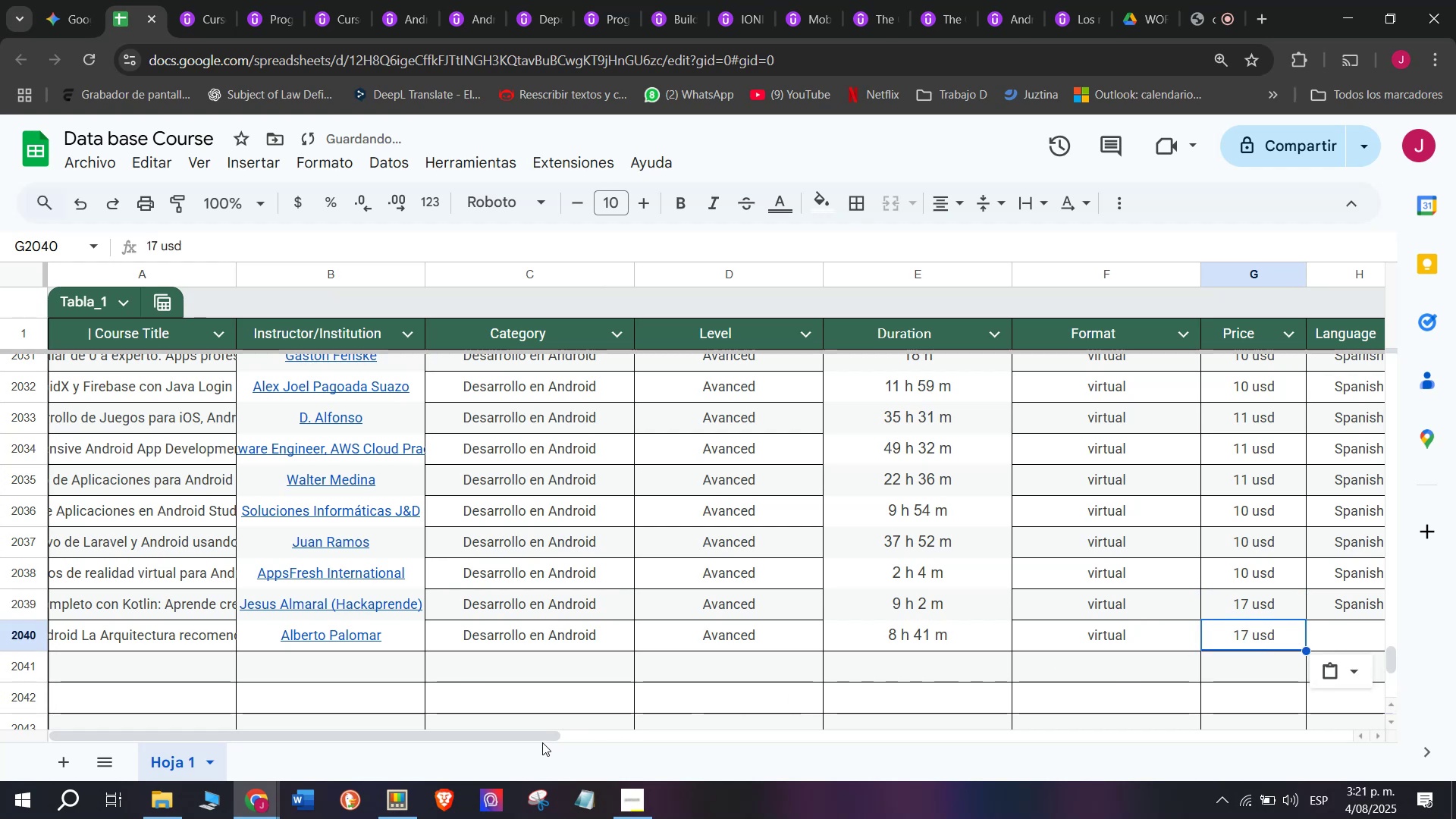 
left_click_drag(start_coordinate=[541, 739], to_coordinate=[908, 752])
 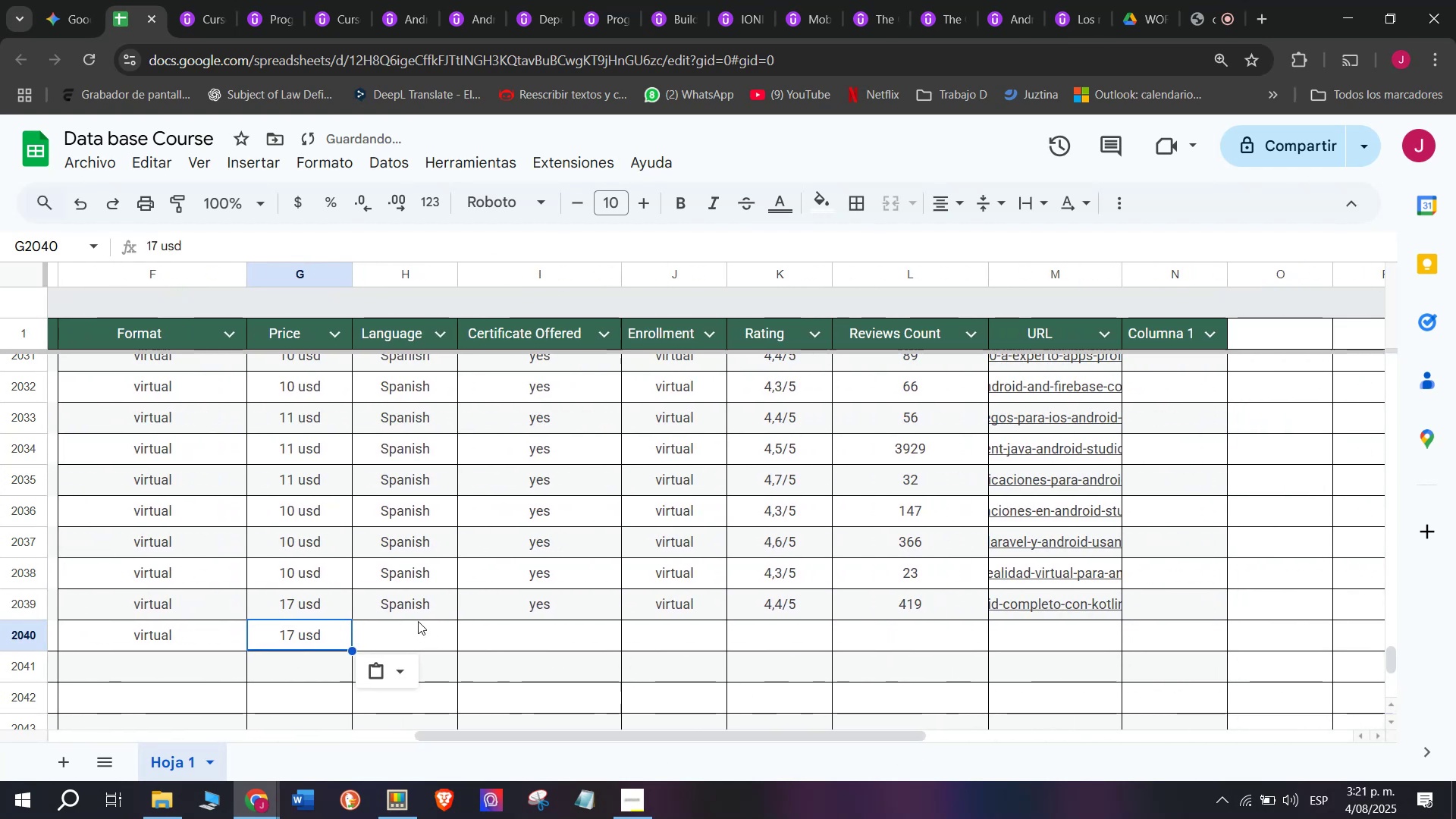 
key(Control+ControlLeft)
 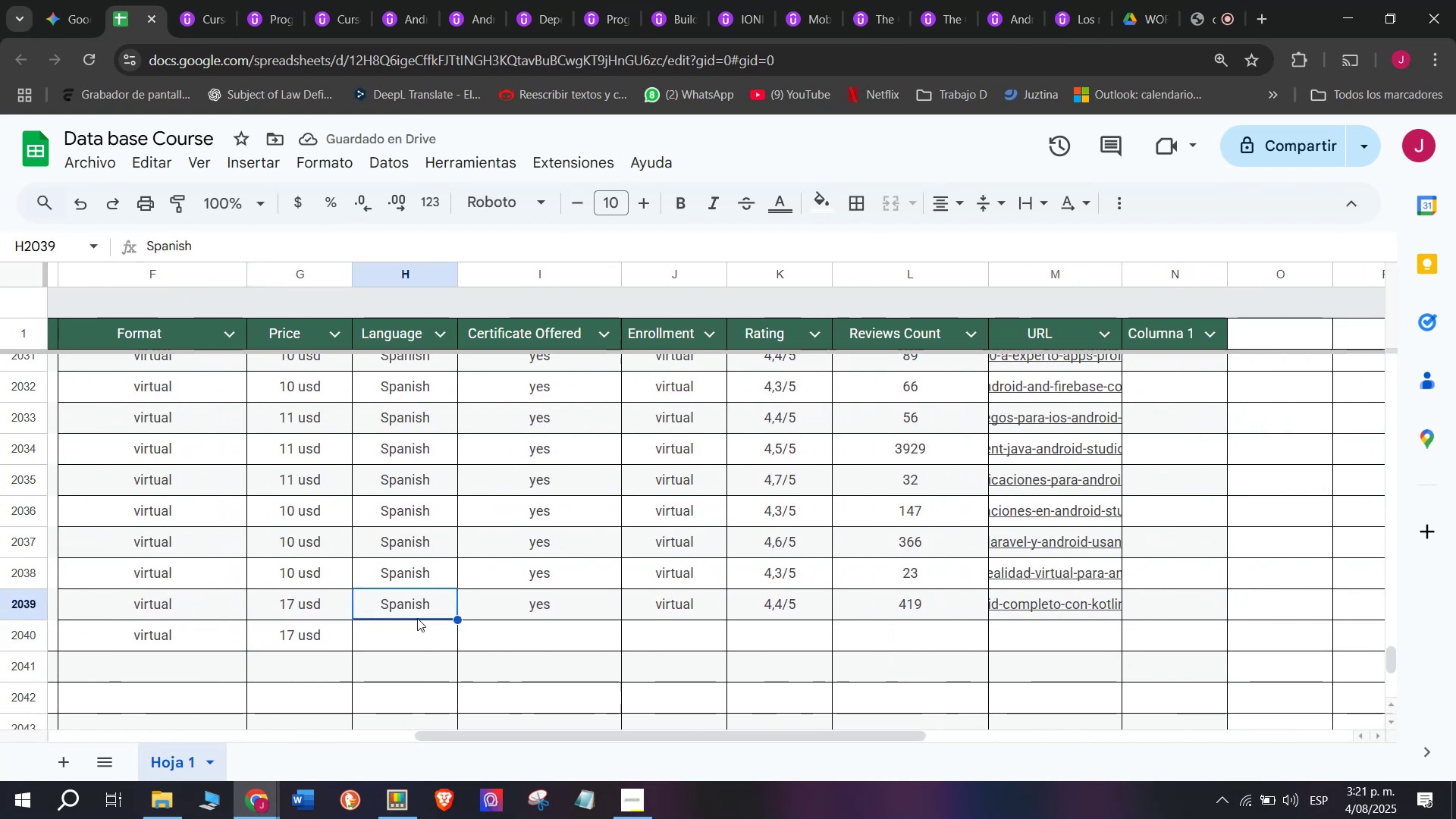 
key(Break)
 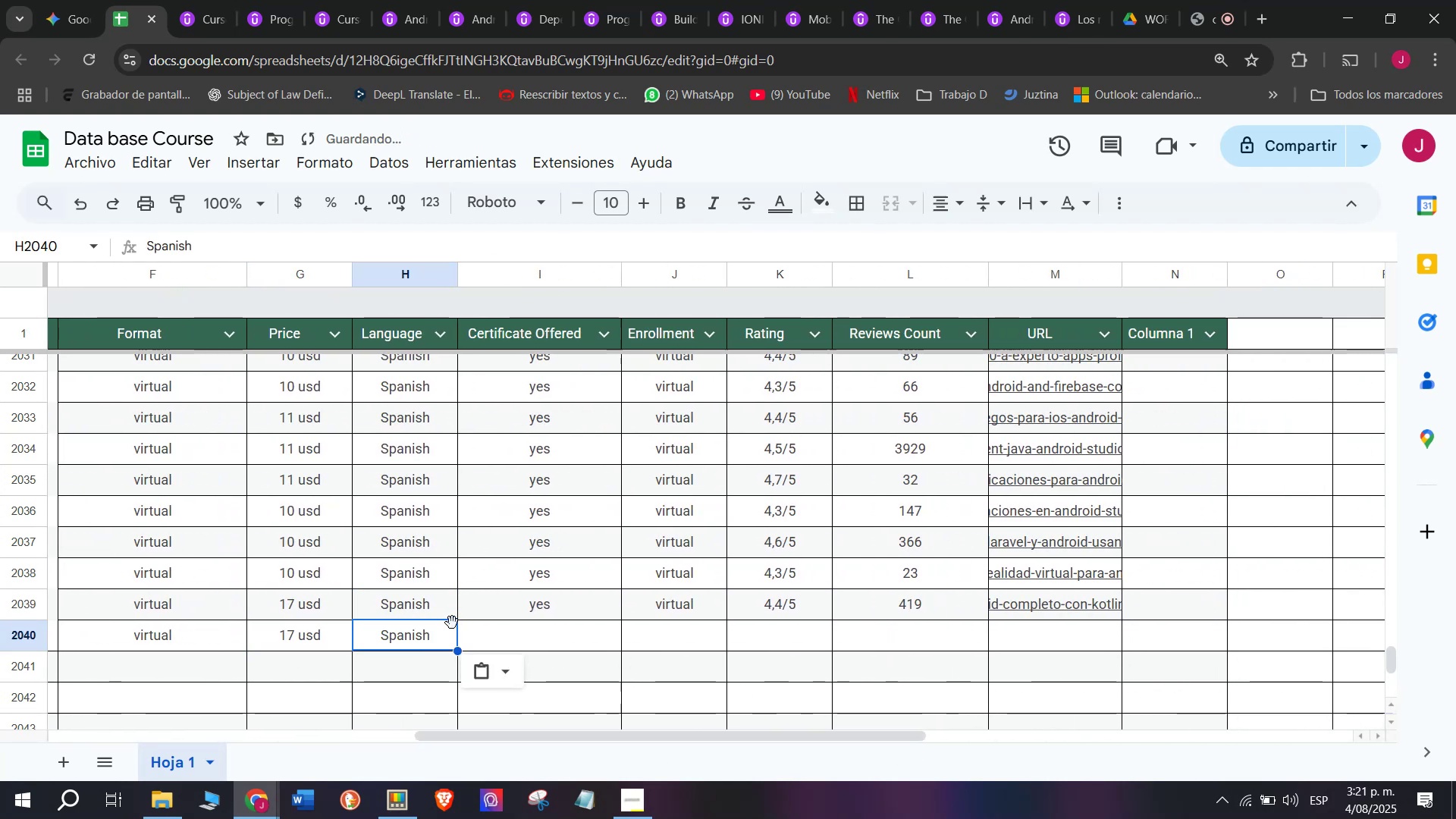 
key(Control+C)
 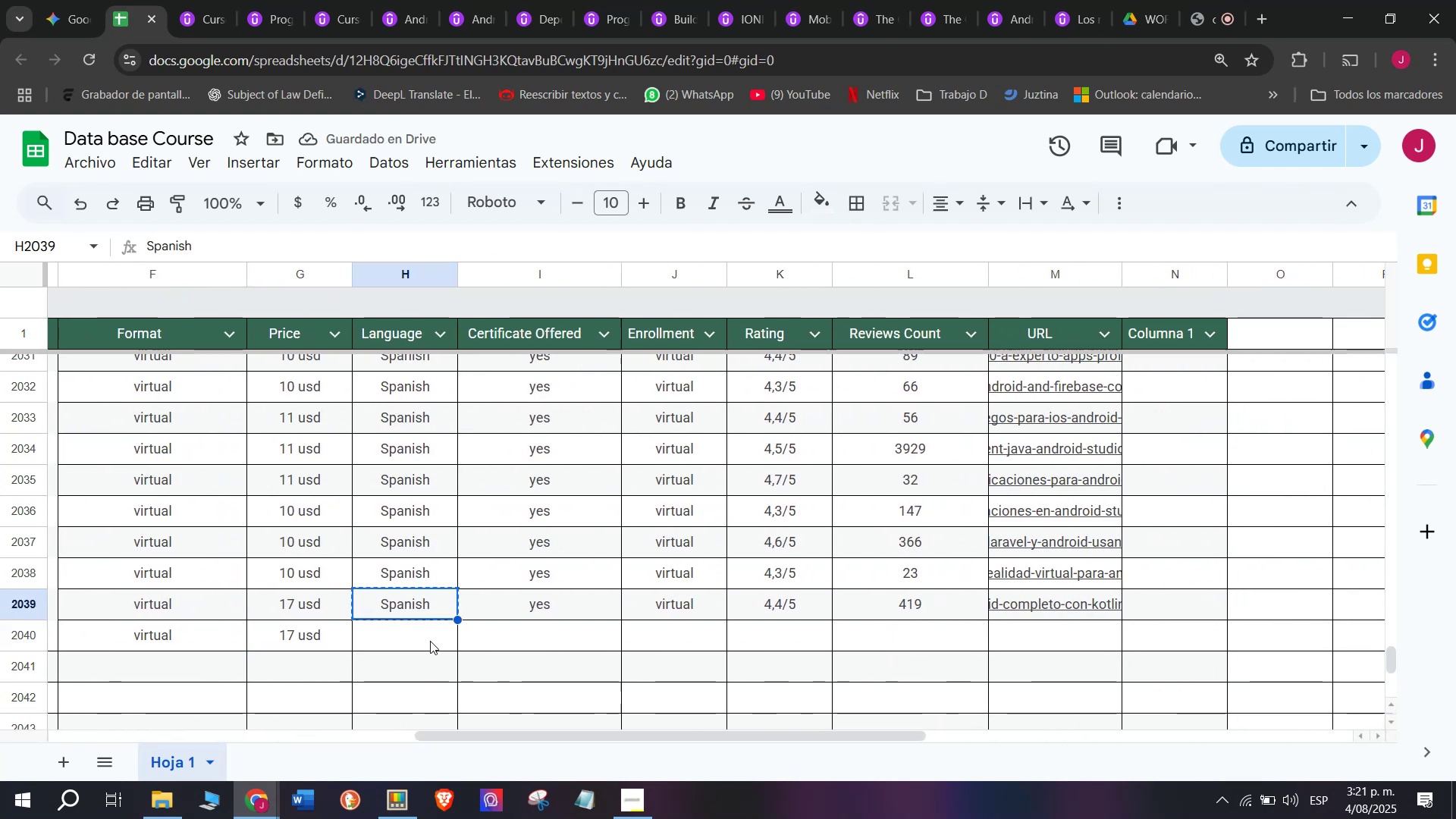 
double_click([430, 641])
 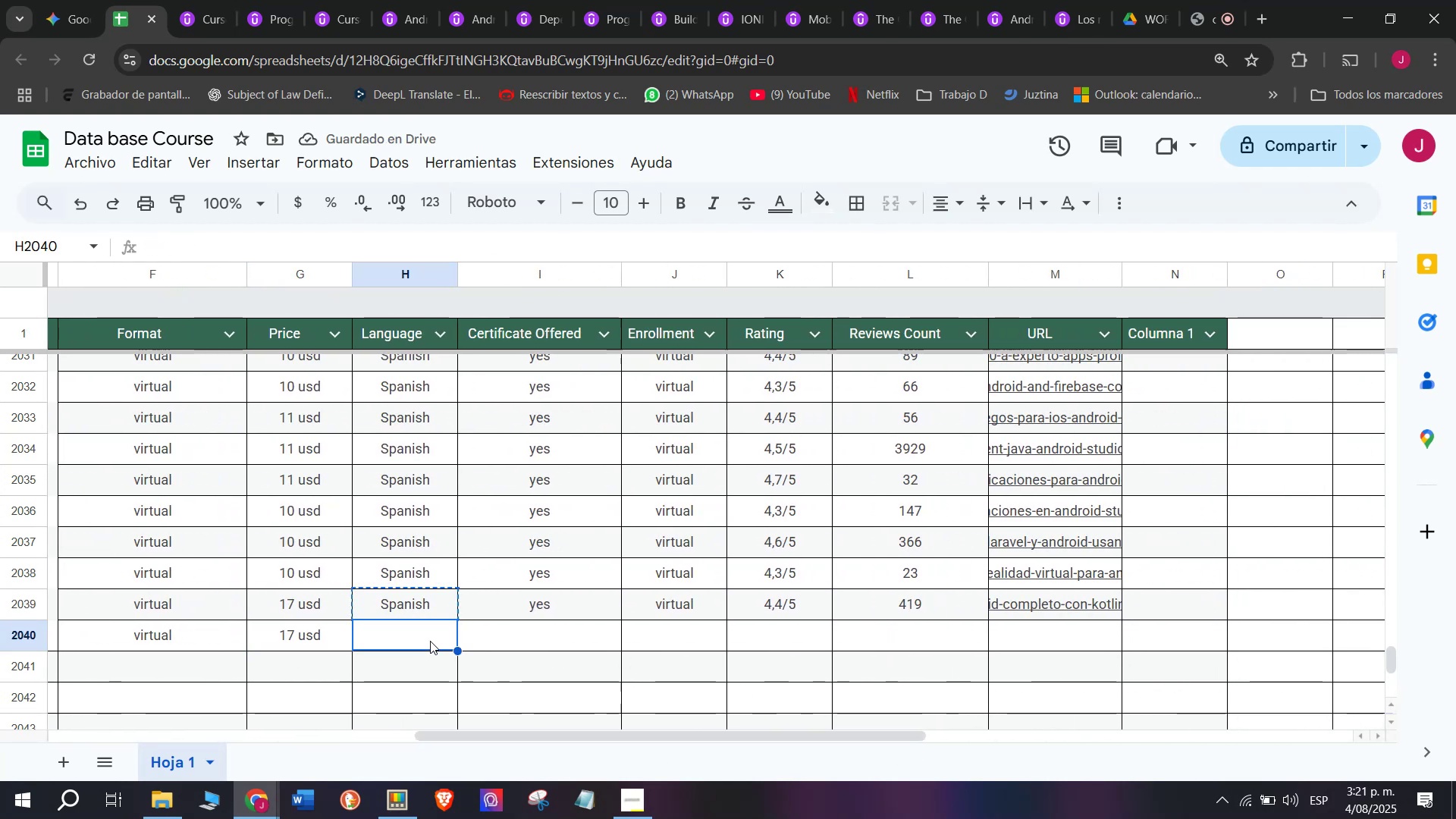 
key(Z)
 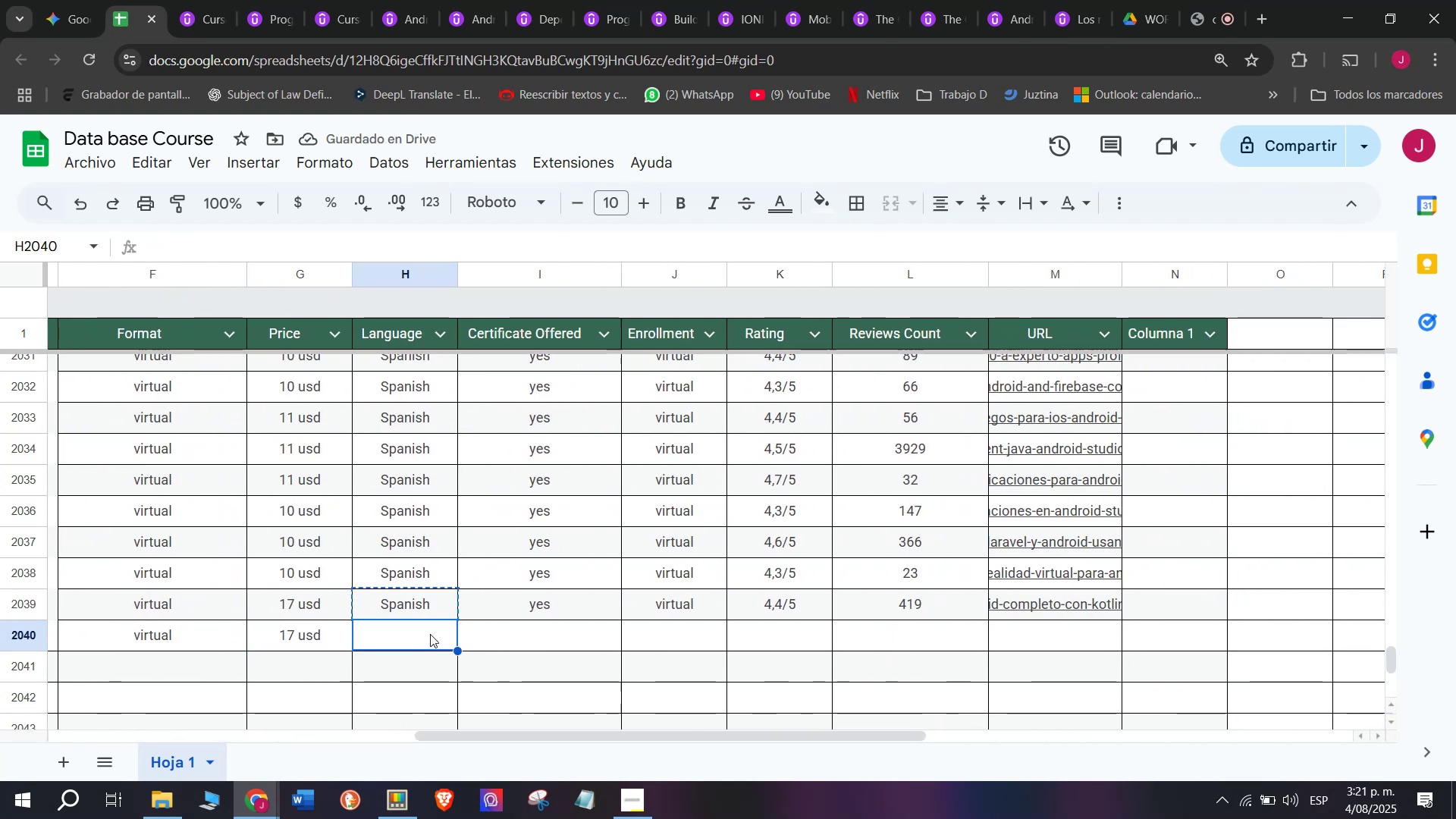 
key(Control+ControlLeft)
 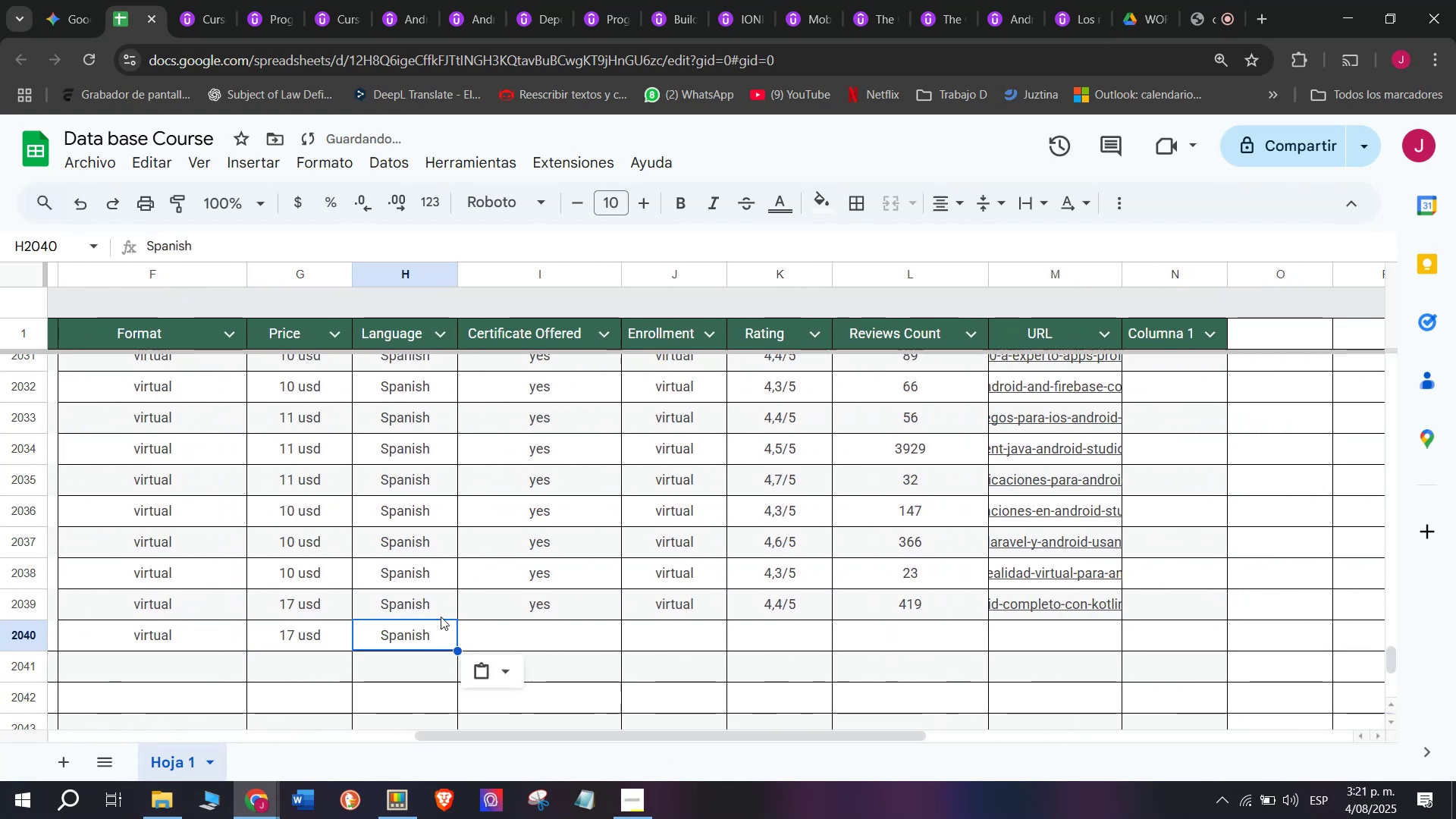 
key(Control+V)
 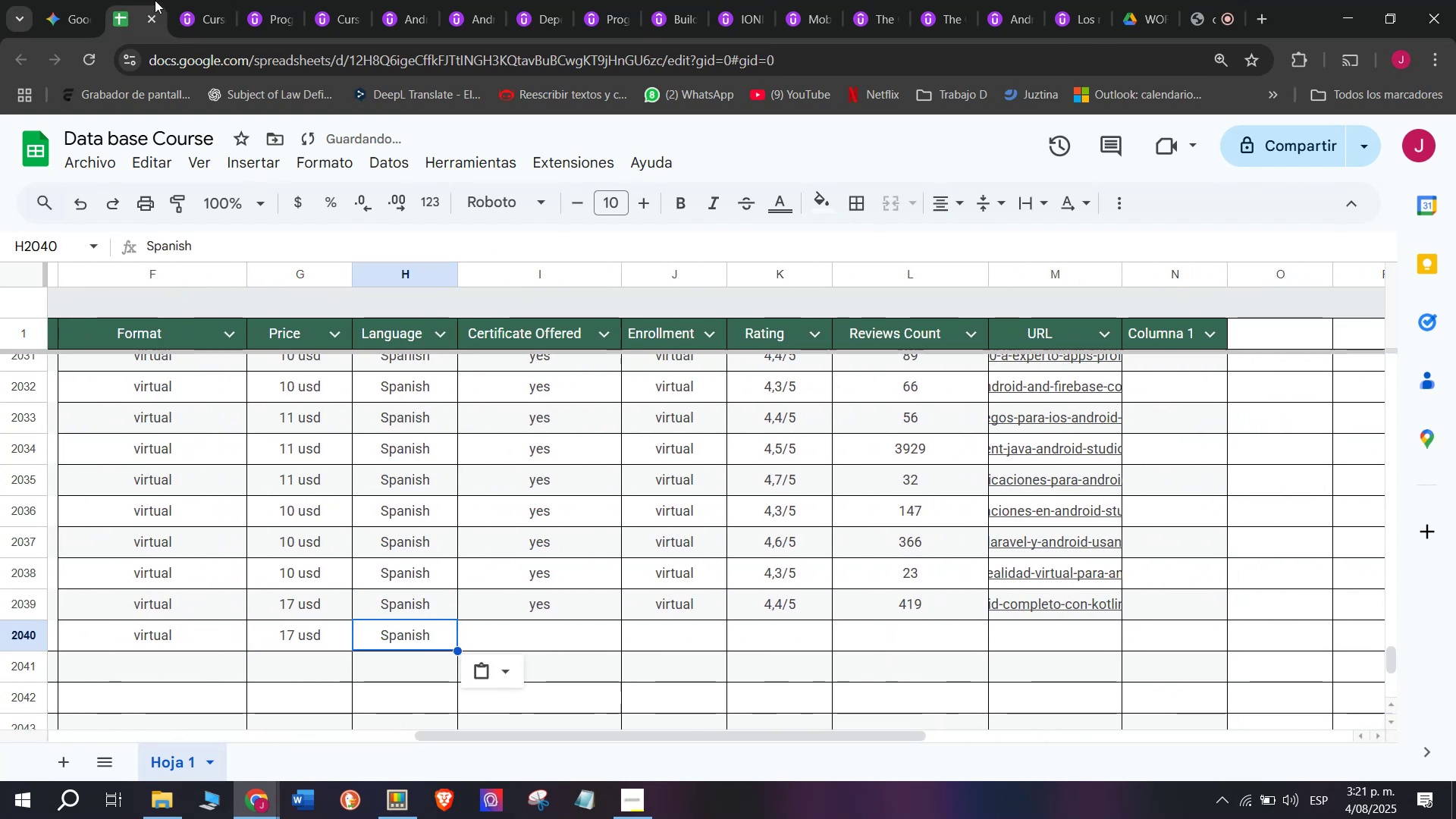 
left_click([180, 0])
 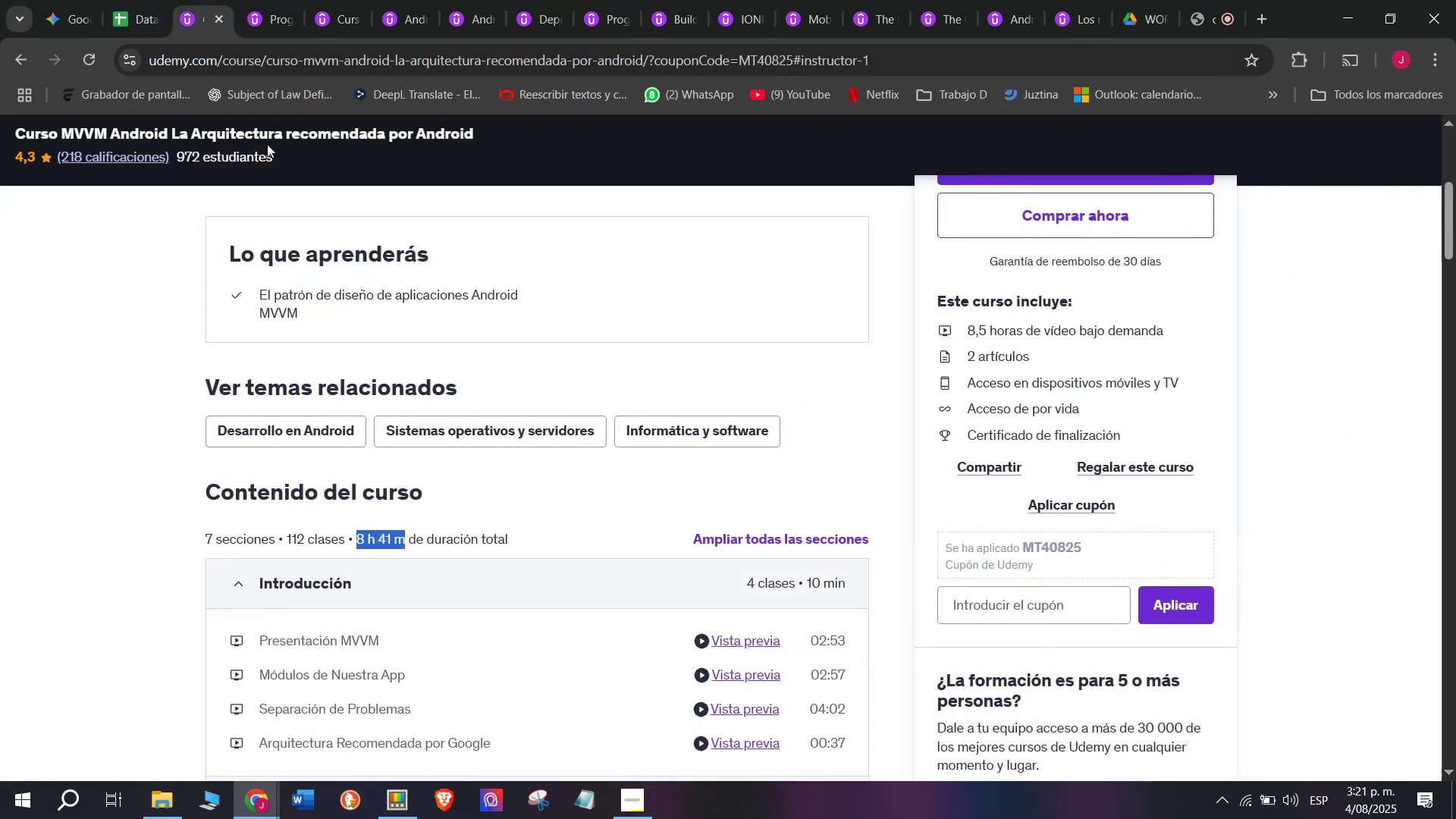 
scroll: coordinate [440, 378], scroll_direction: up, amount: 2.0
 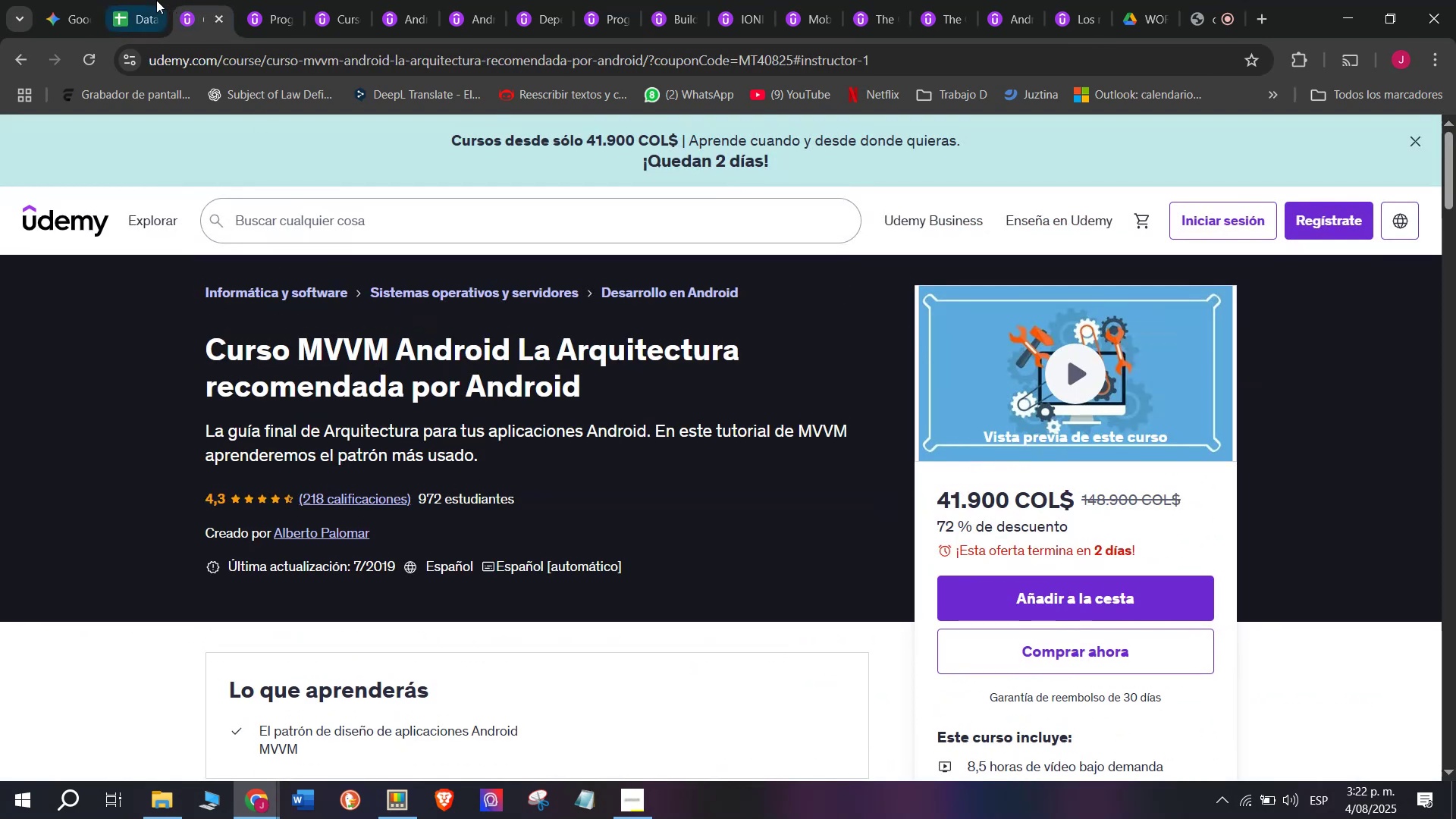 
left_click([141, 0])
 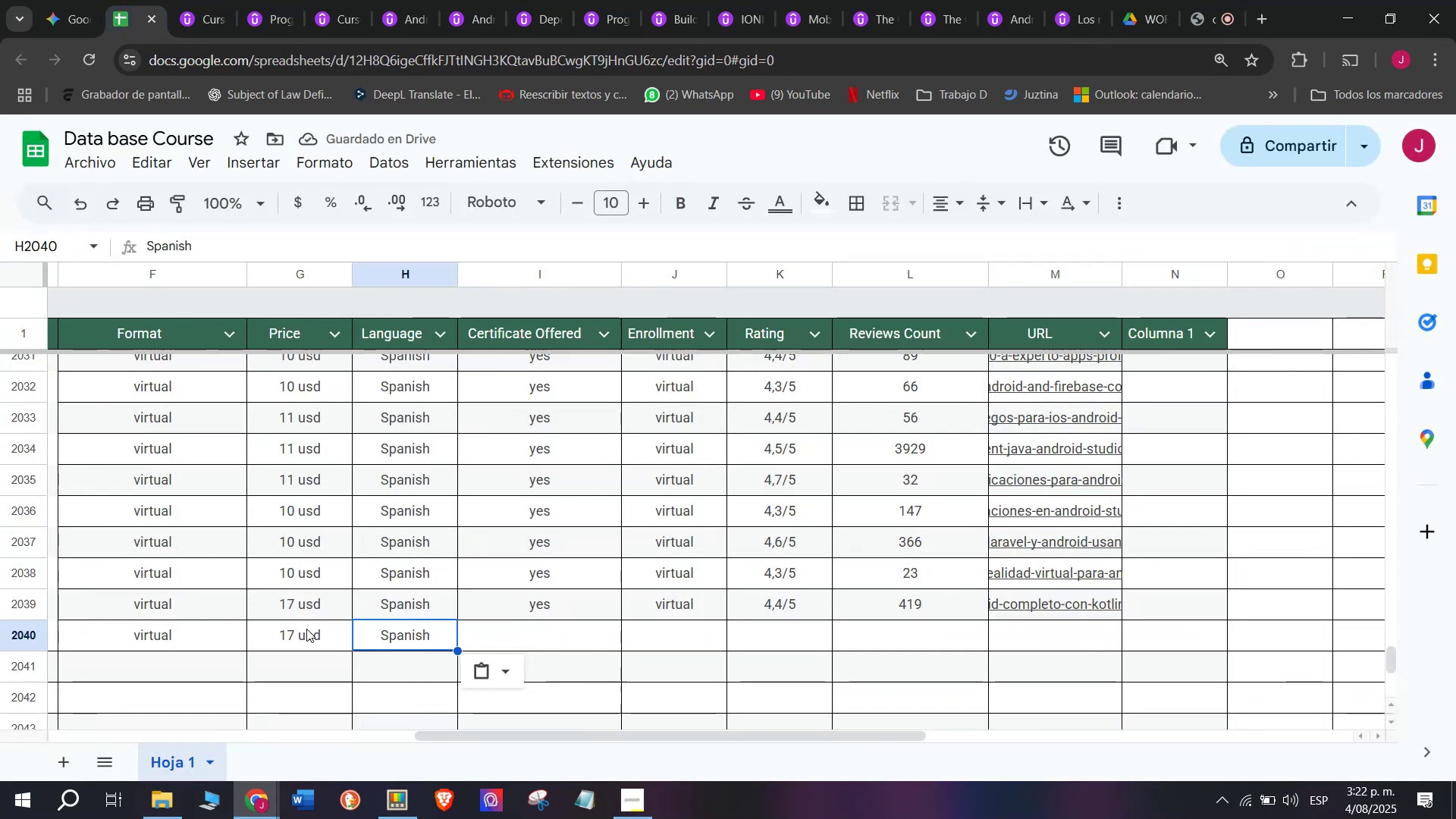 
double_click([293, 629])
 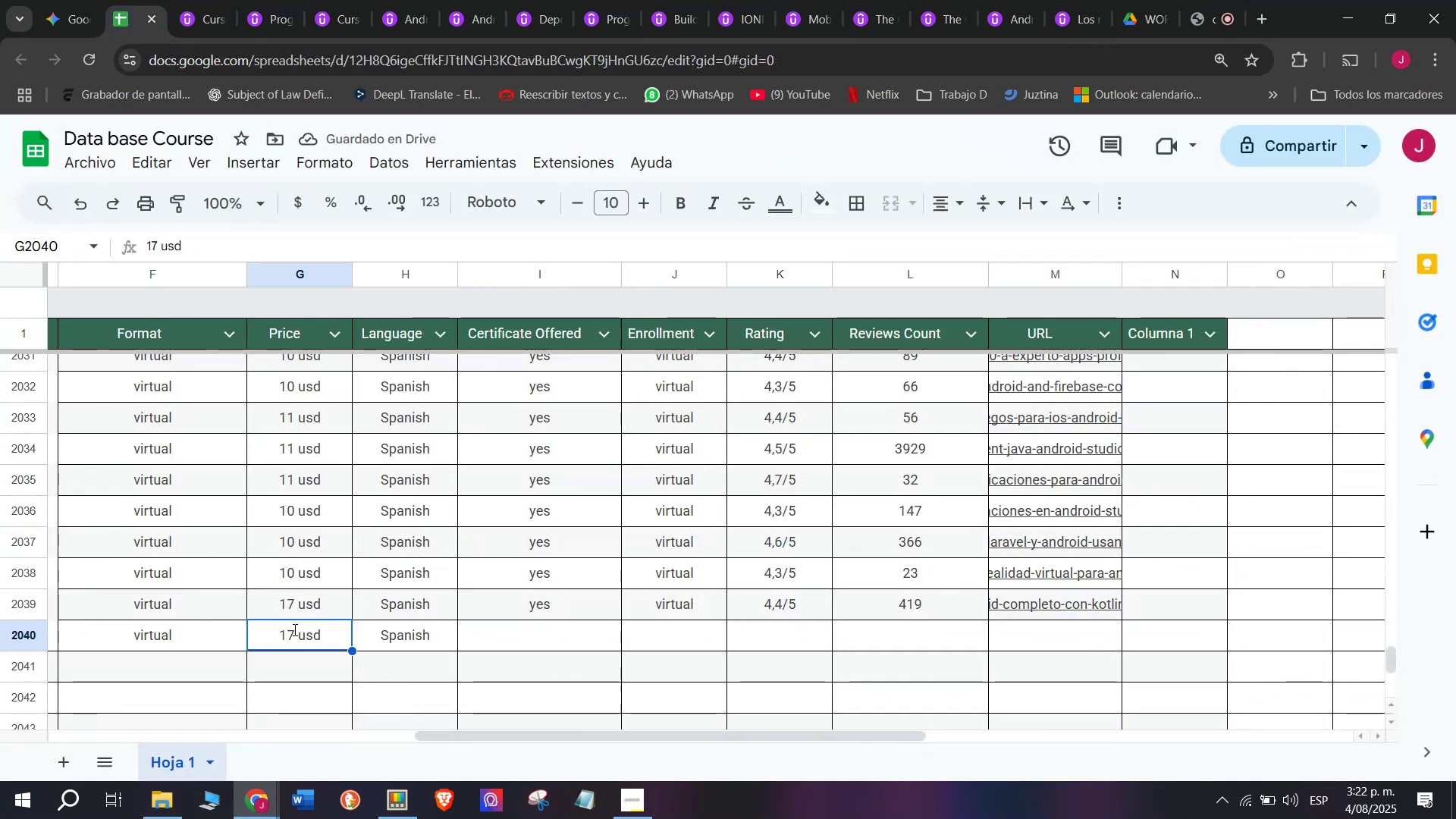 
triple_click([293, 629])
 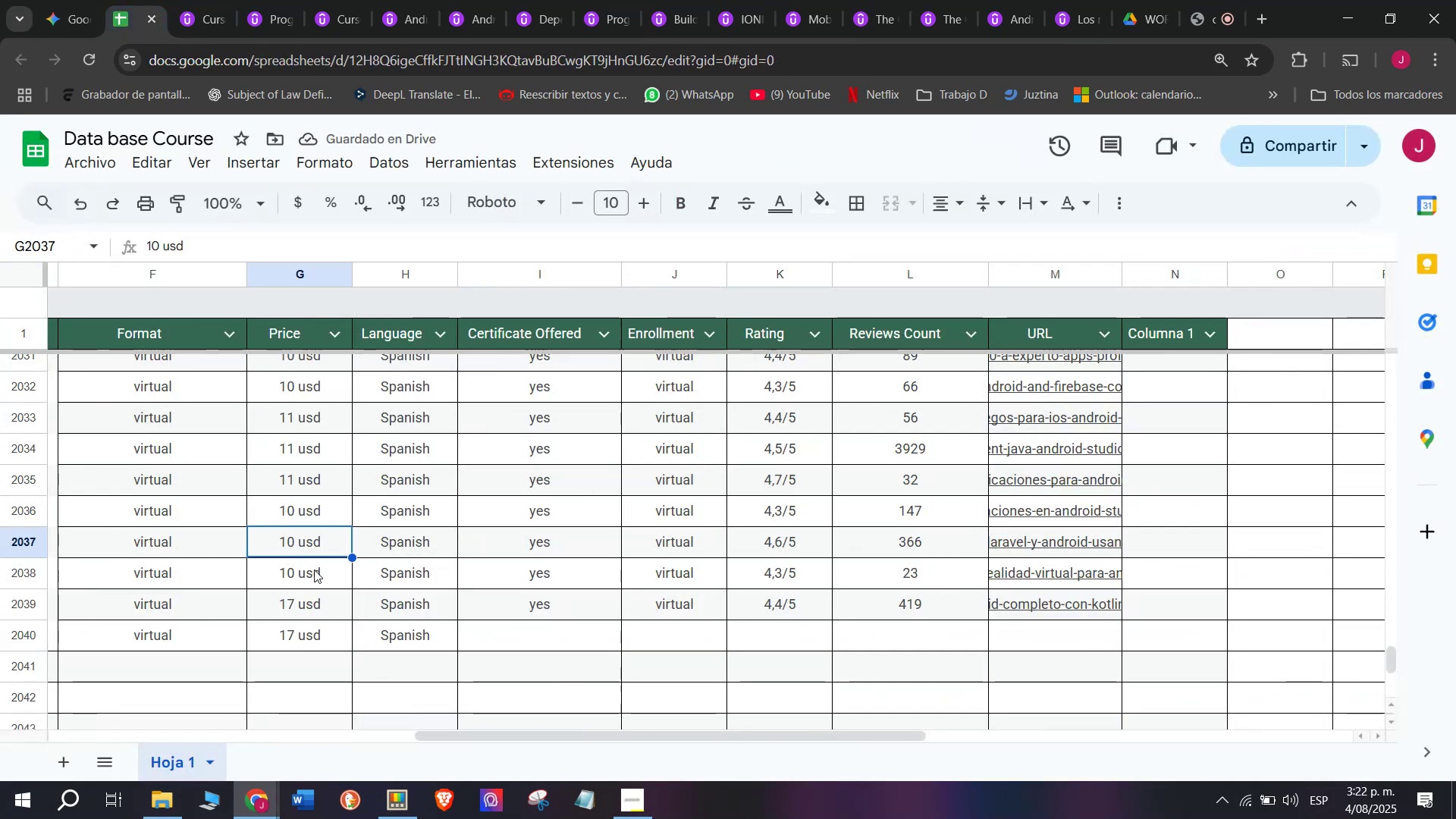 
double_click([318, 578])
 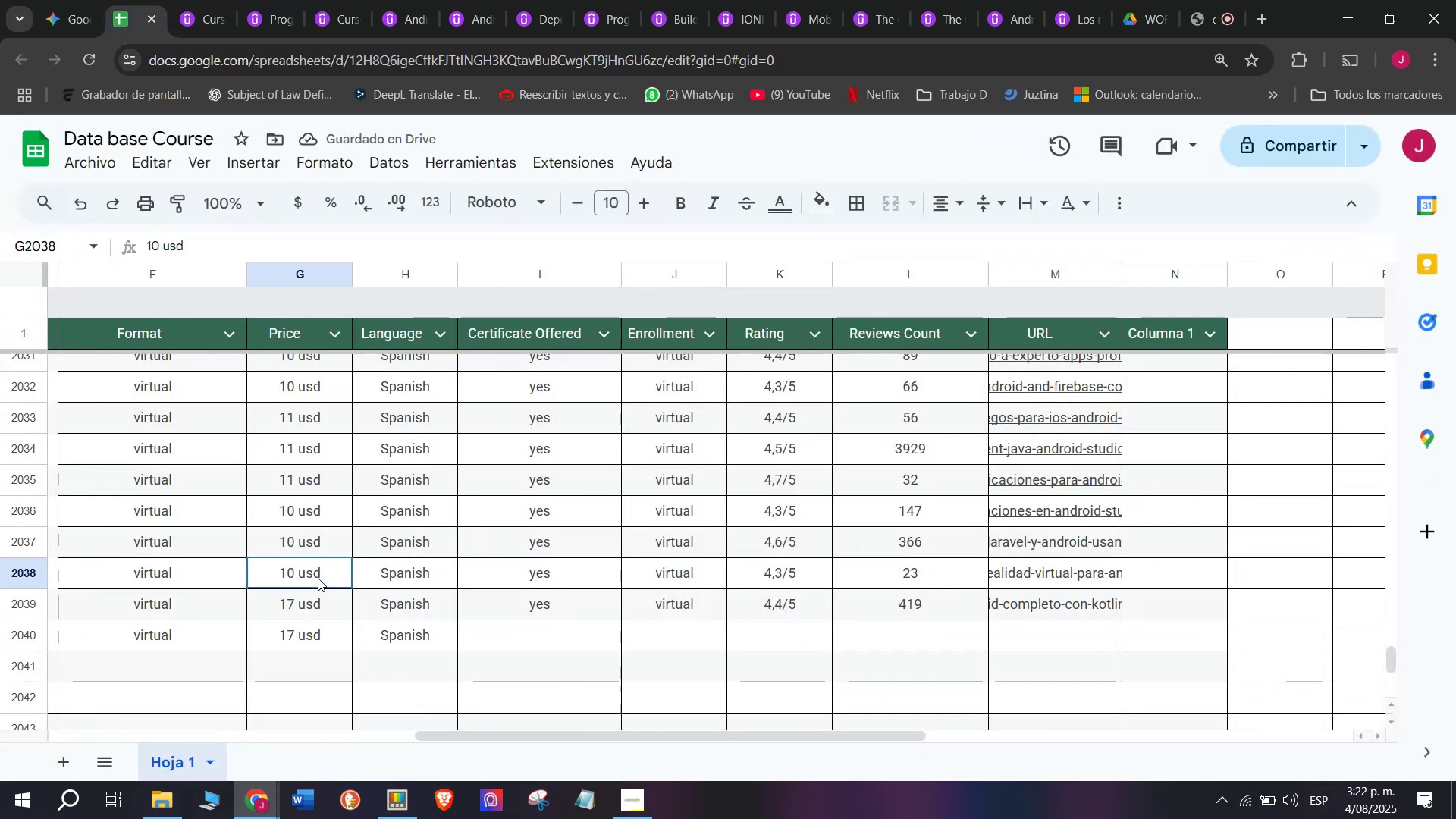 
key(Control+ControlLeft)
 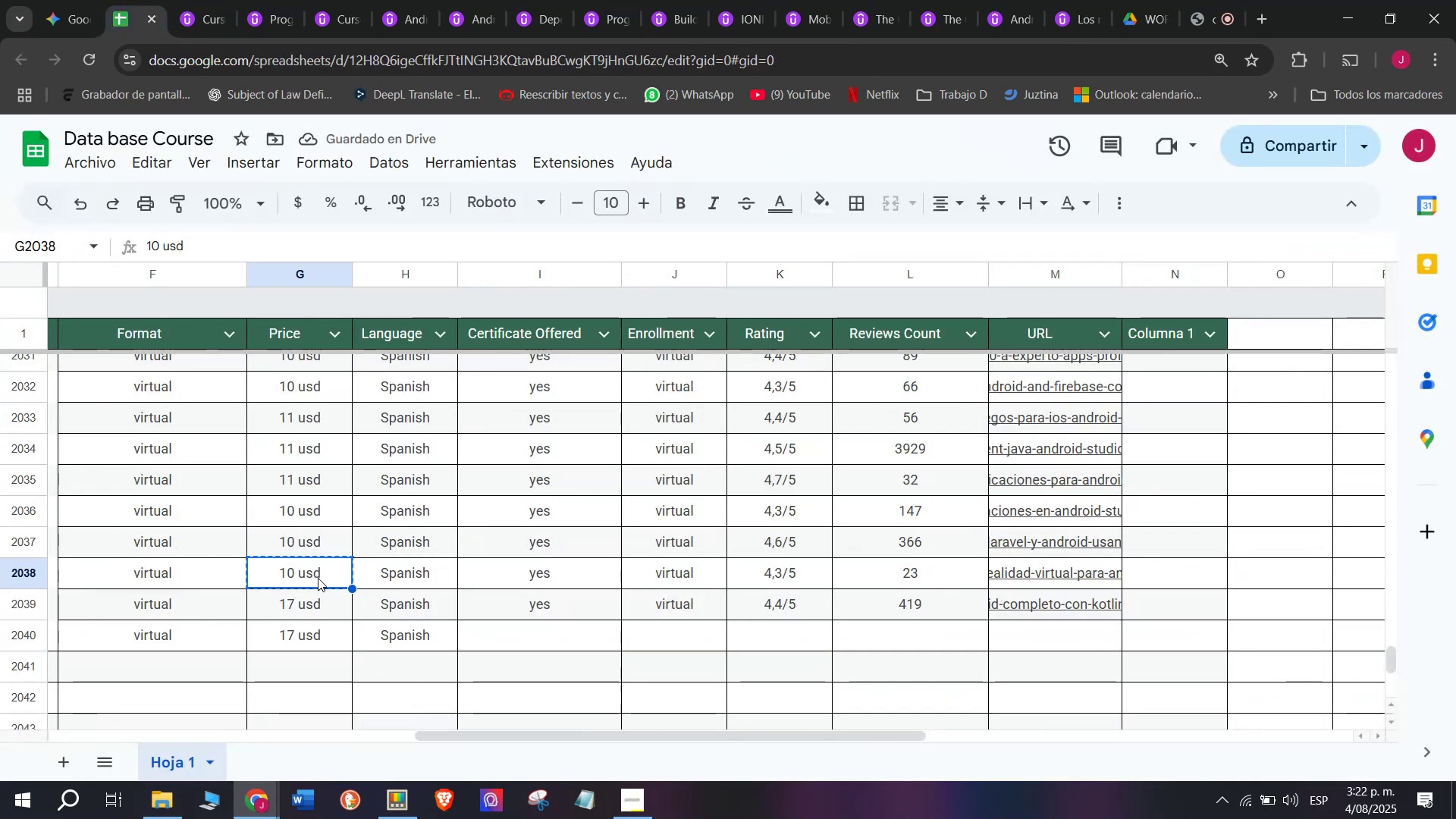 
key(Break)
 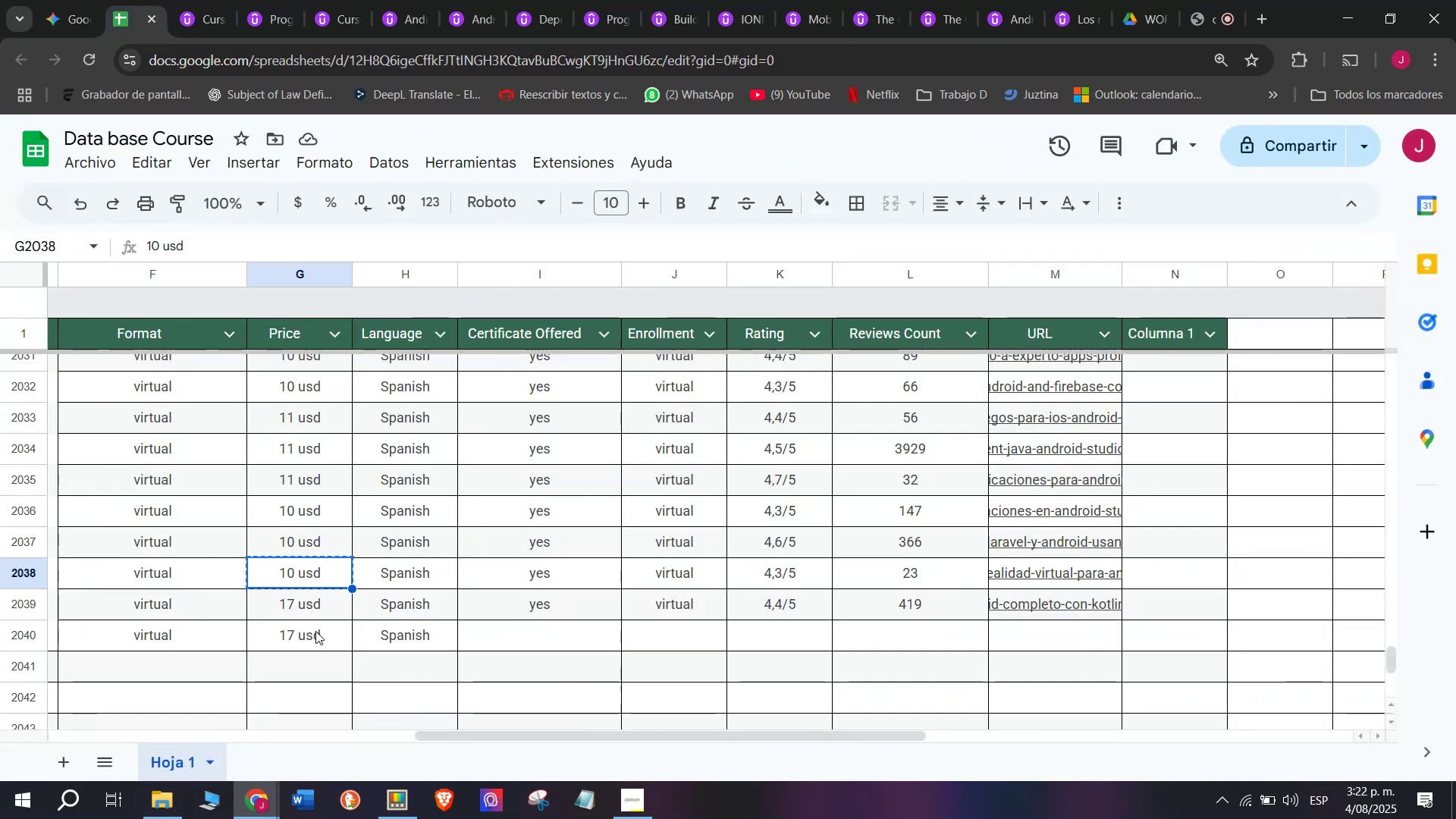 
key(Control+C)
 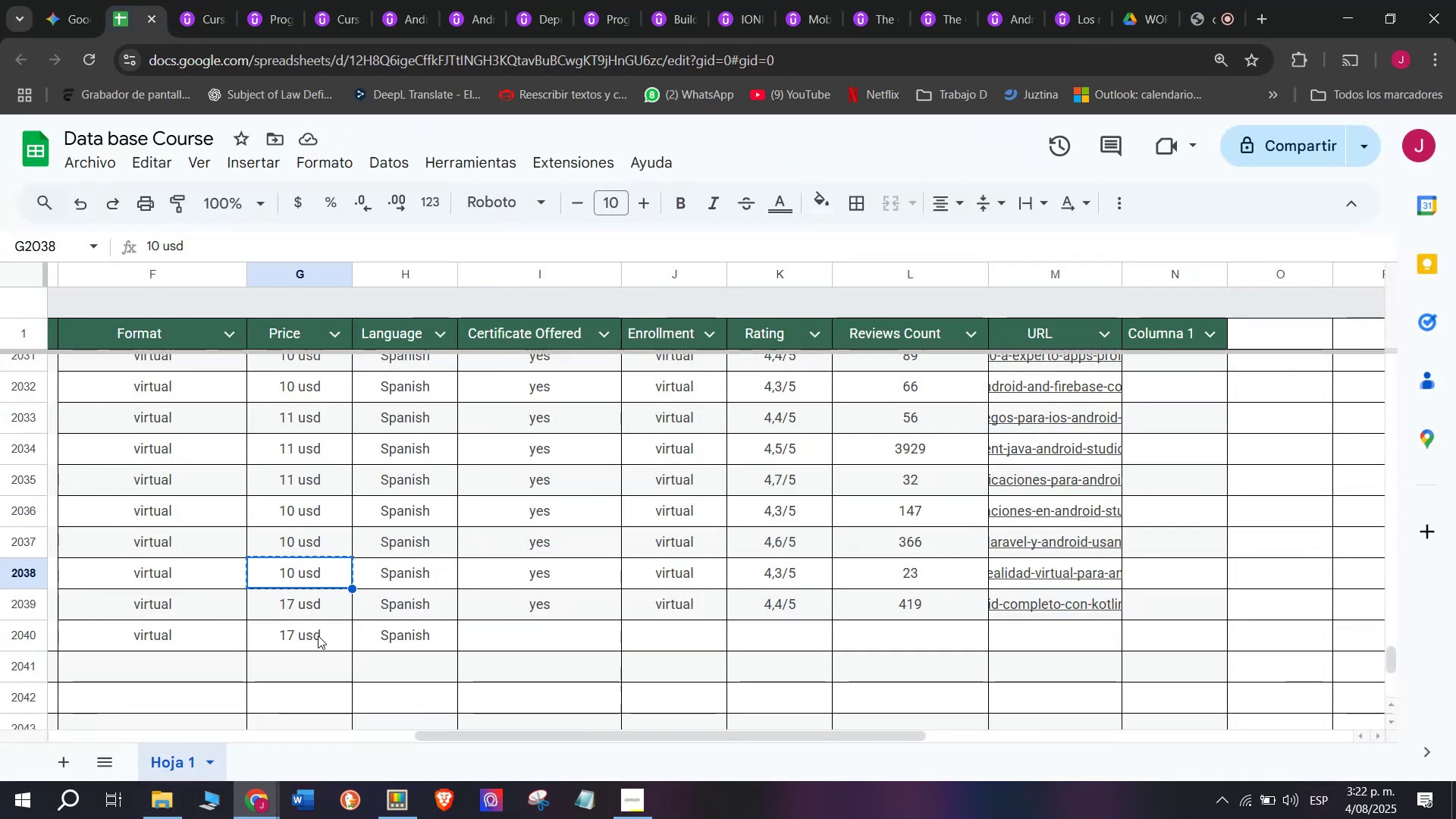 
left_click([320, 639])
 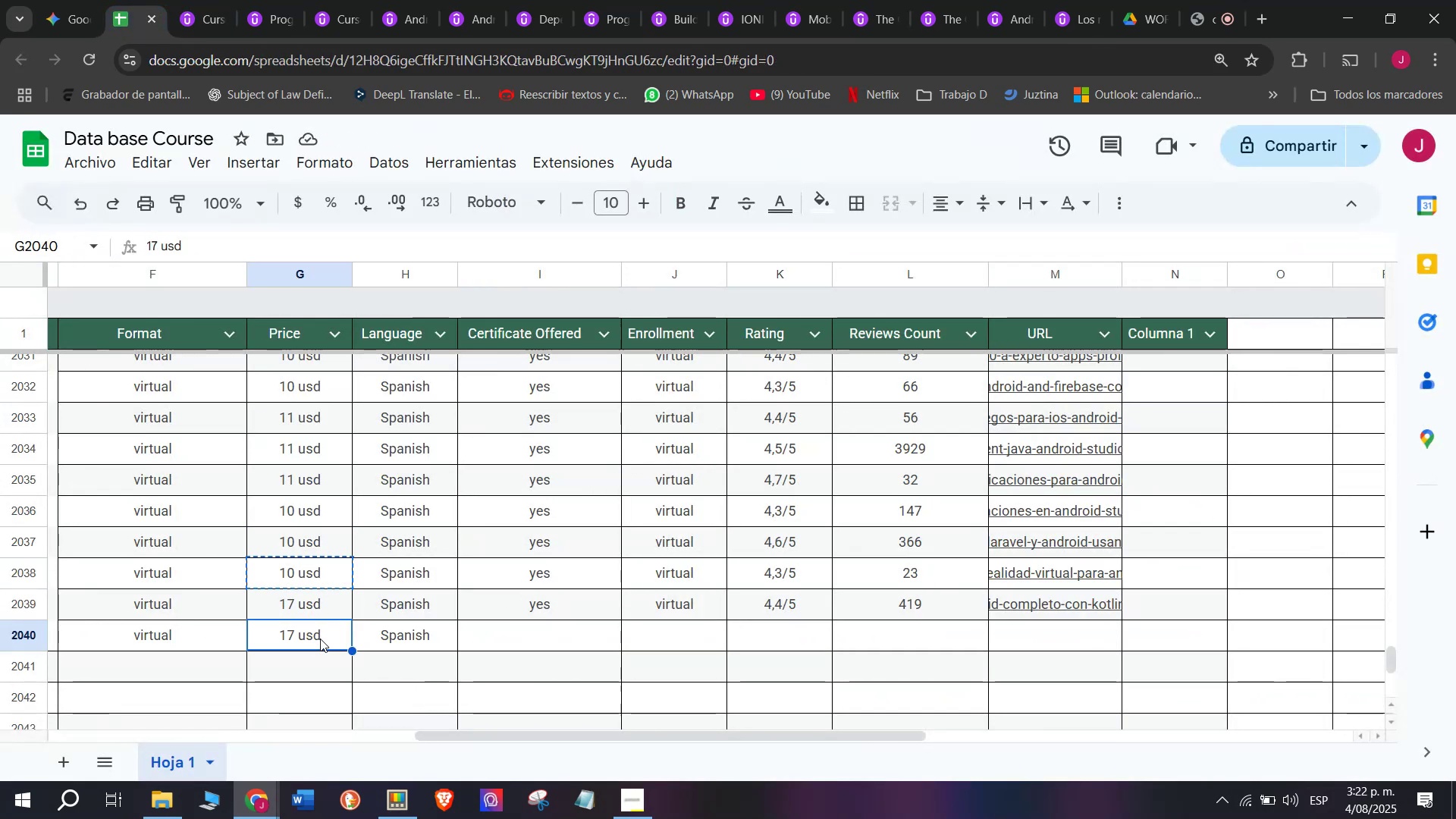 
key(Z)
 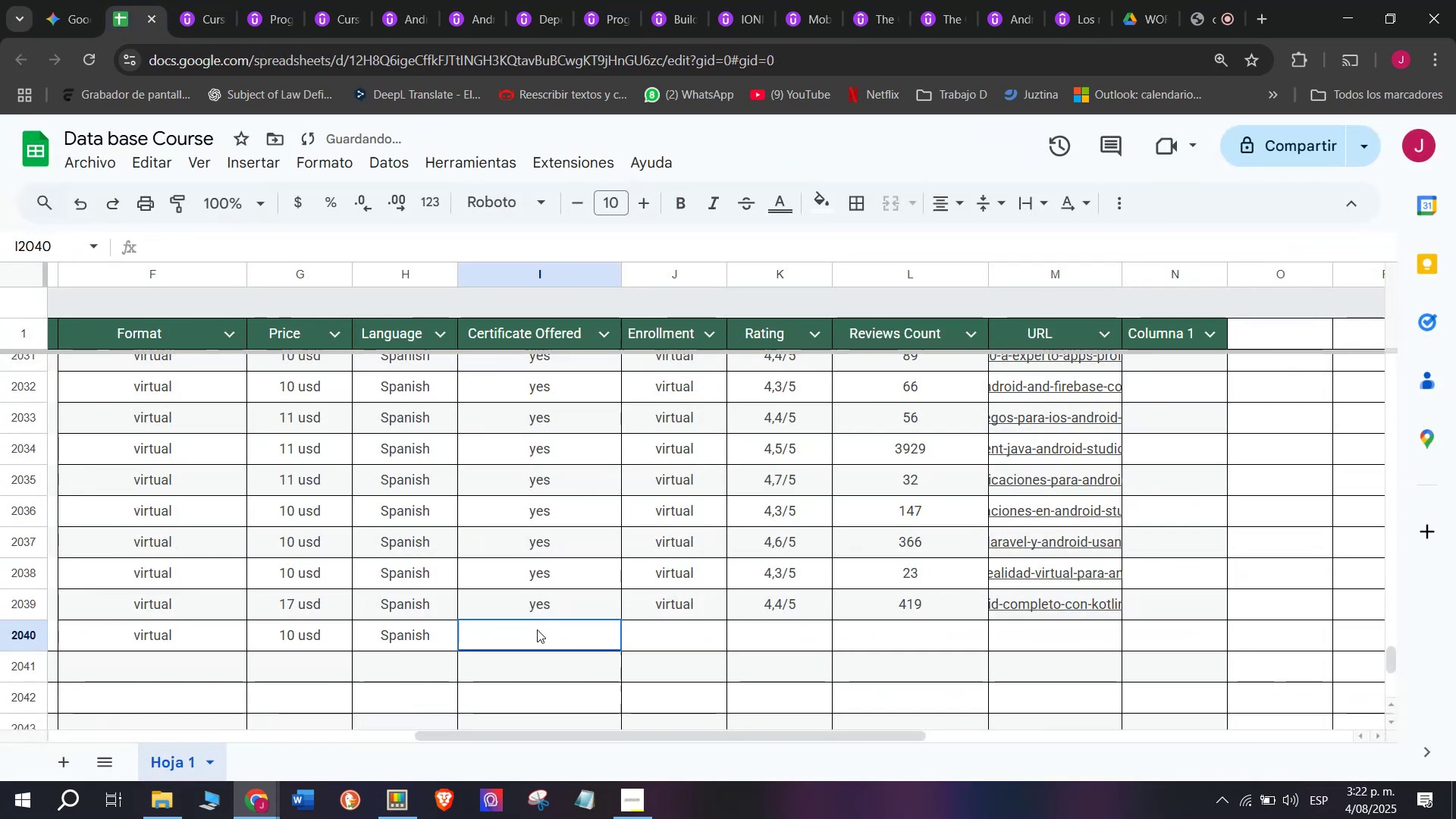 
key(Control+ControlLeft)
 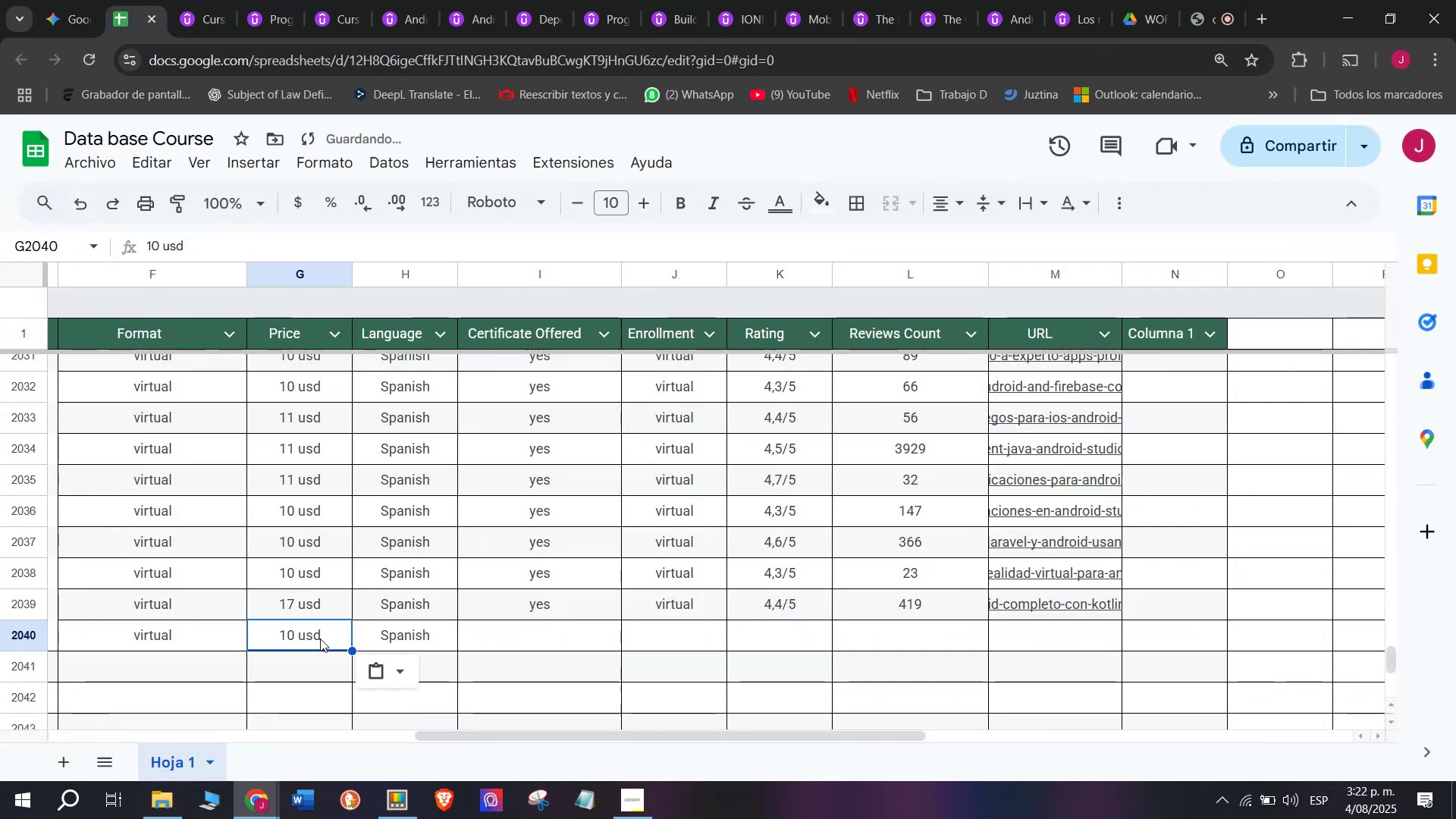 
key(Control+V)
 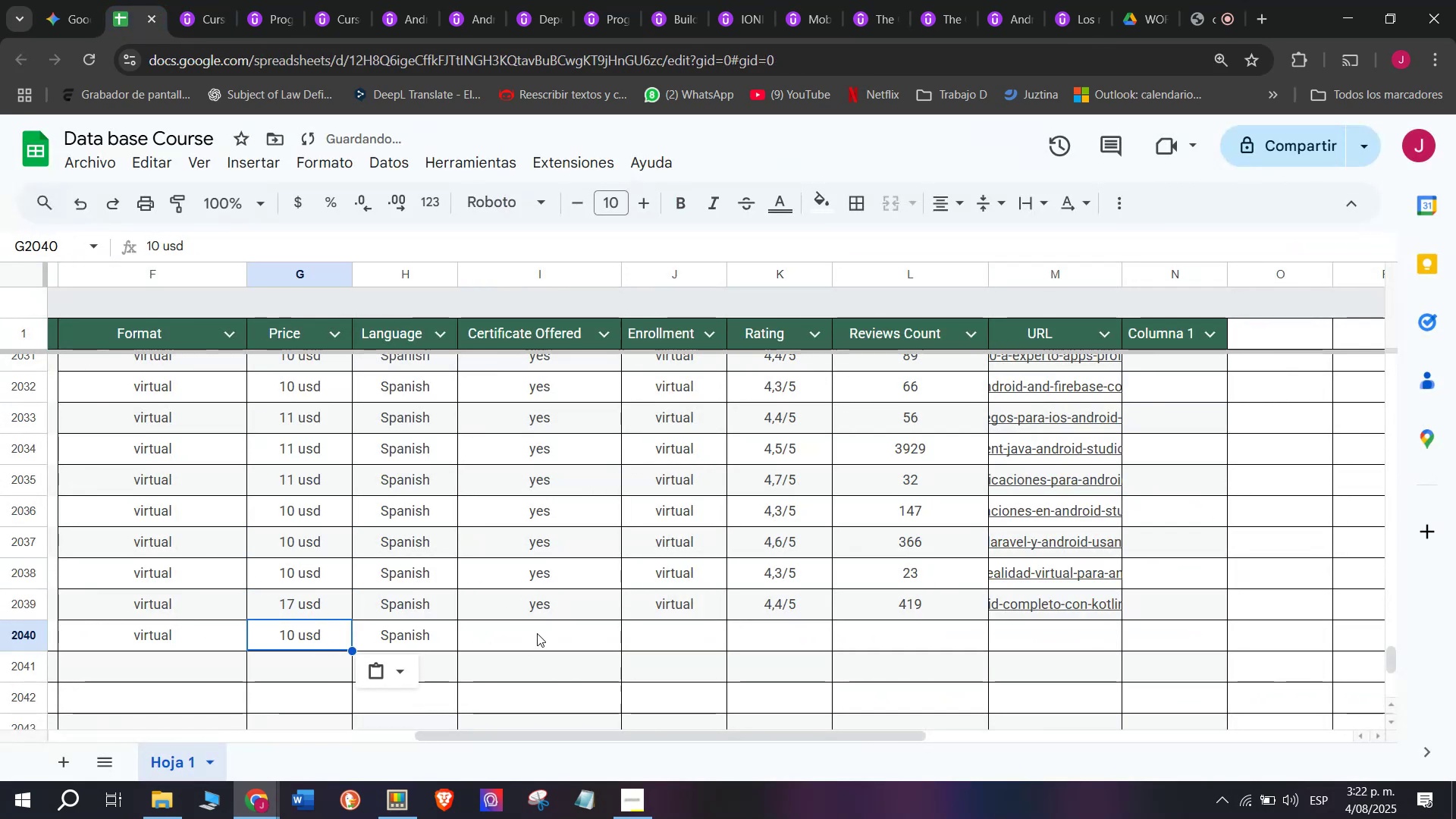 
left_click([537, 629])
 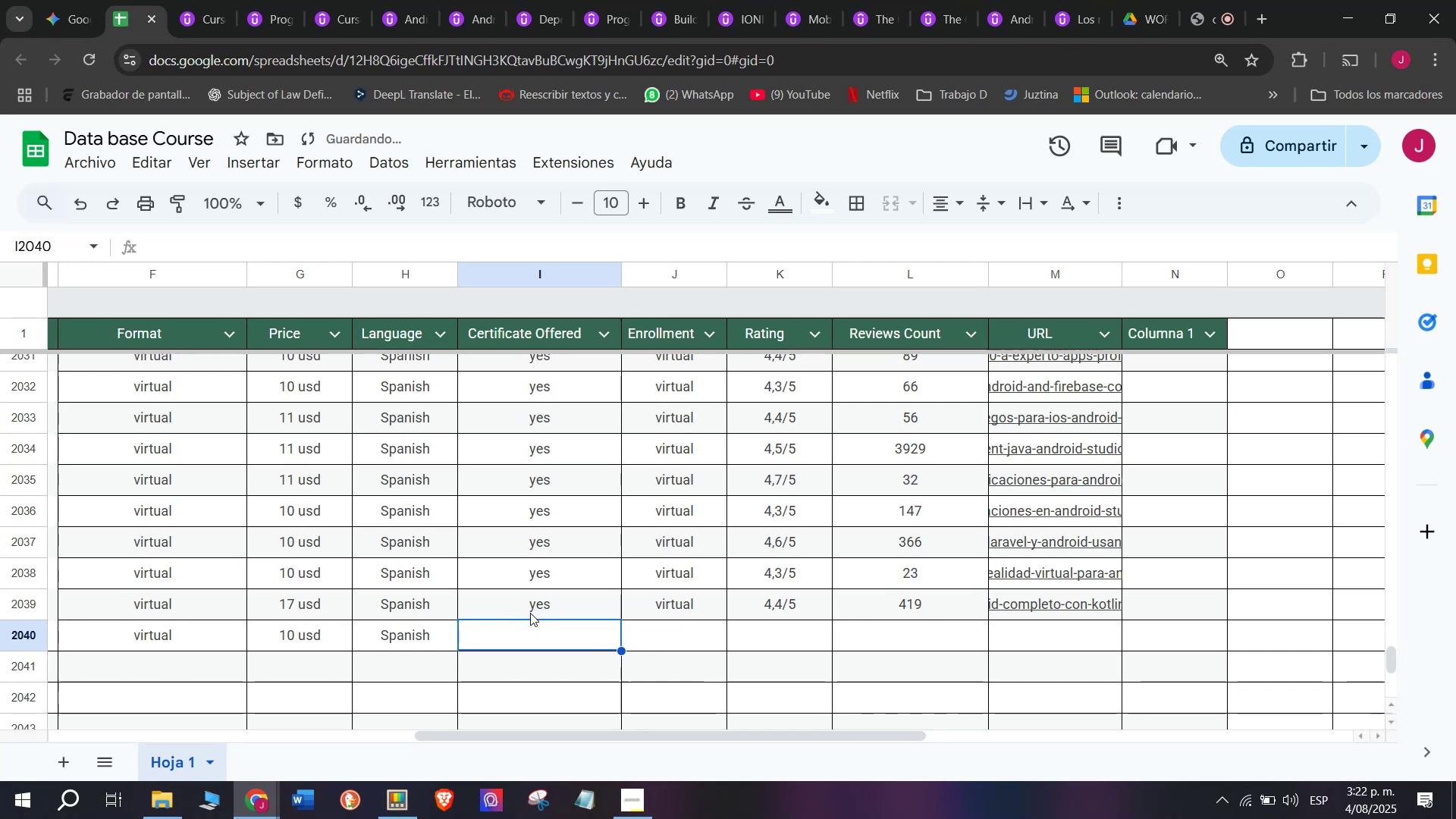 
left_click([531, 610])
 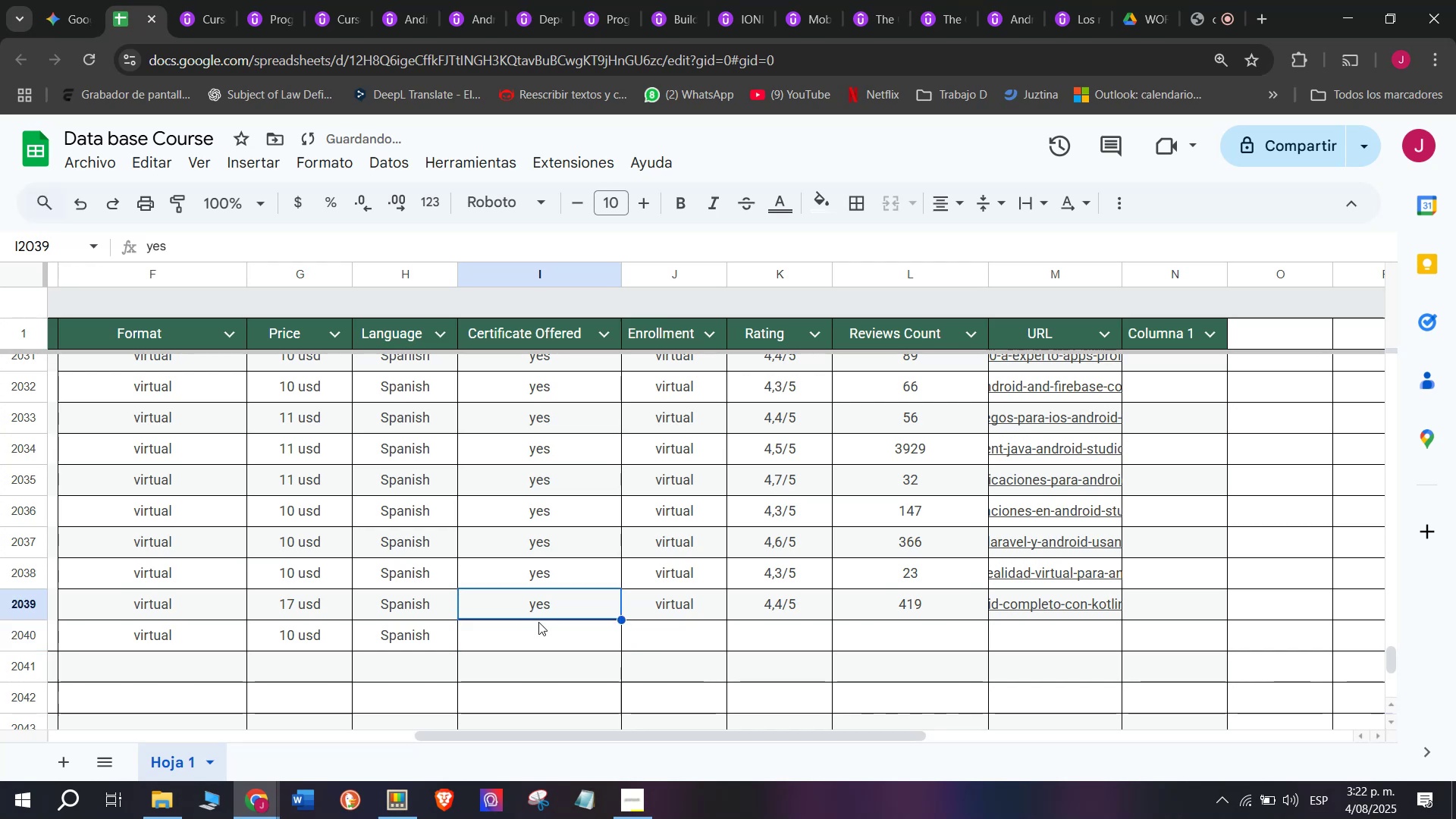 
key(Control+ControlLeft)
 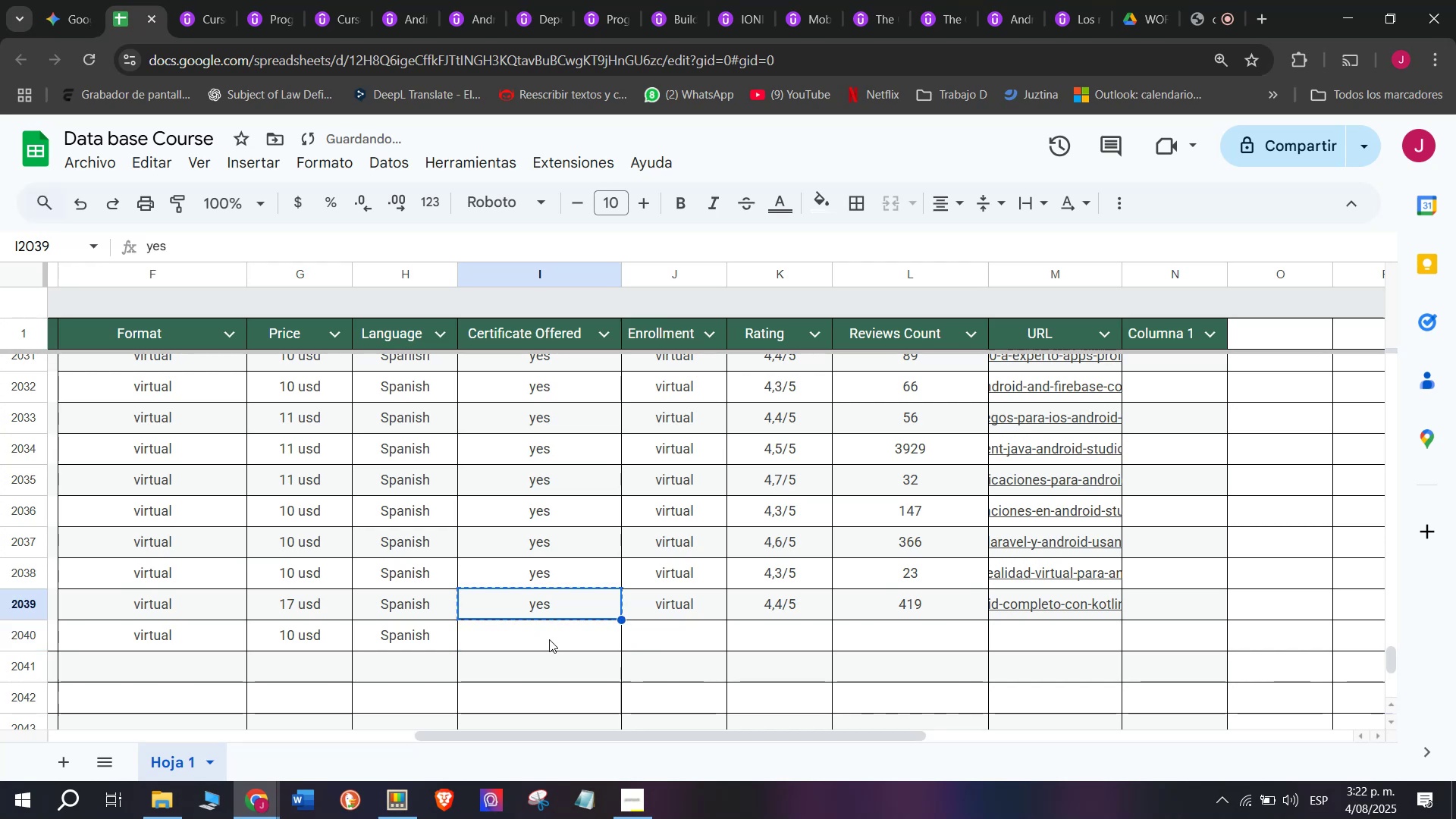 
key(Break)
 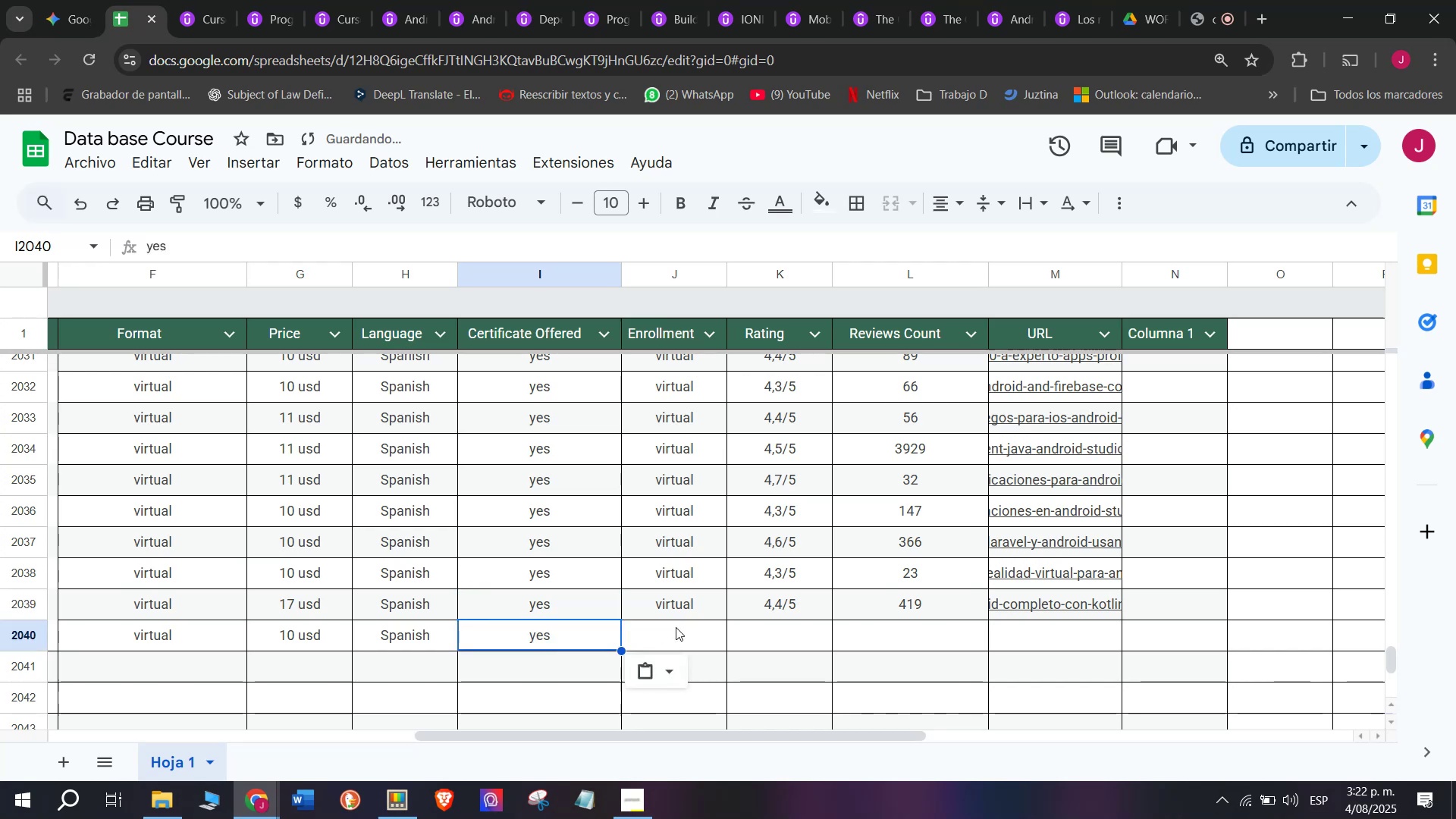 
key(Control+C)
 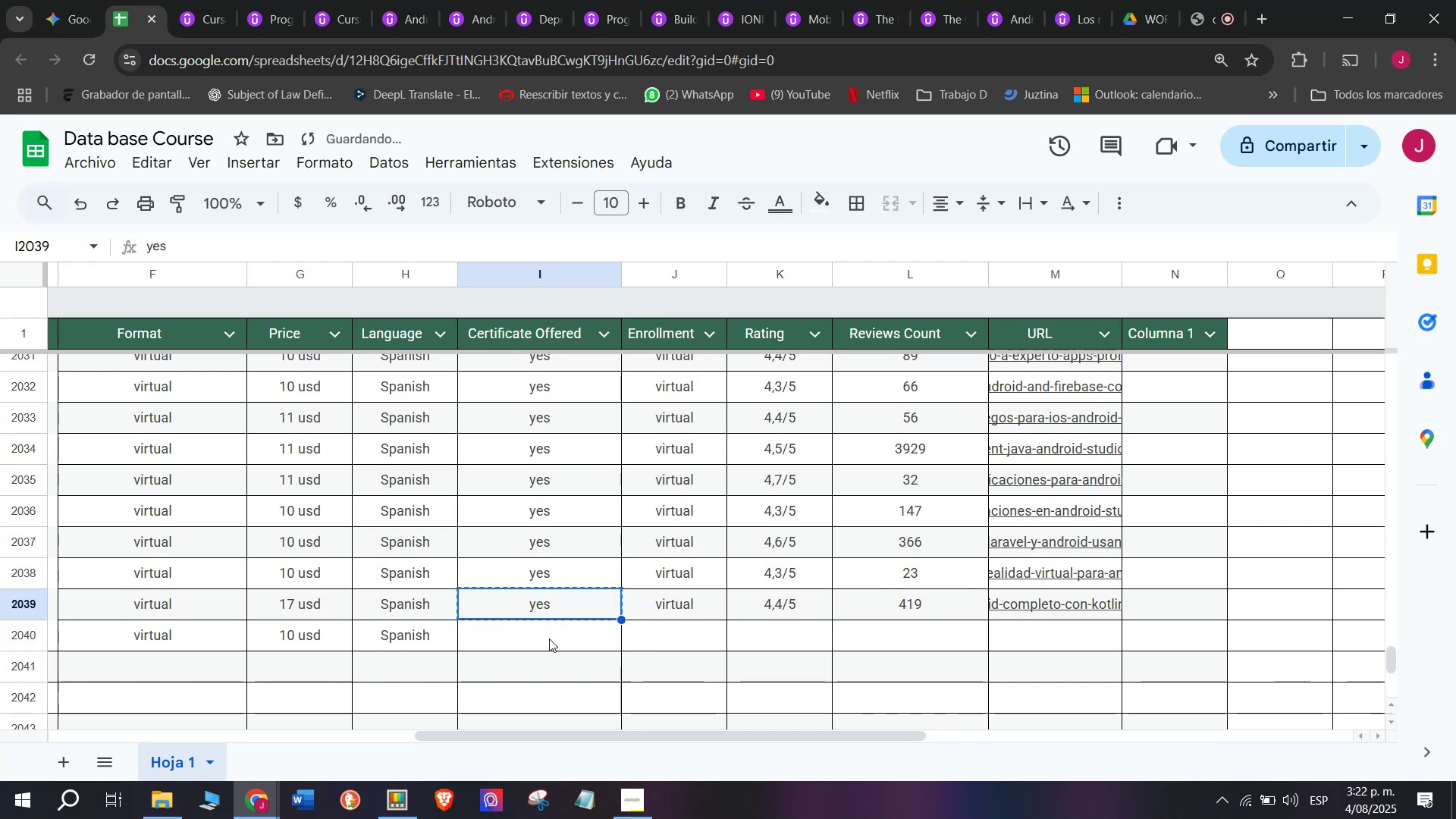 
double_click([549, 639])
 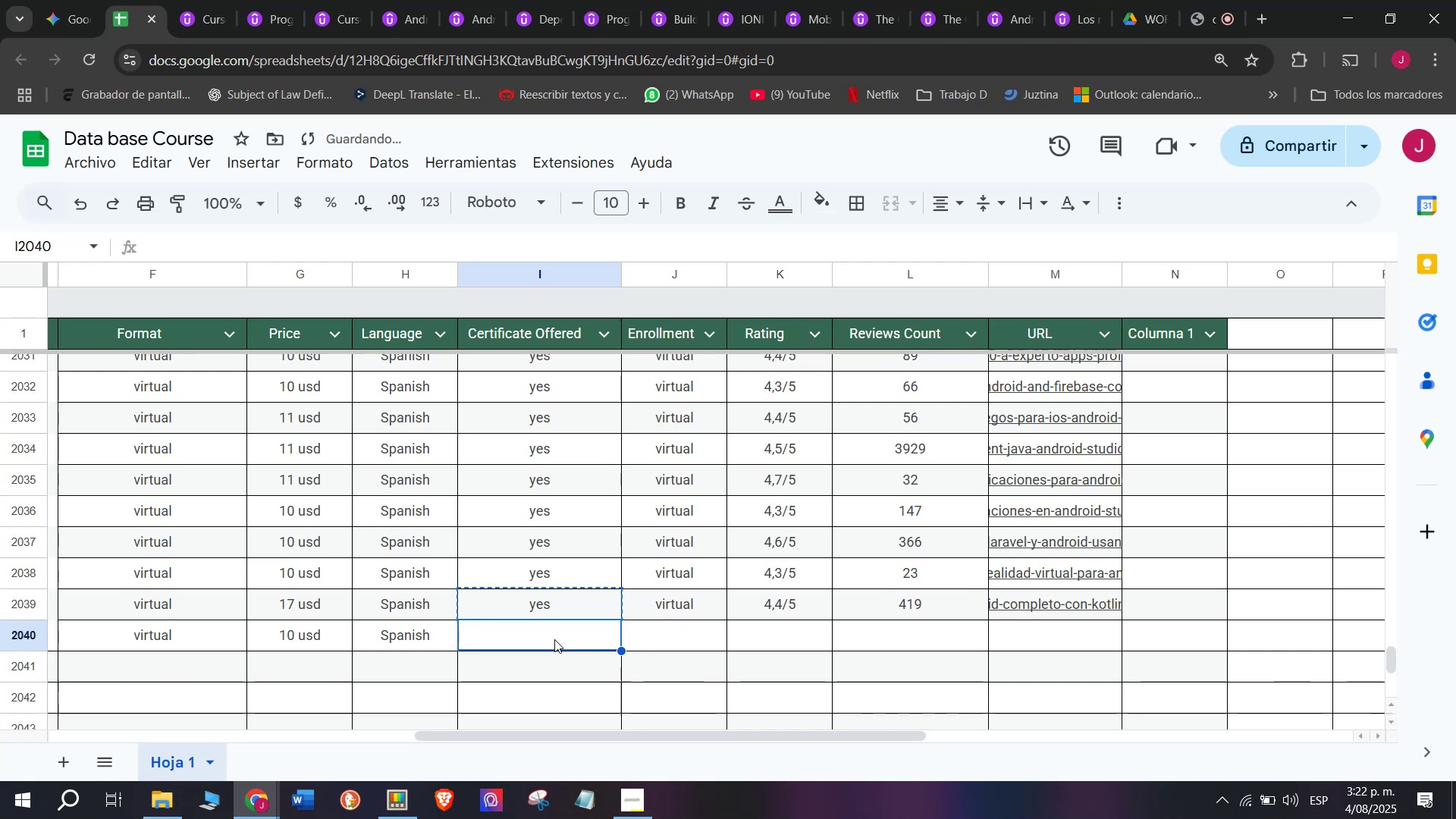 
key(Control+ControlLeft)
 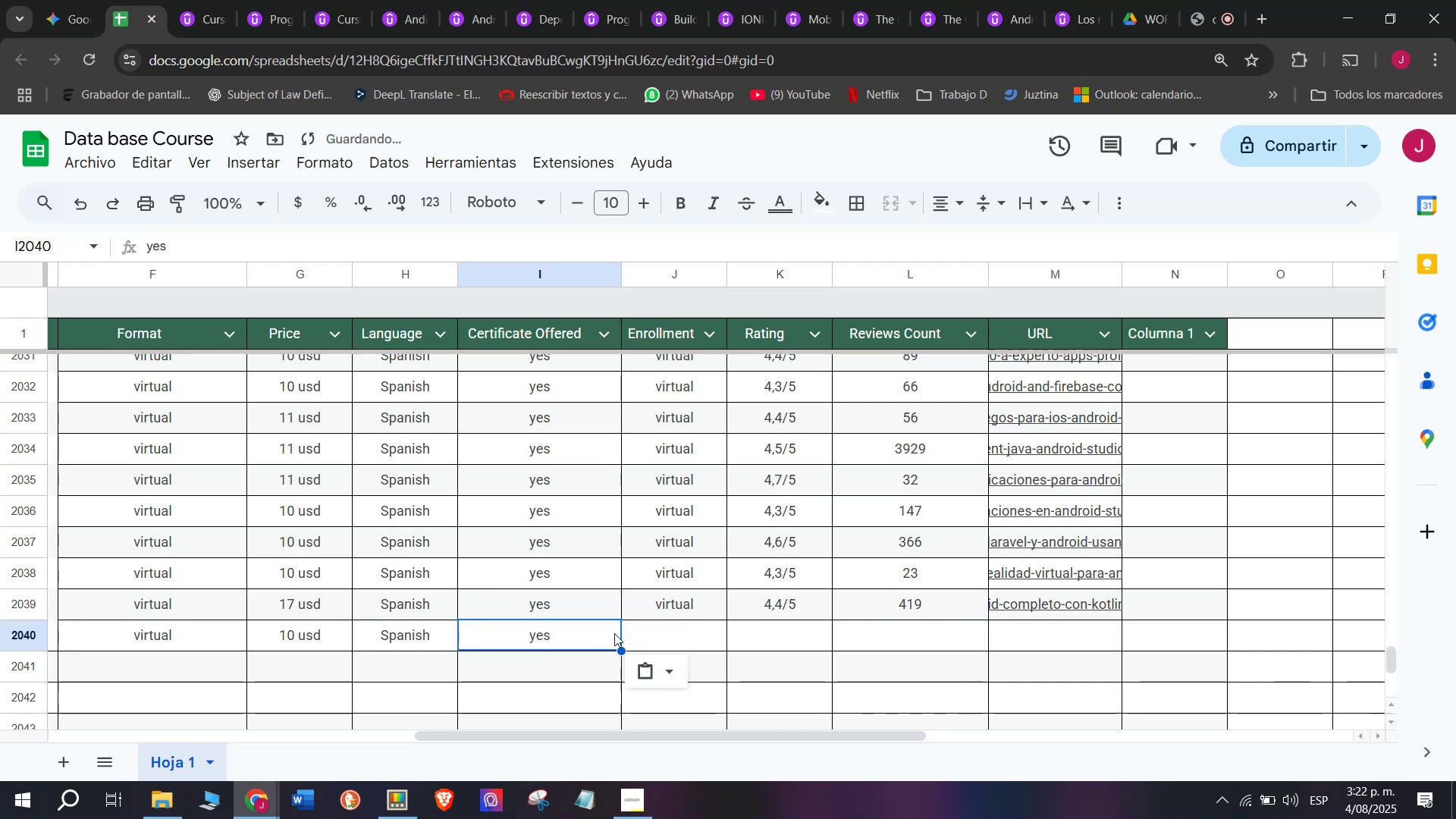 
key(Z)
 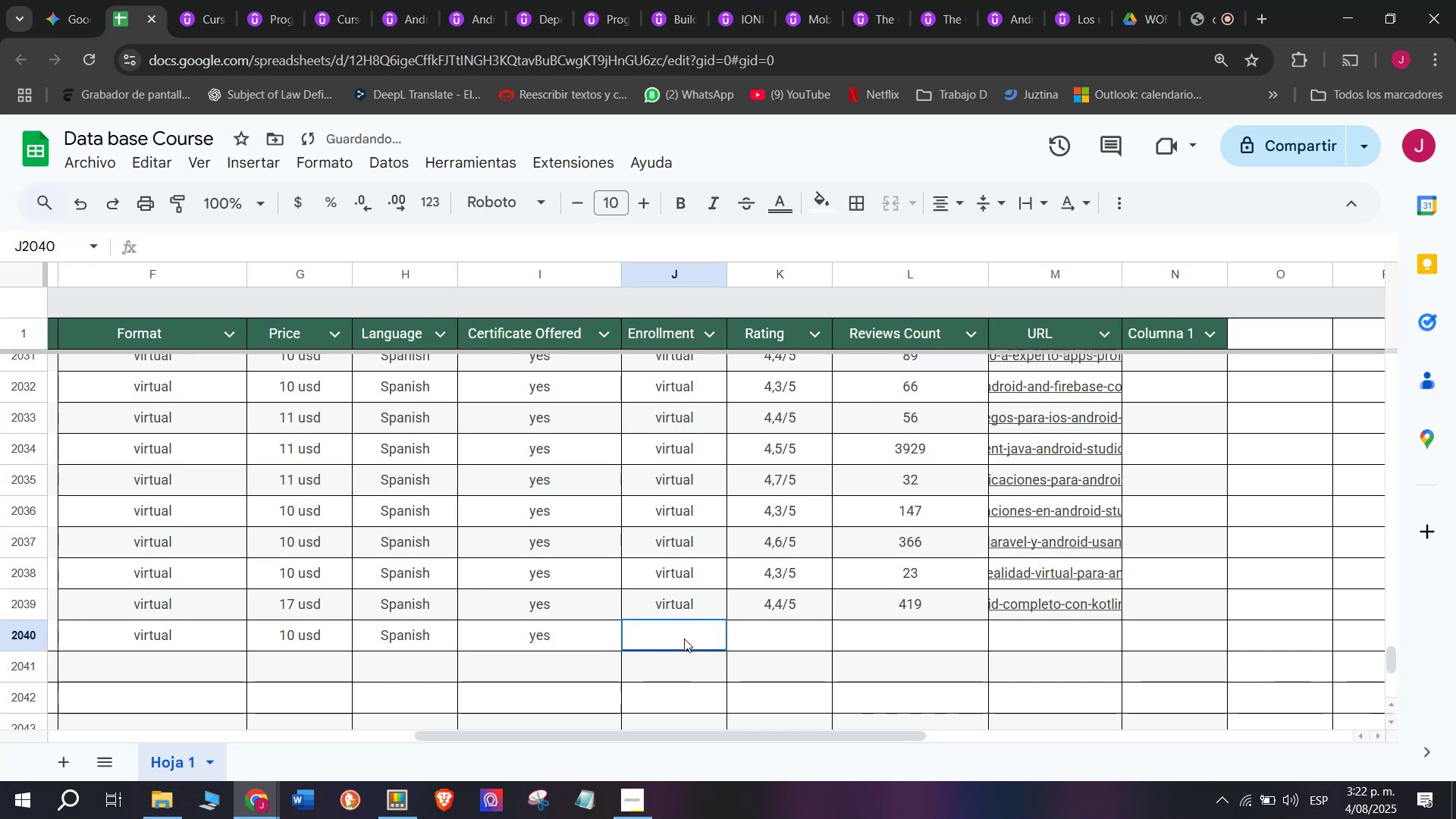 
key(Control+V)
 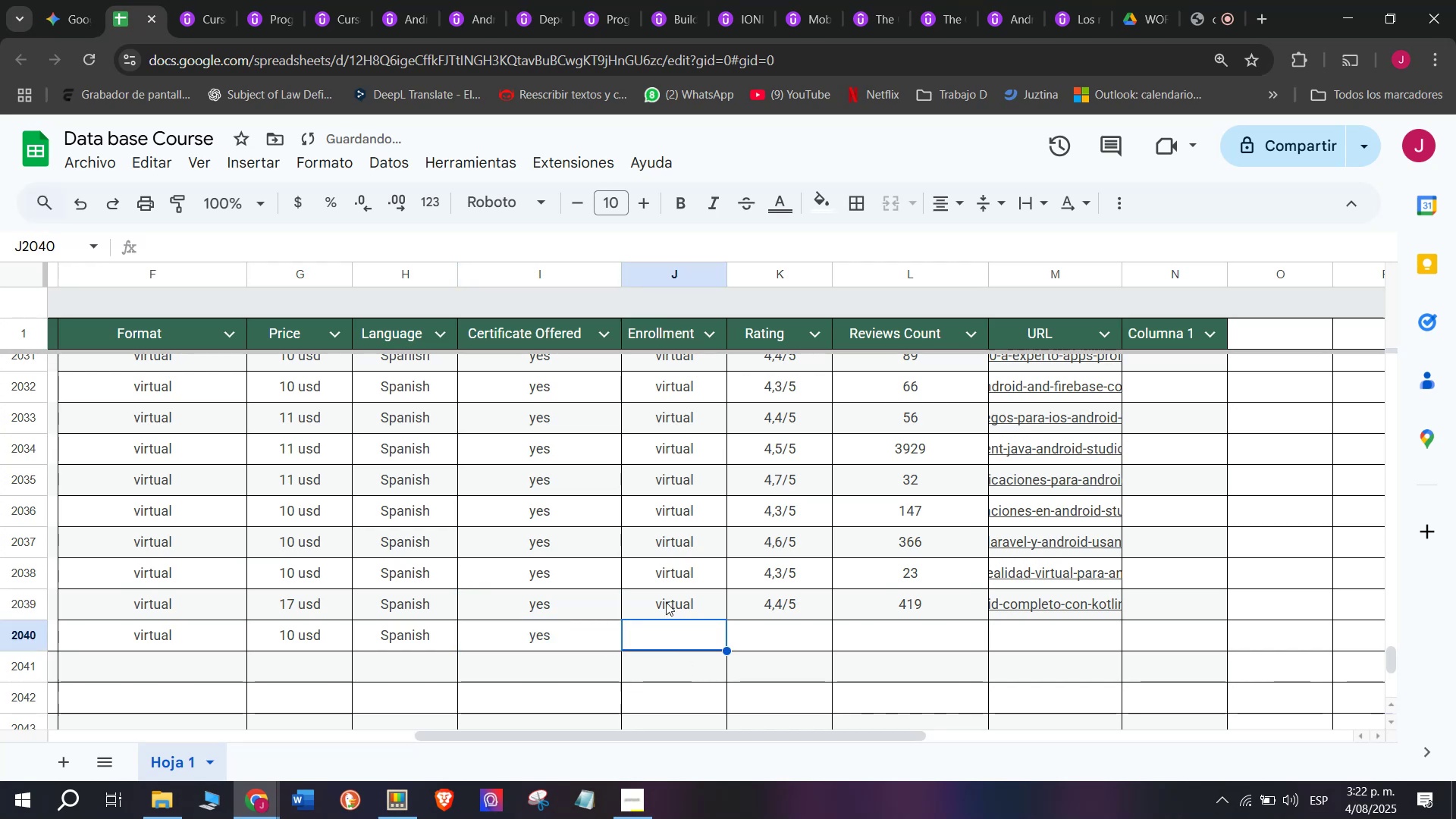 
double_click([664, 593])
 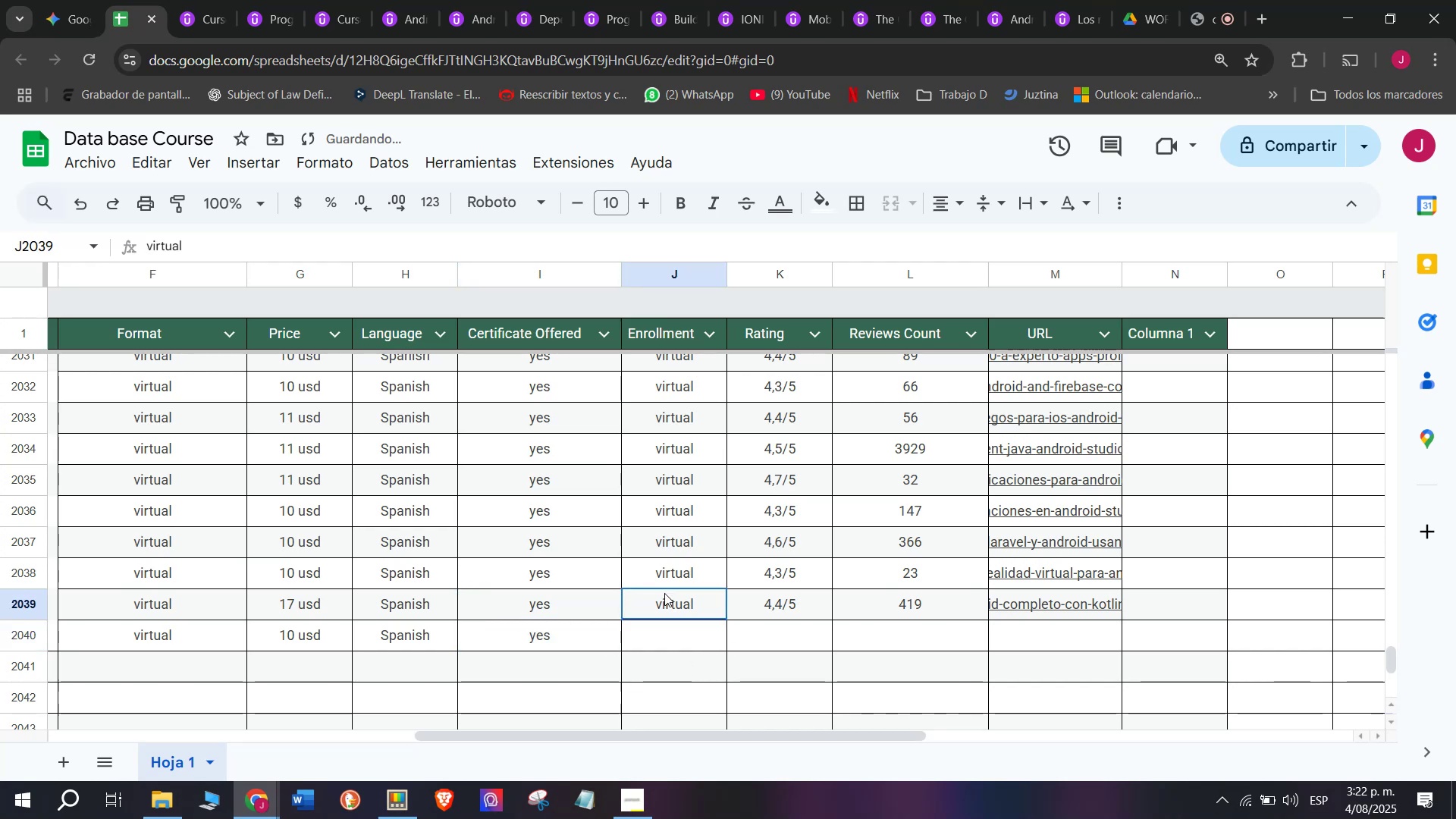 
key(Break)
 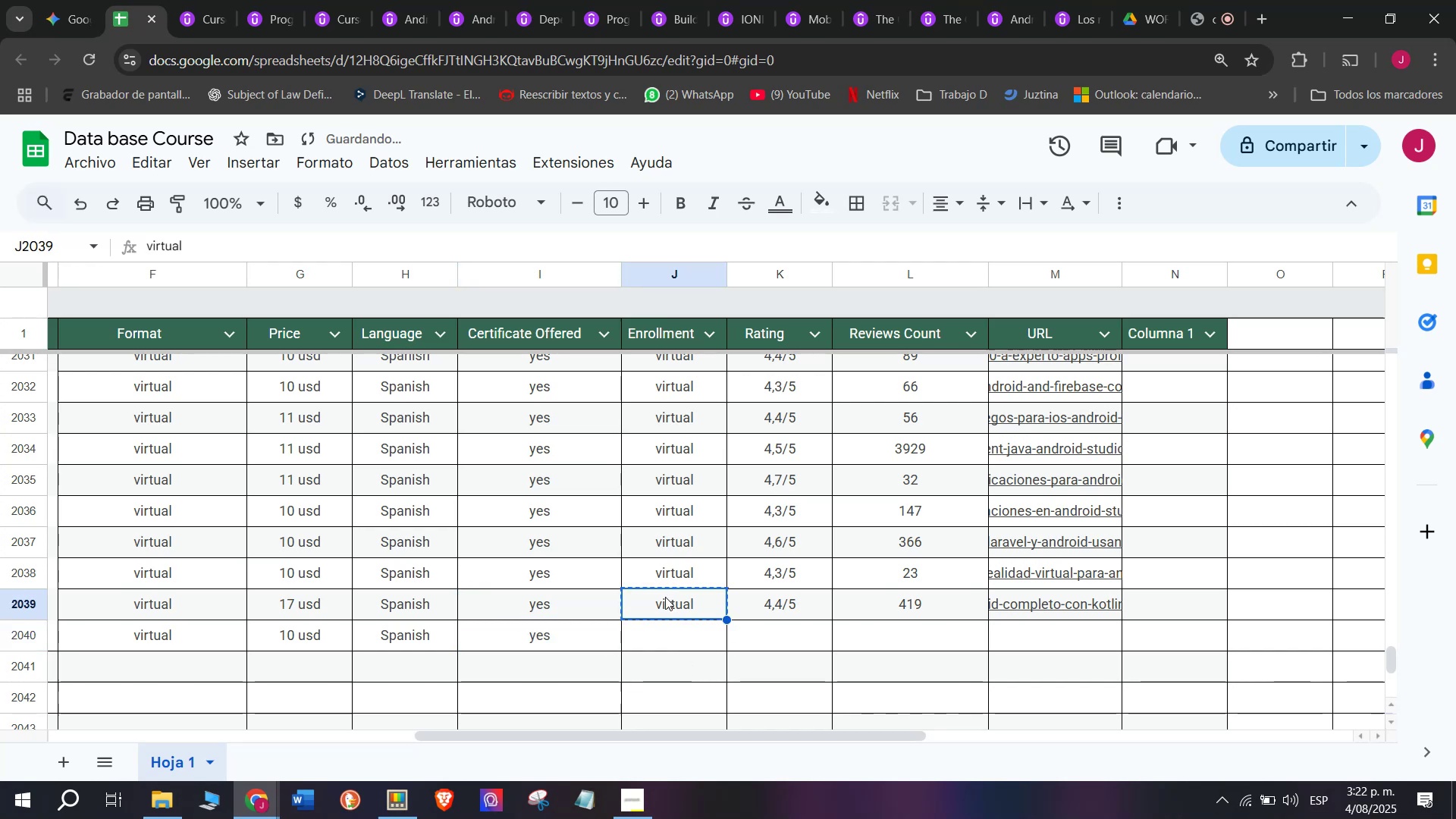 
key(Control+ControlLeft)
 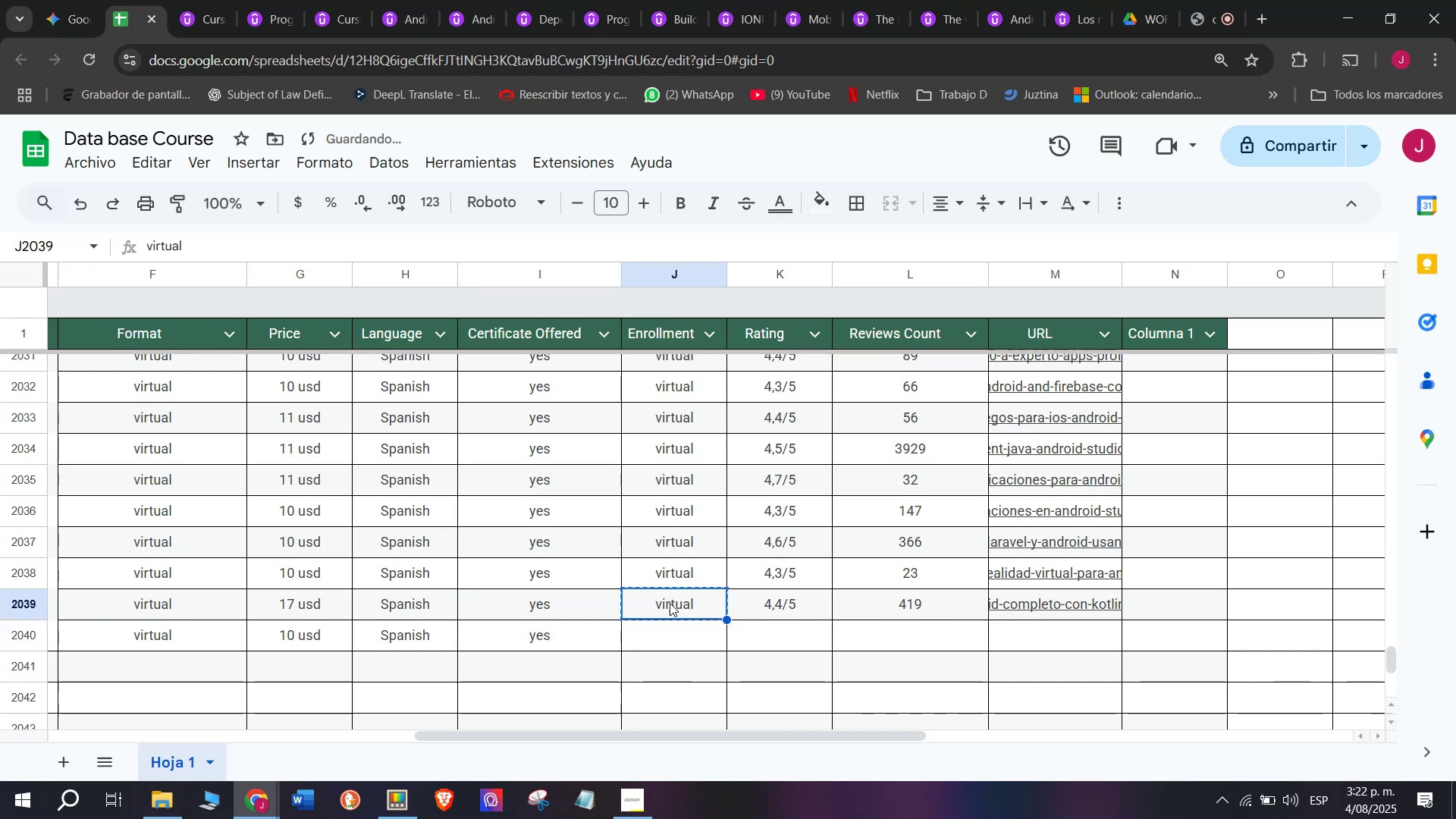 
key(Control+C)
 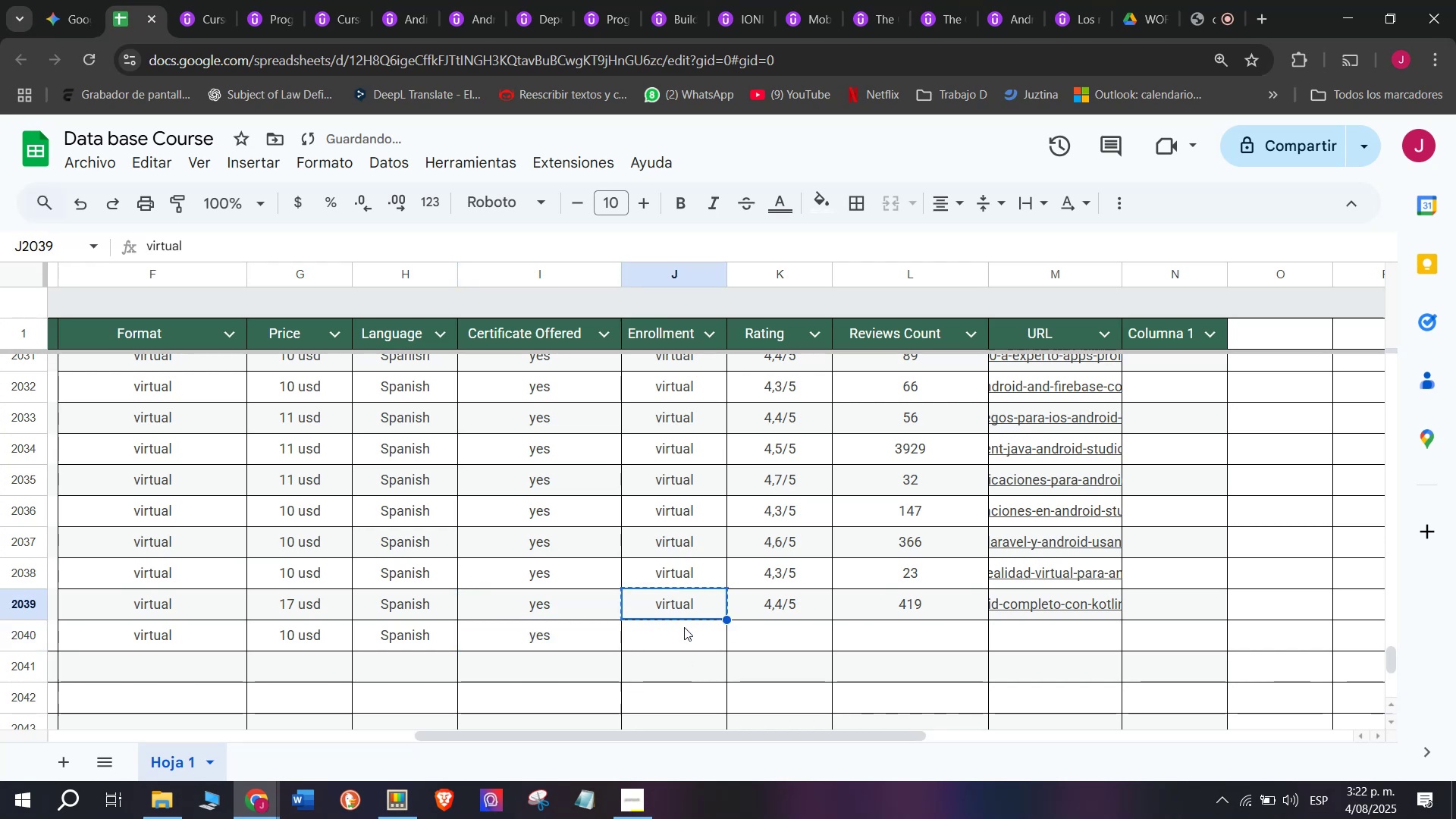 
triple_click([684, 627])
 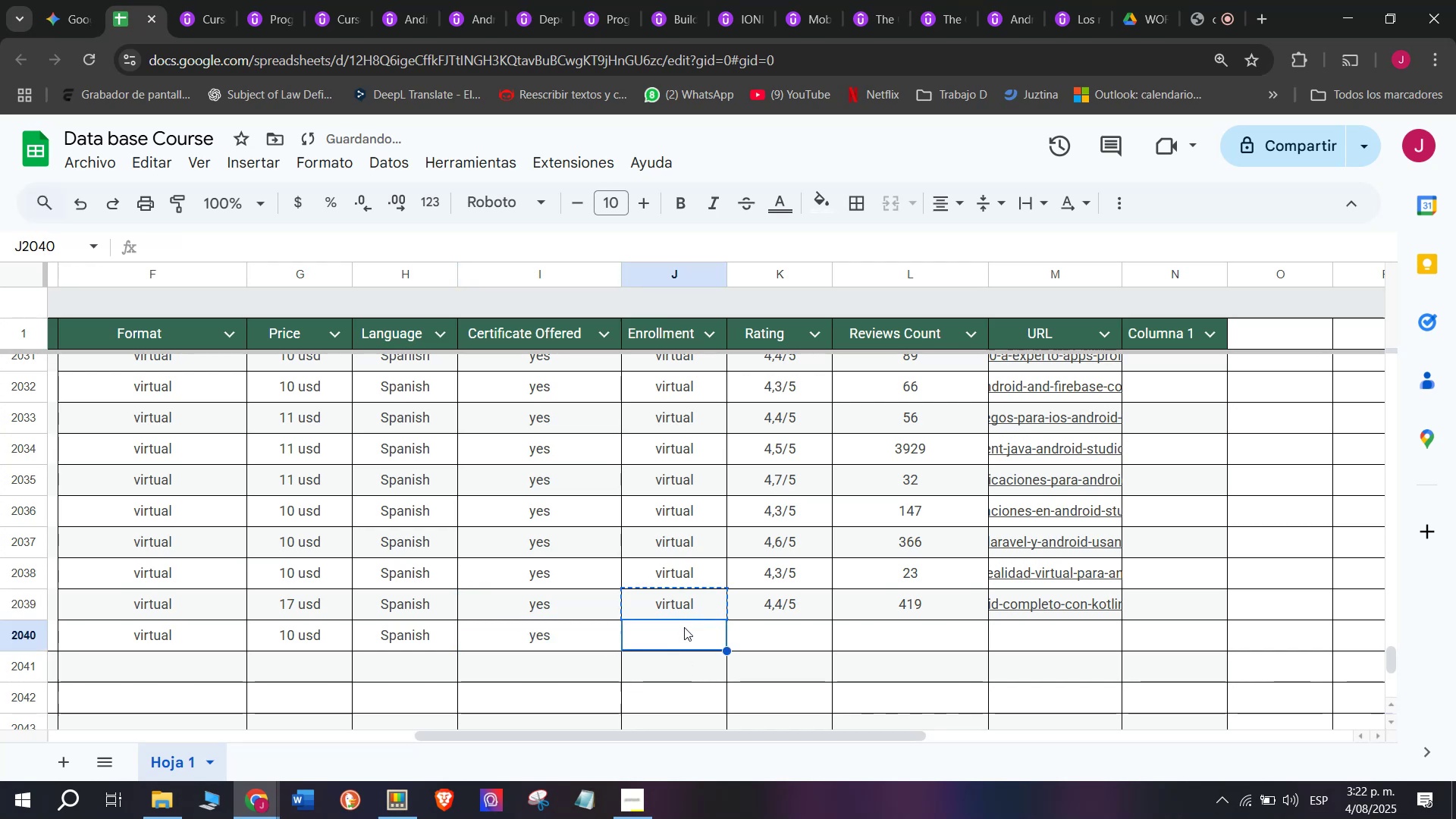 
key(Z)
 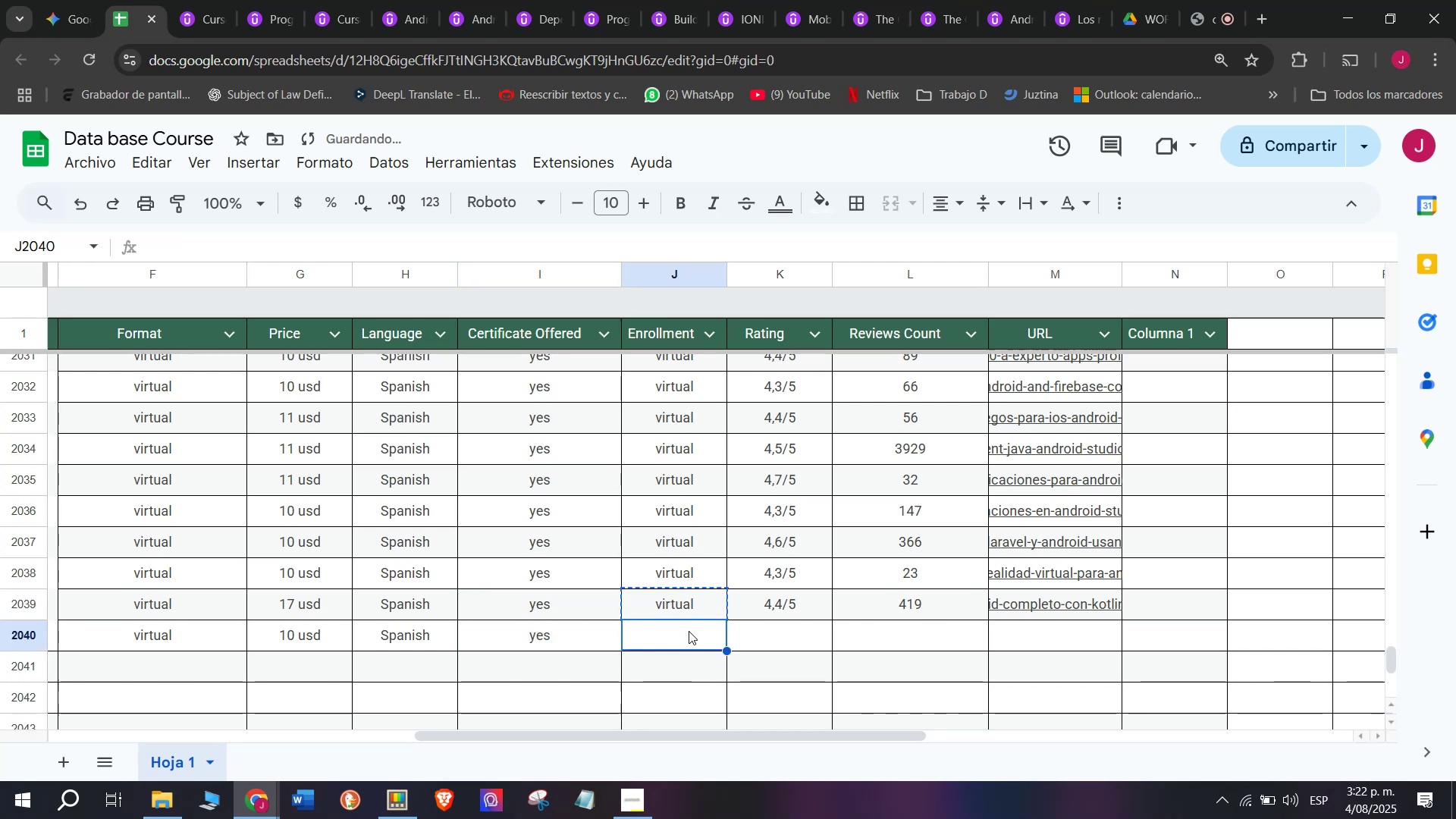 
key(Control+ControlLeft)
 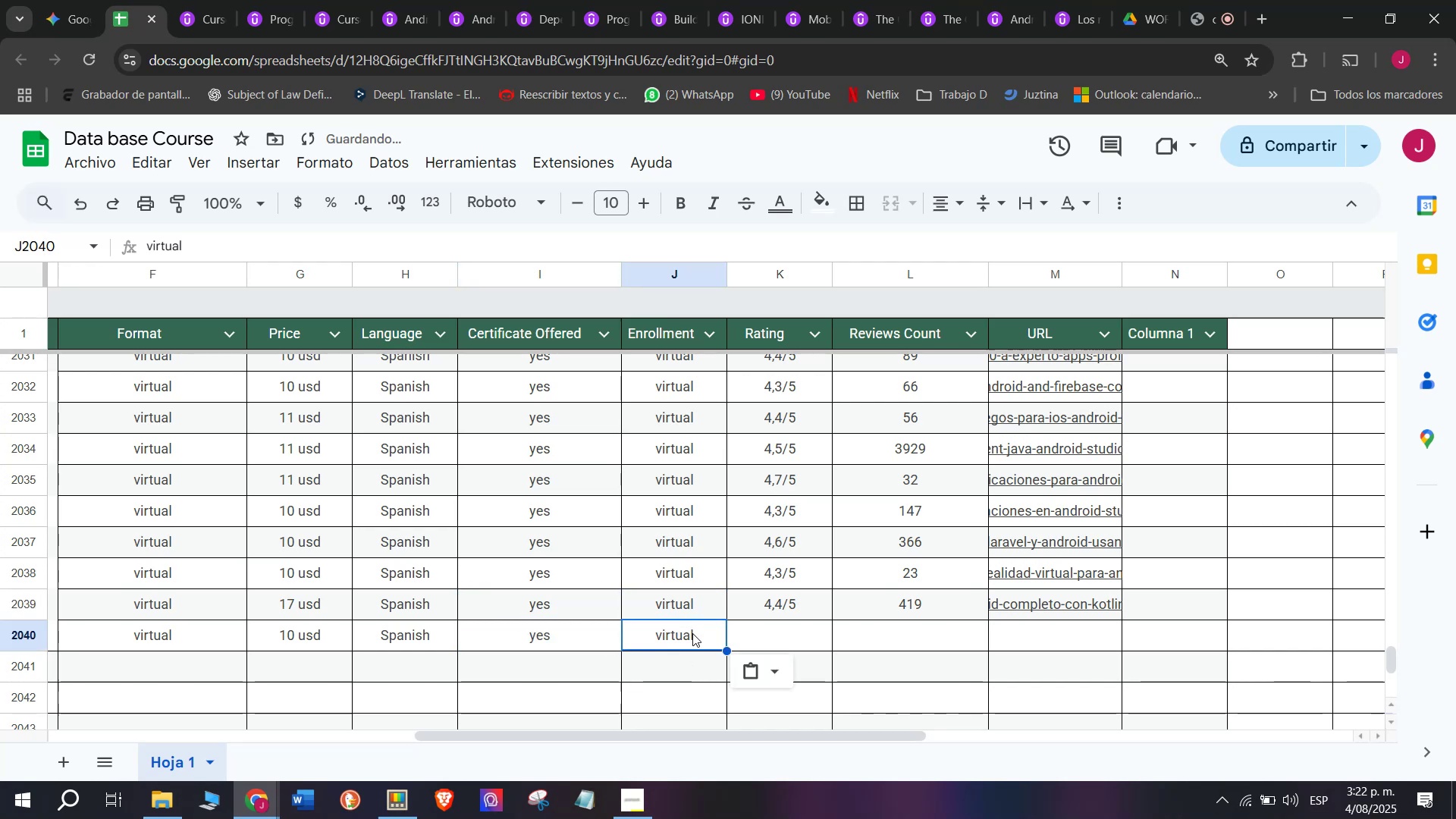 
key(Control+V)
 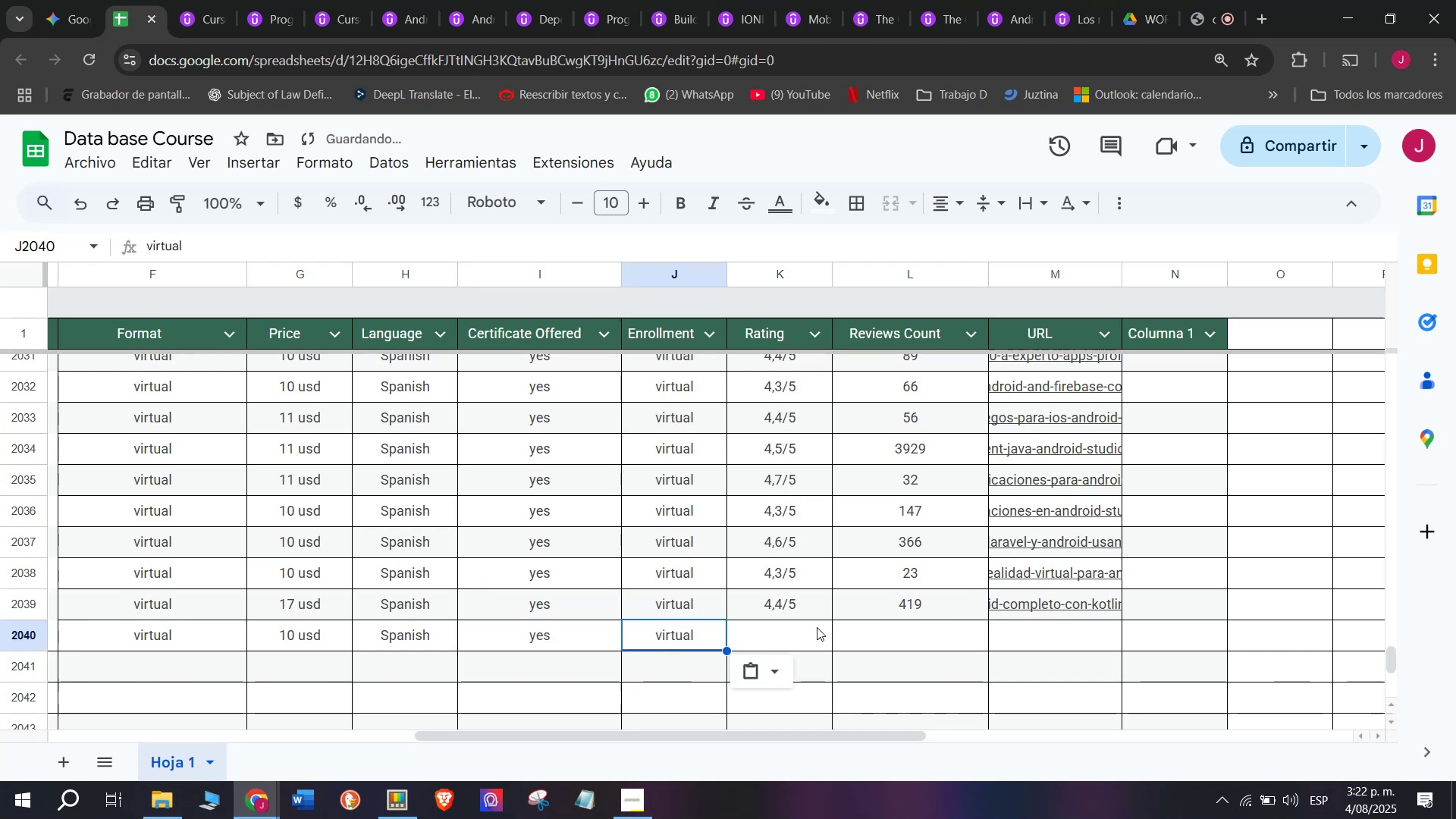 
left_click([817, 625])
 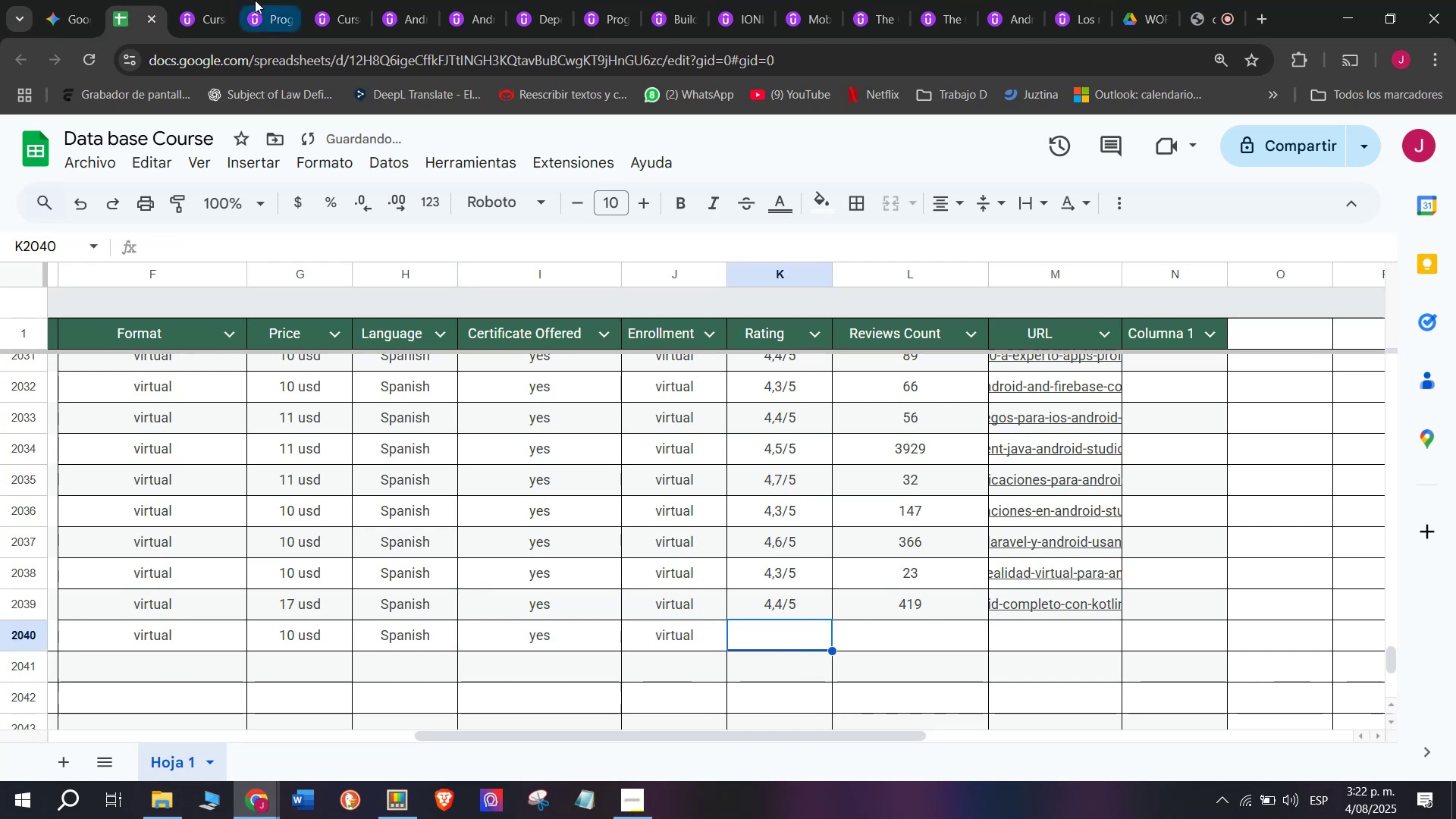 
left_click([220, 0])
 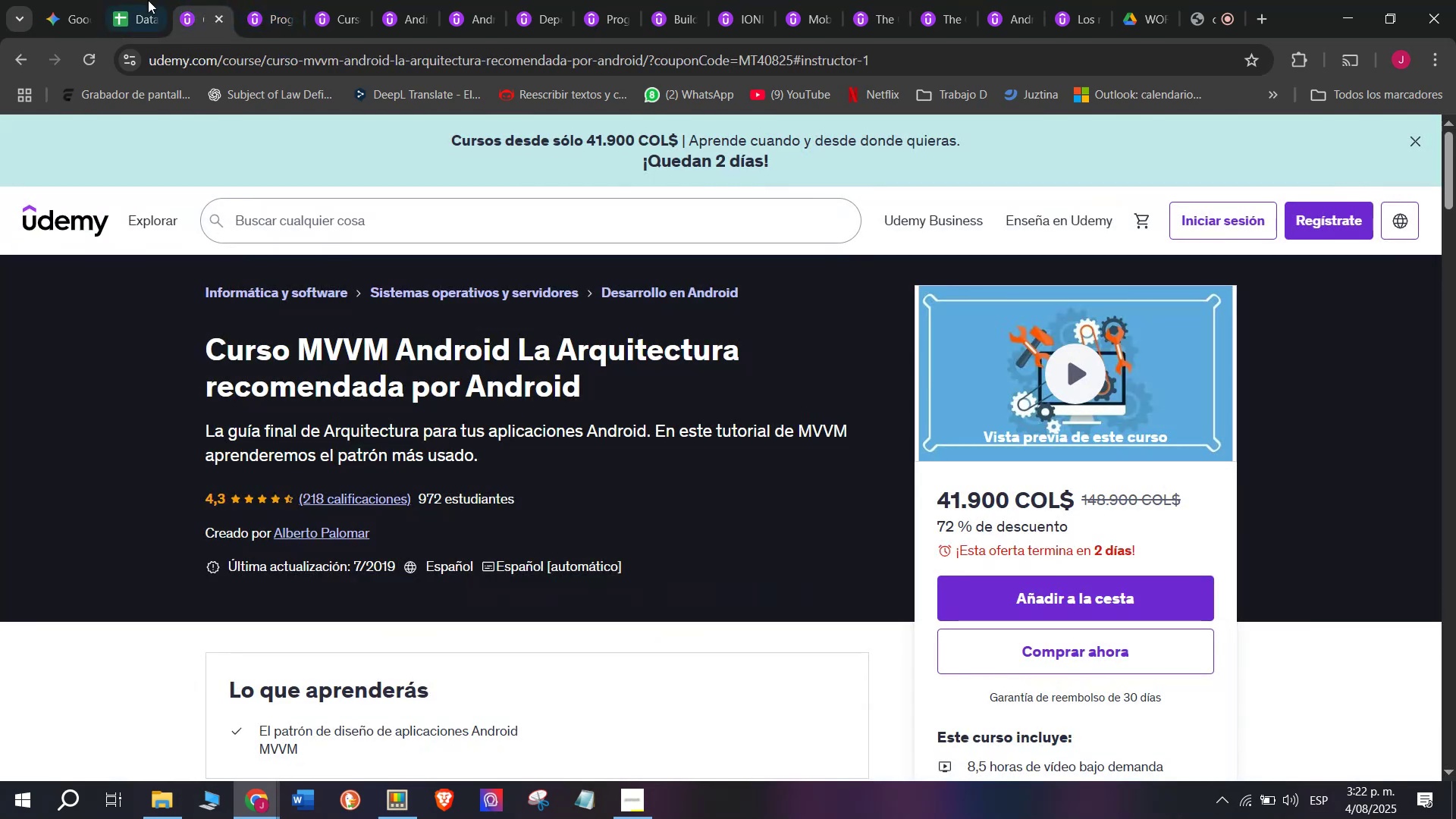 
left_click([143, 0])
 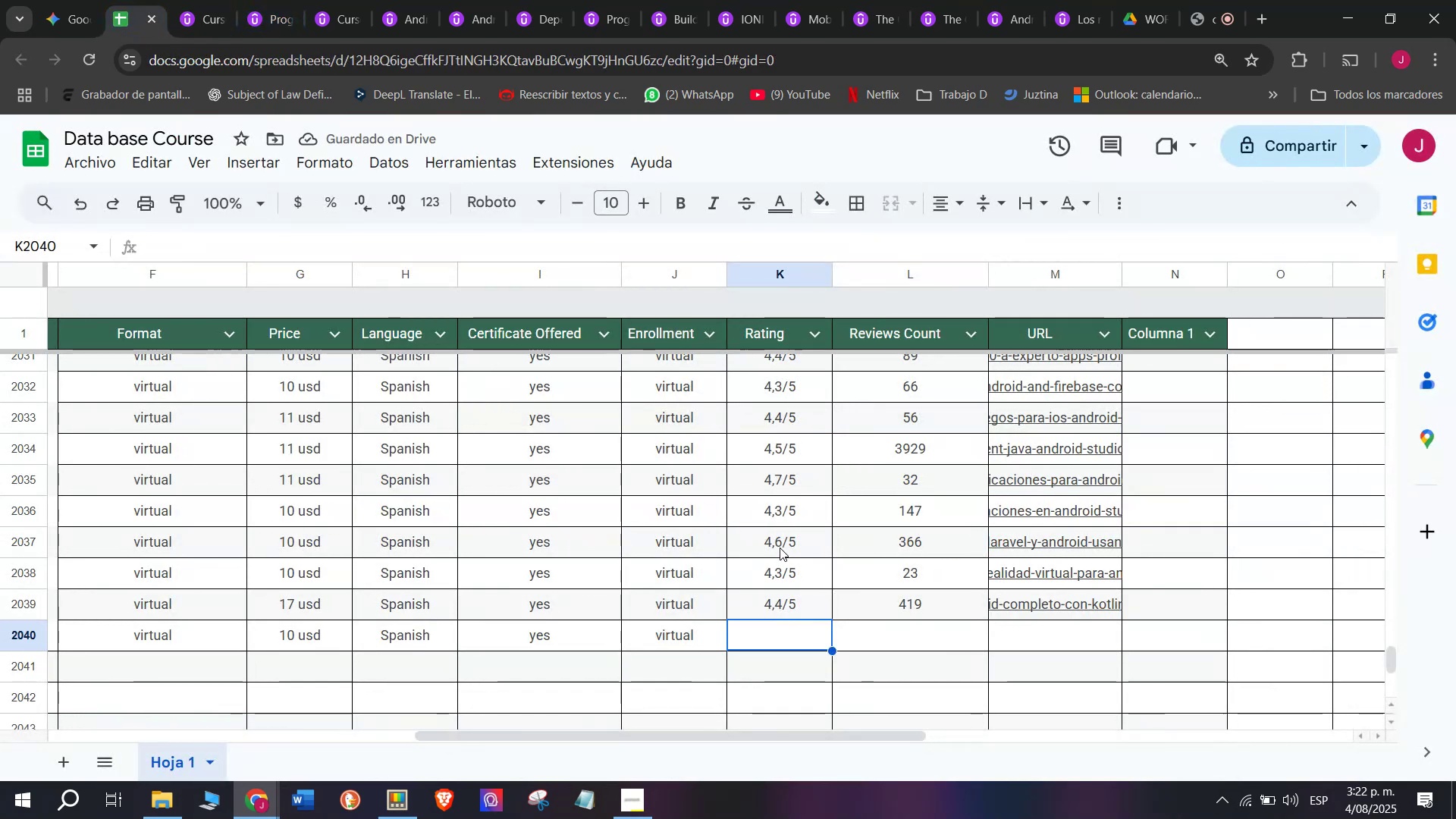 
left_click([790, 571])
 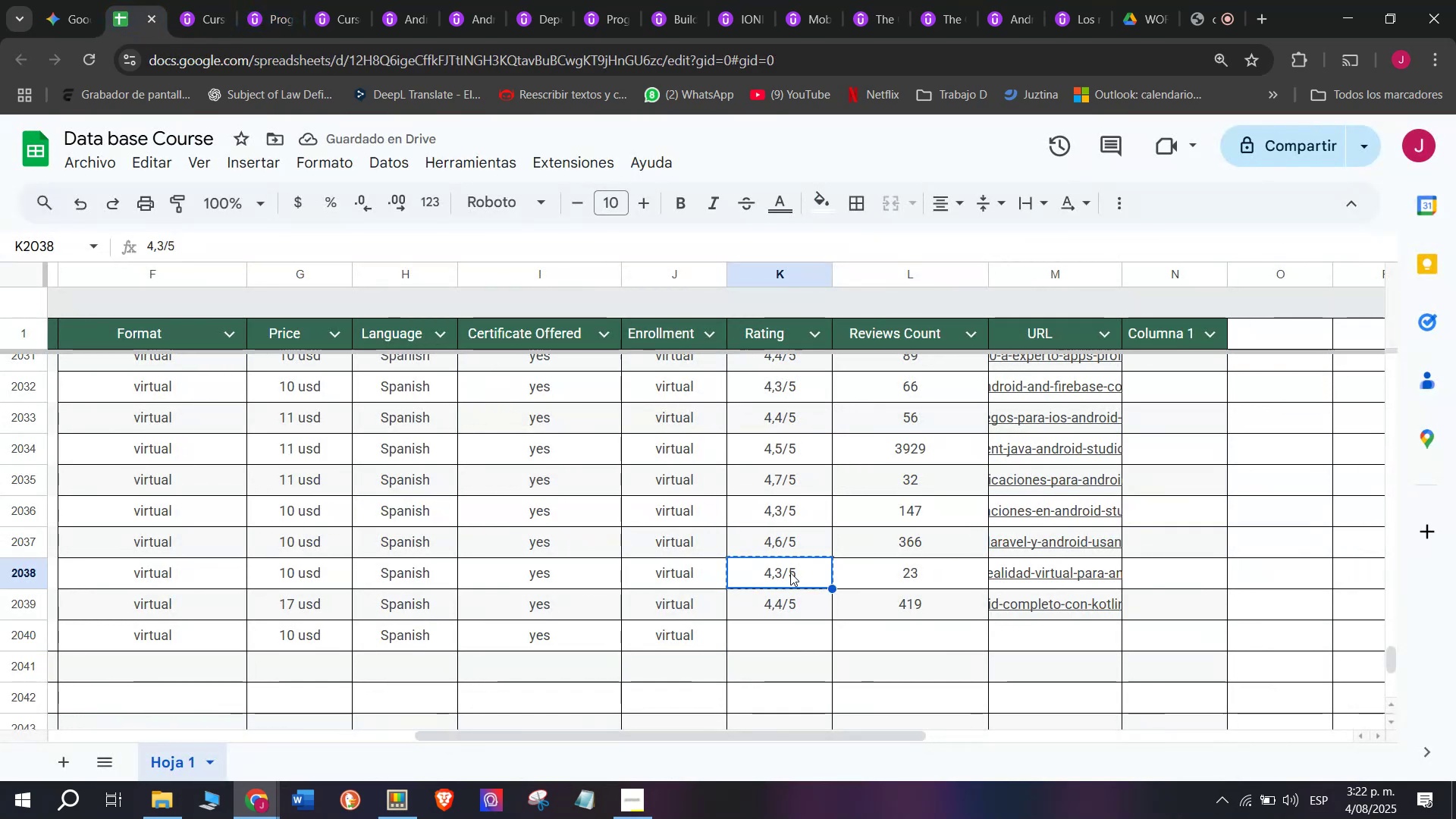 
key(Control+ControlLeft)
 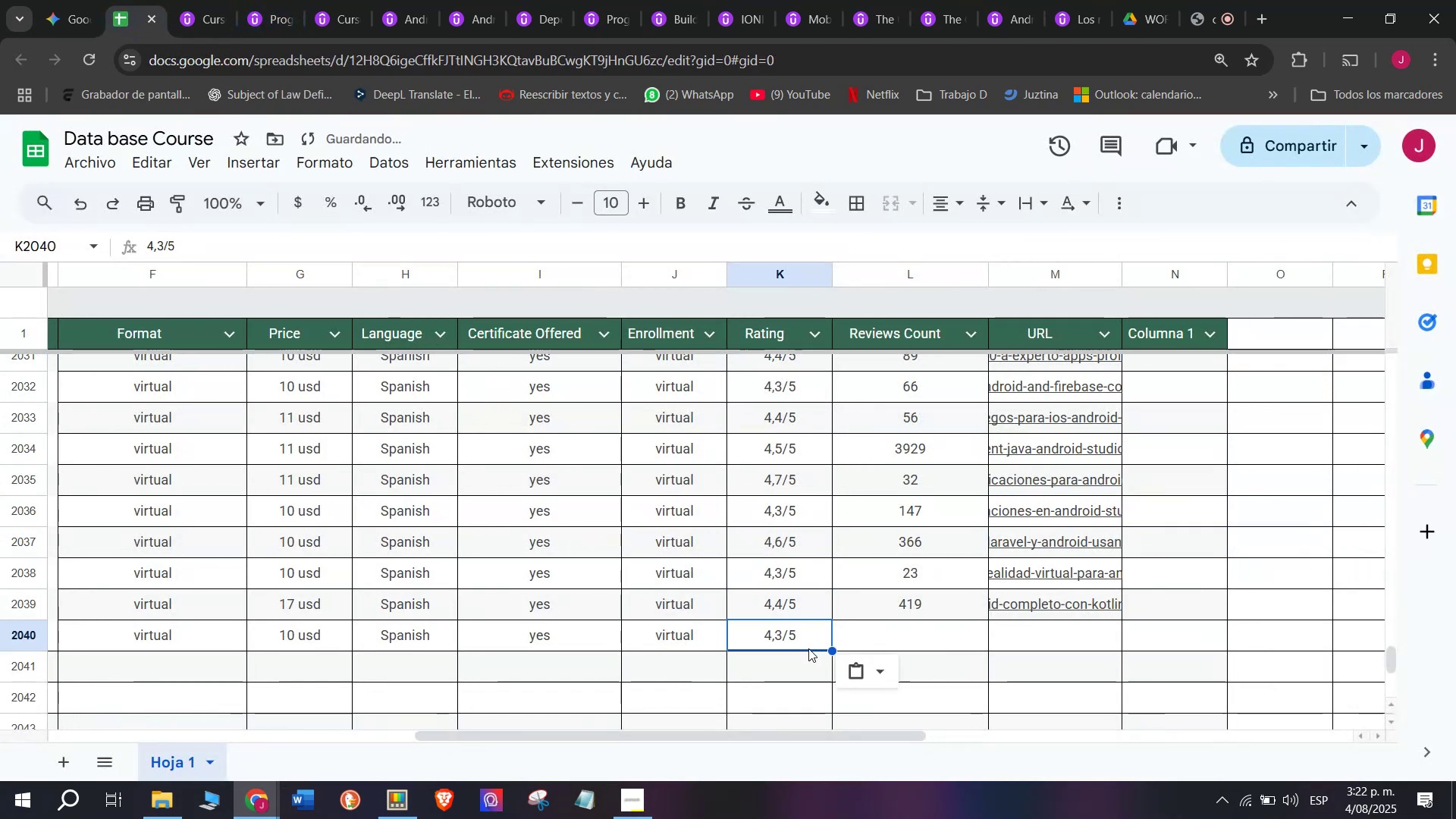 
key(Break)
 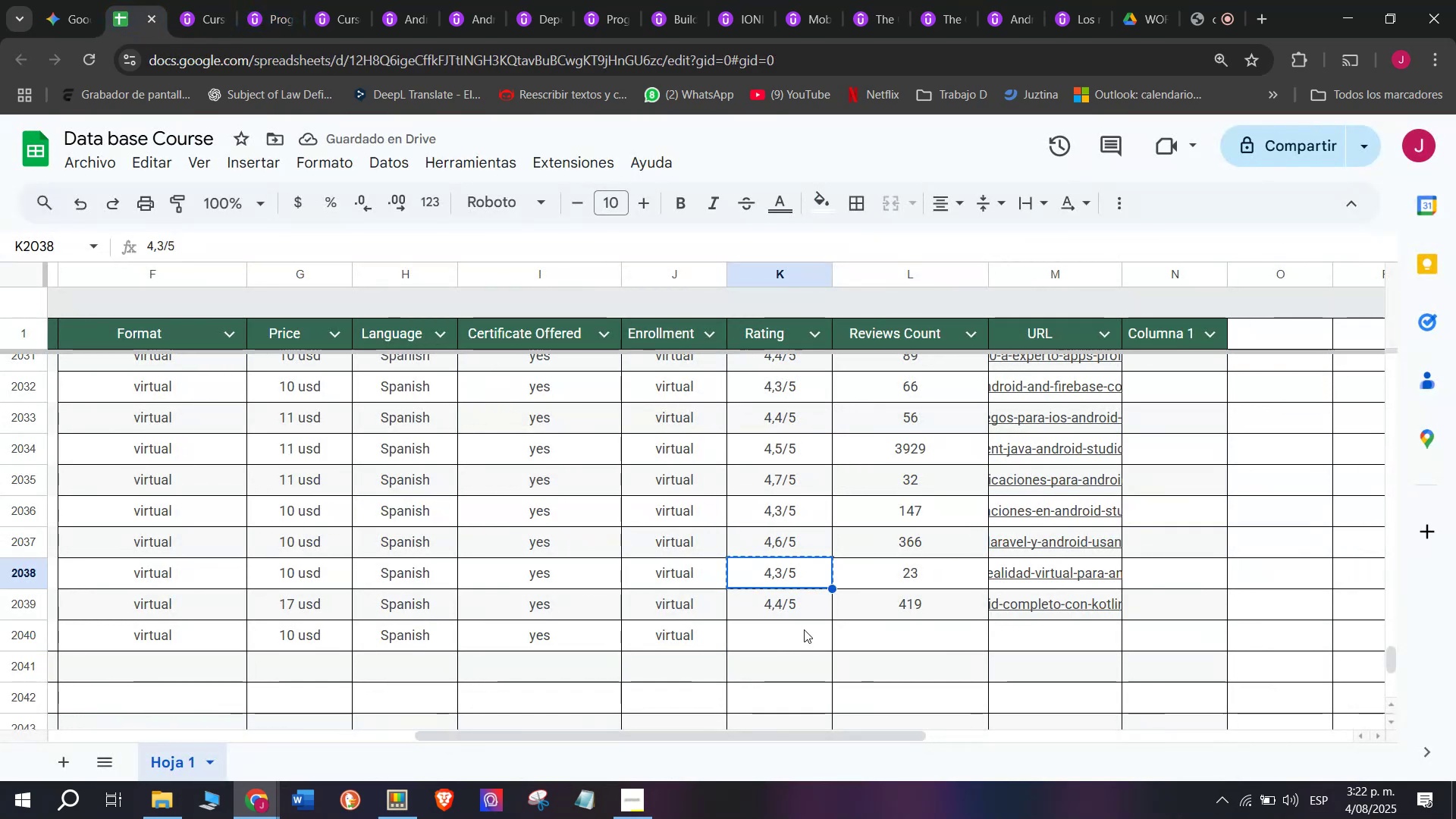 
key(Control+C)
 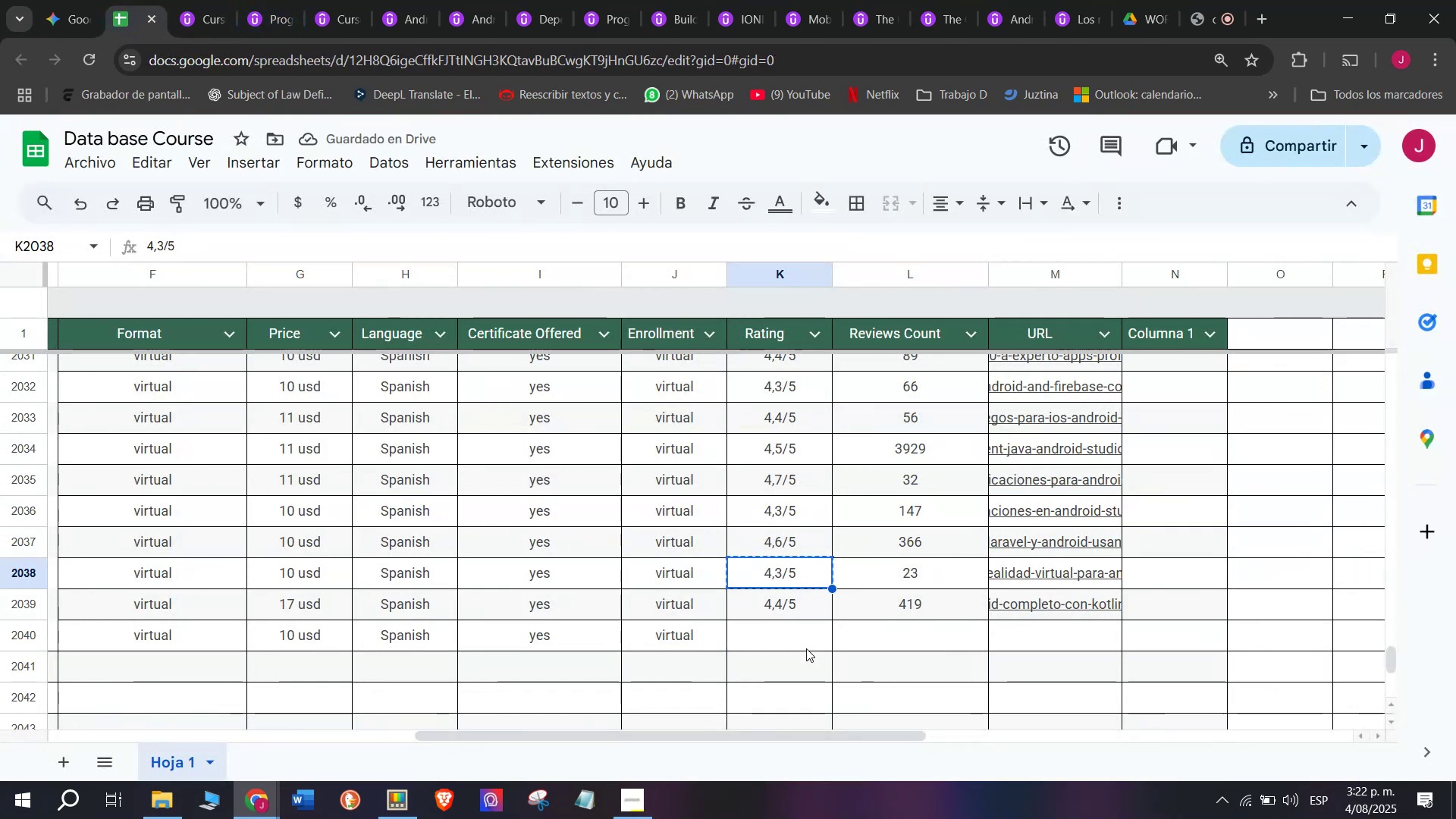 
double_click([807, 648])
 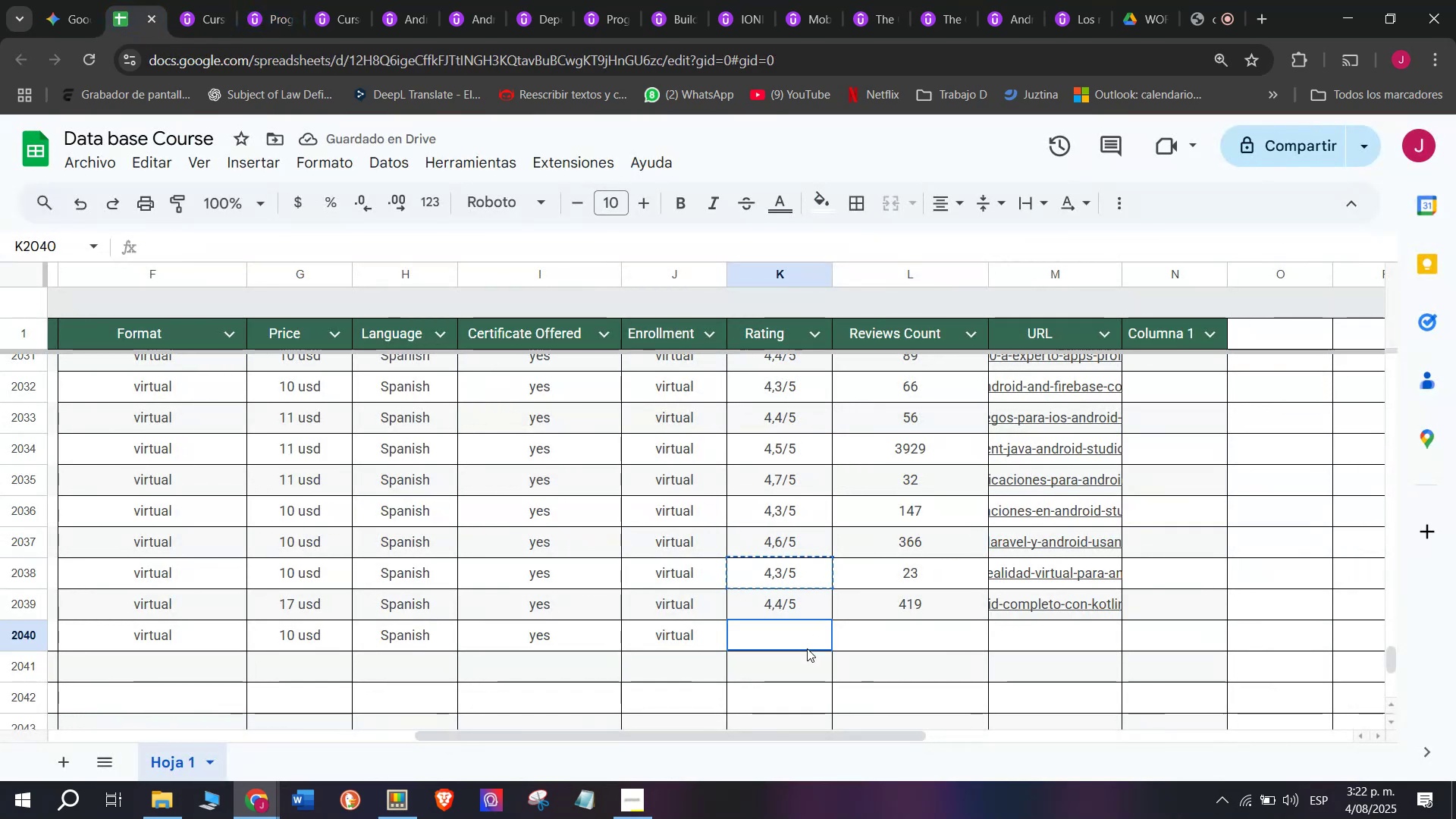 
key(Z)
 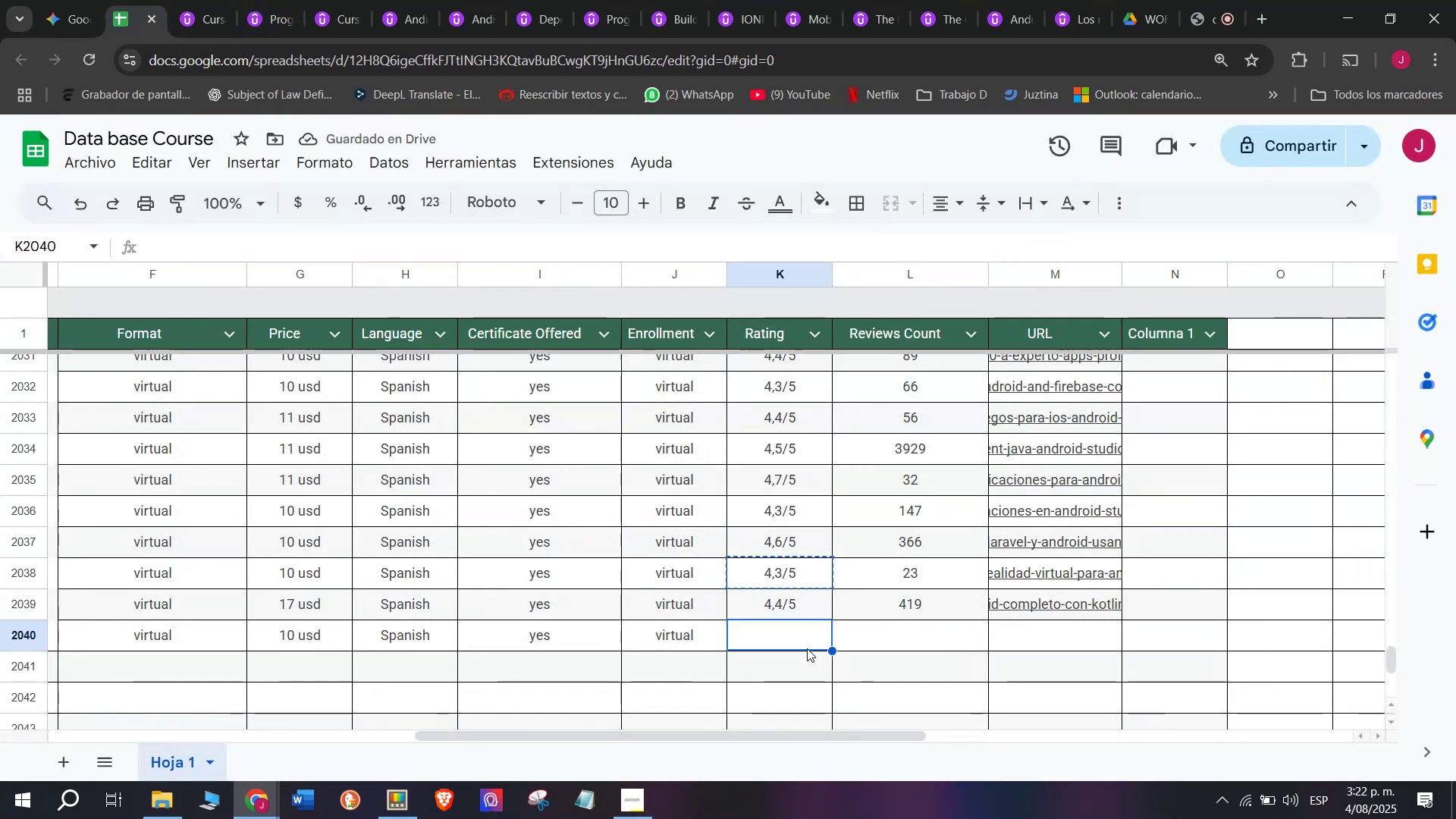 
key(Control+ControlLeft)
 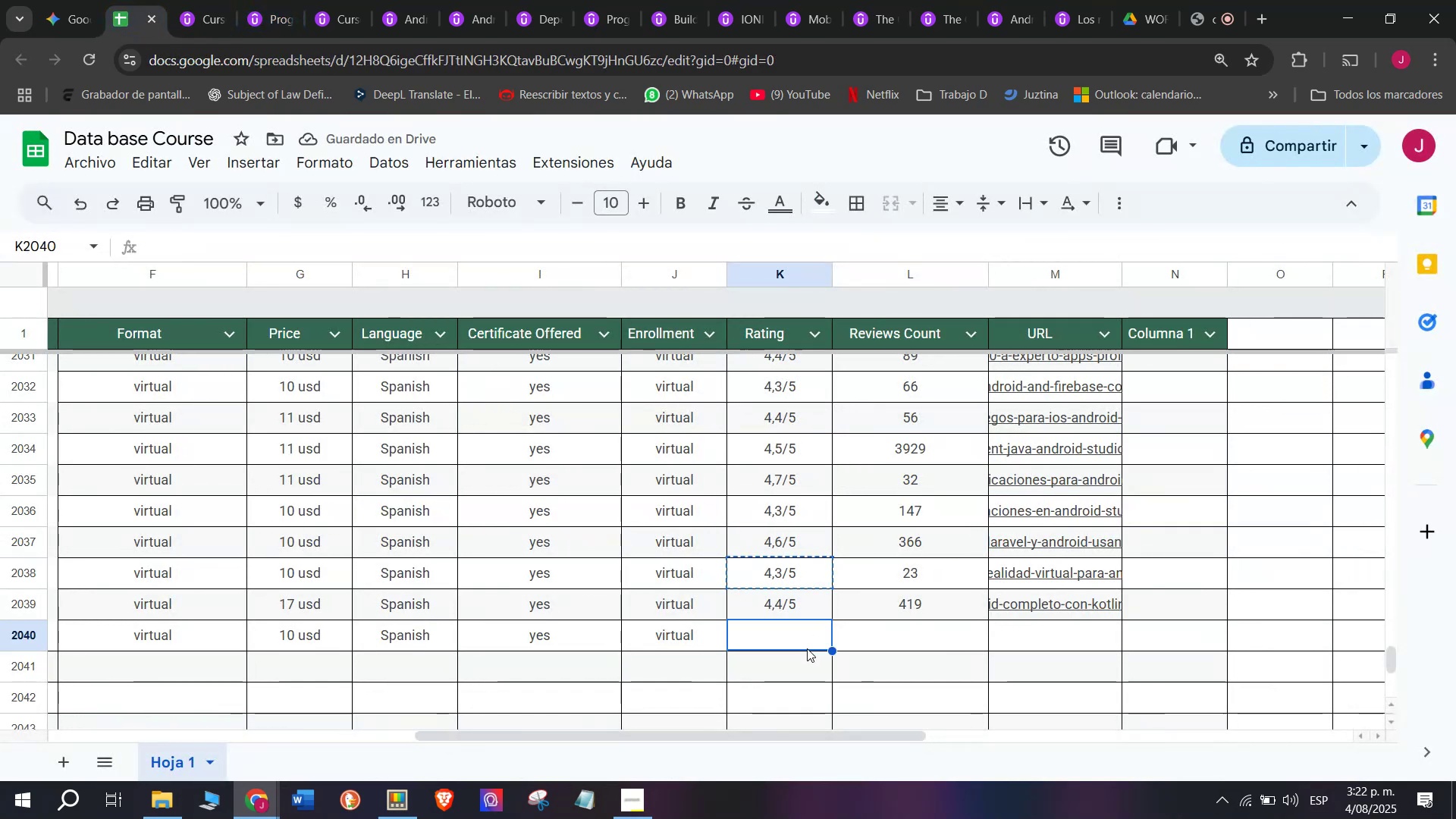 
key(Control+V)
 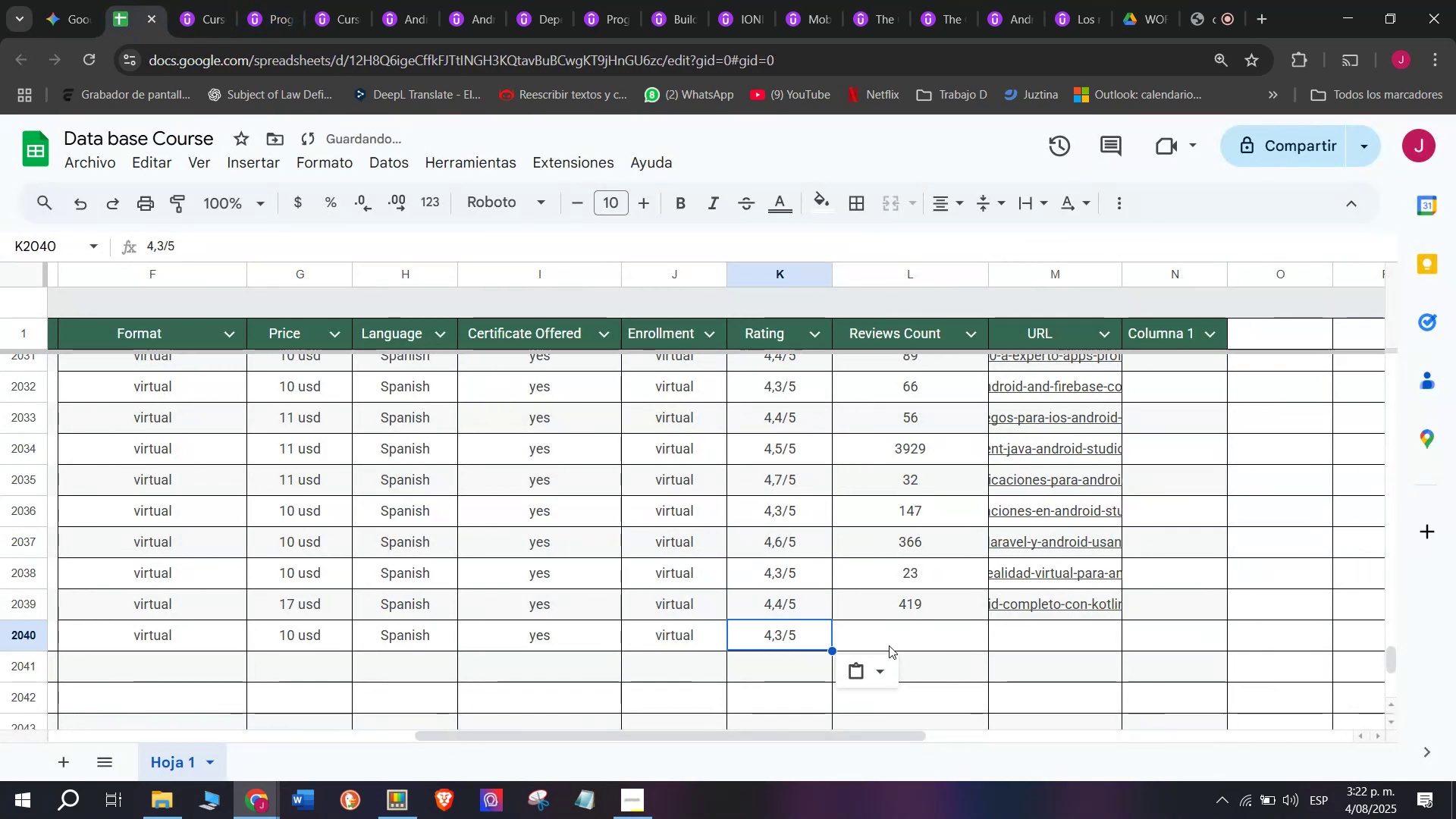 
left_click([889, 645])
 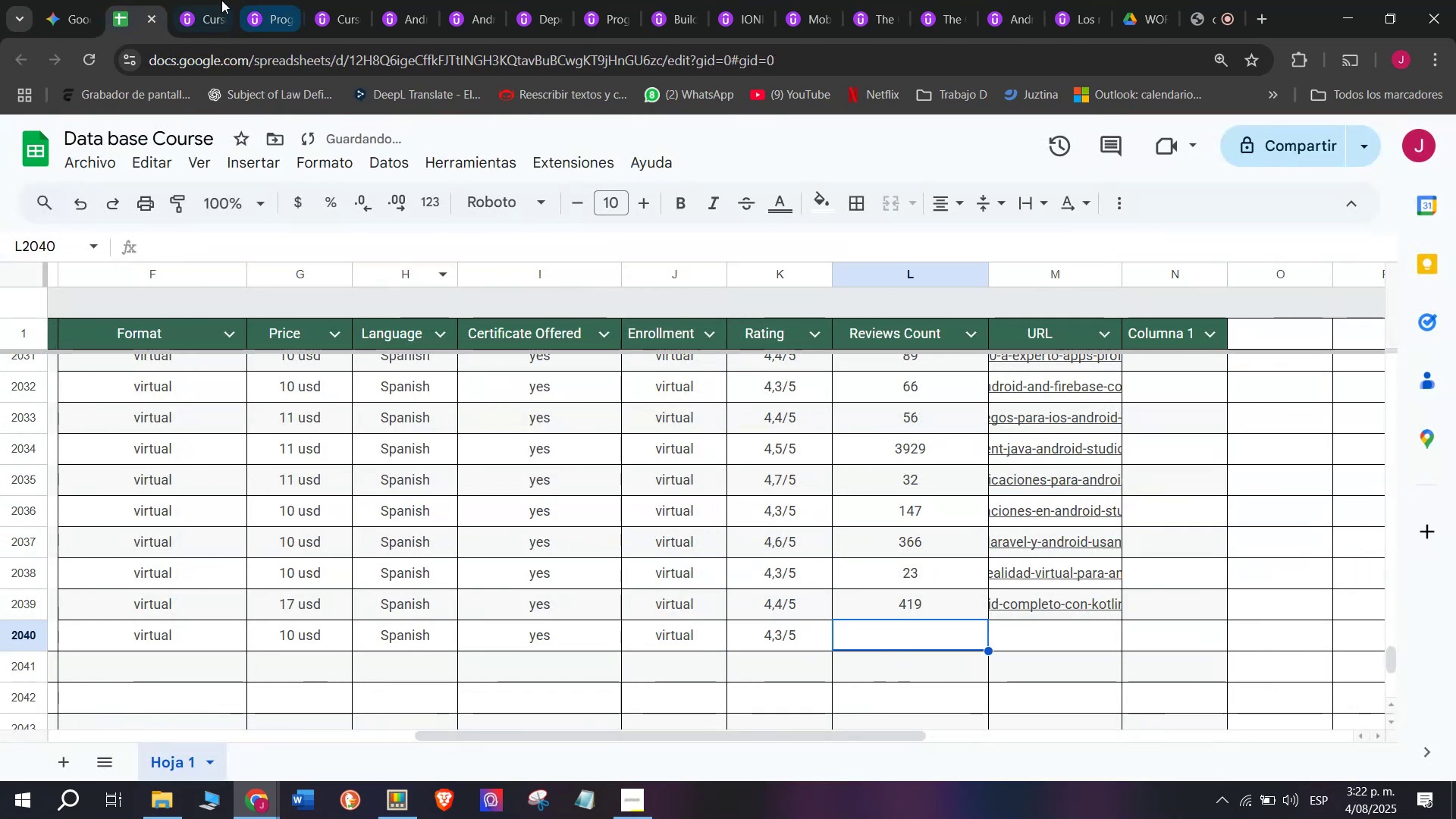 
left_click([196, 0])
 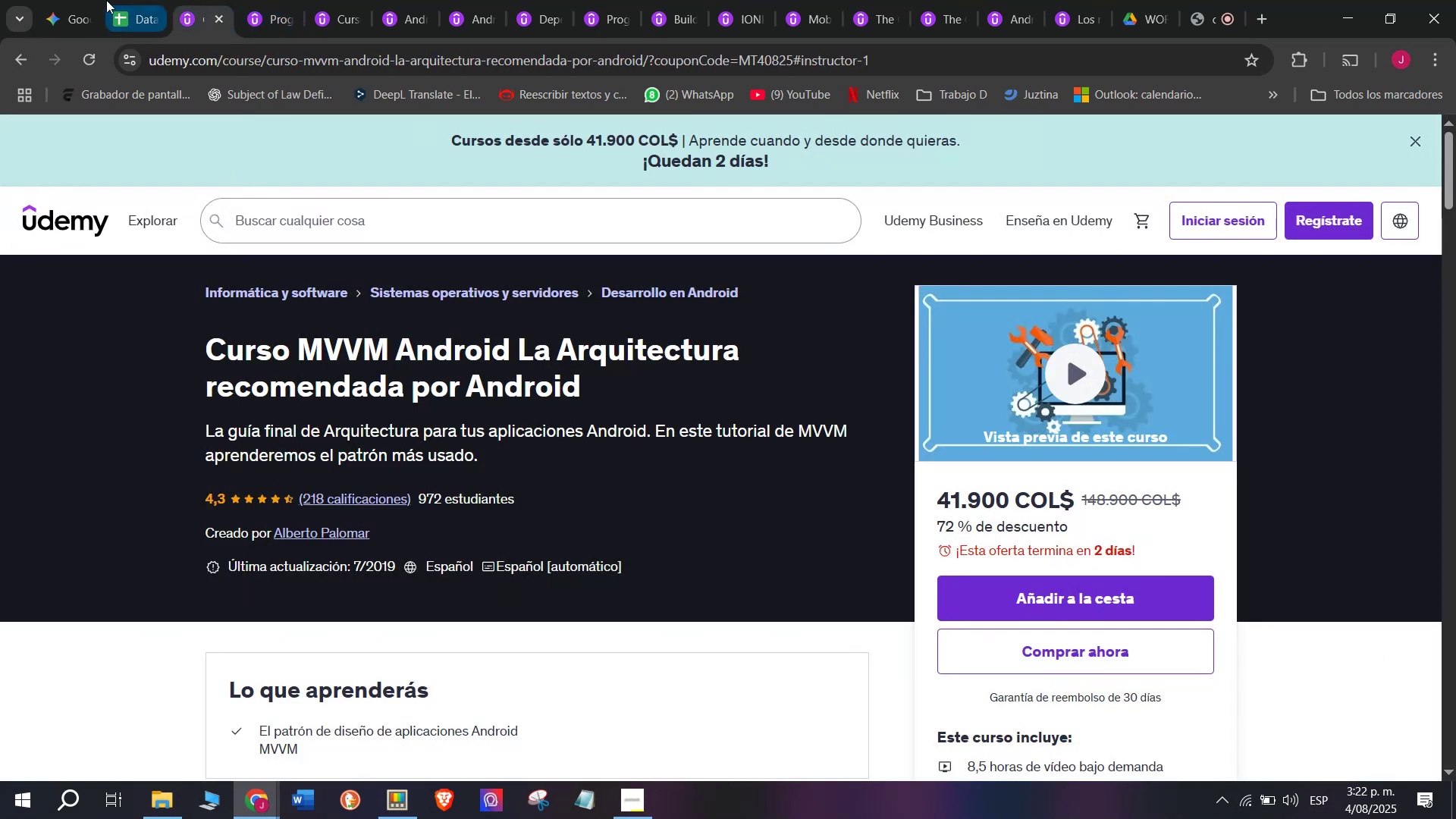 
left_click([124, 0])
 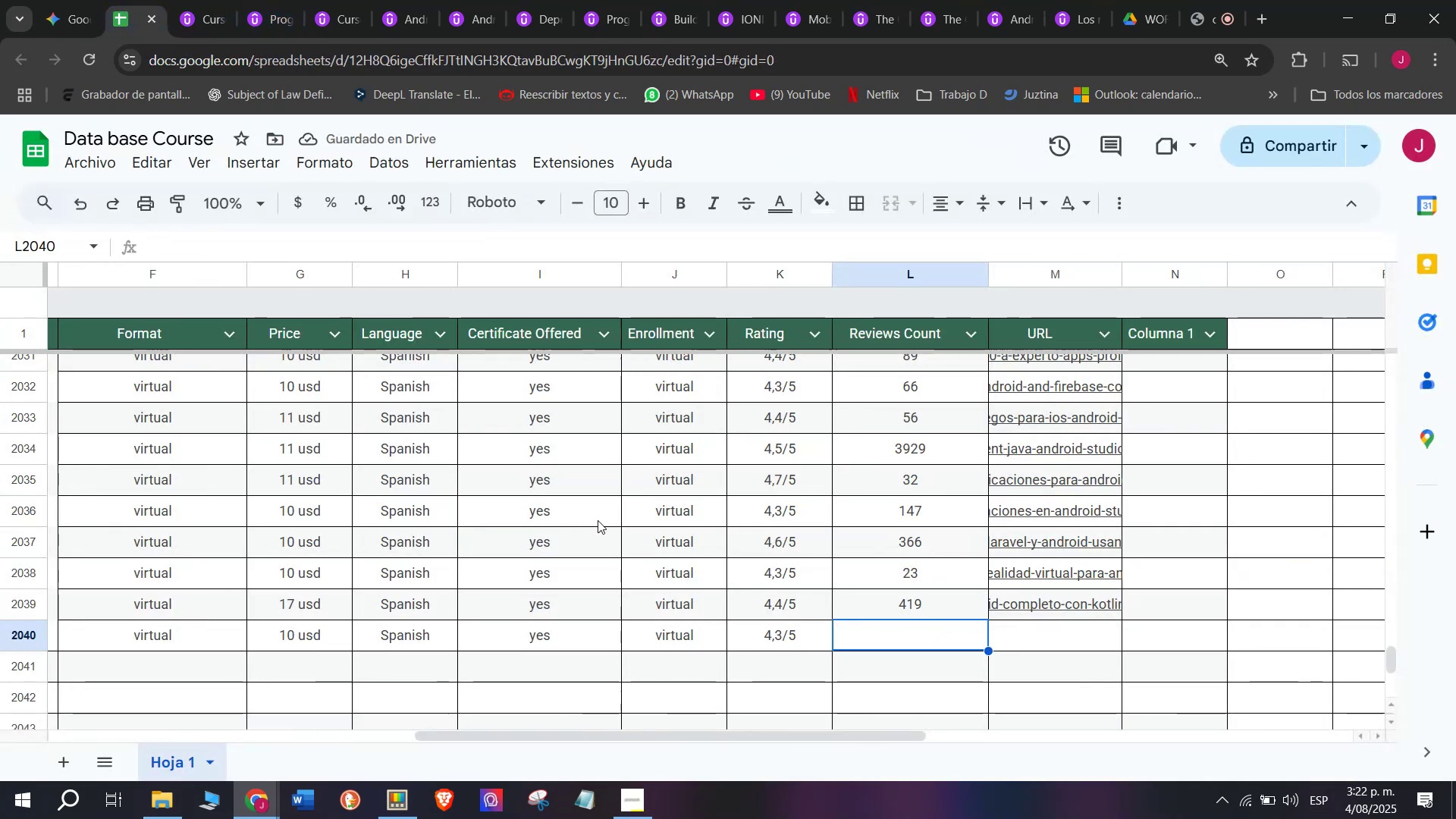 
type(218)
 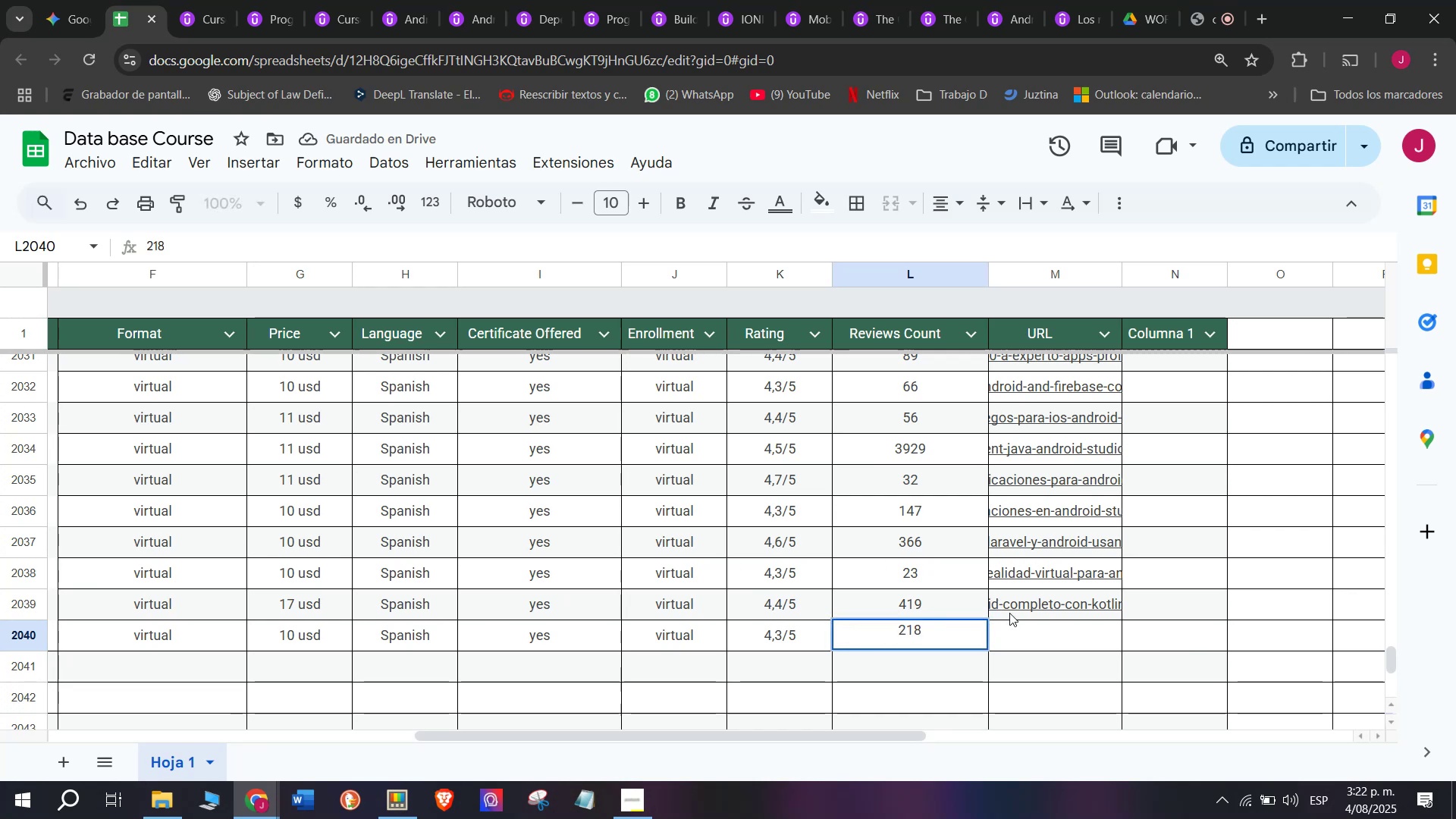 
left_click([1036, 635])
 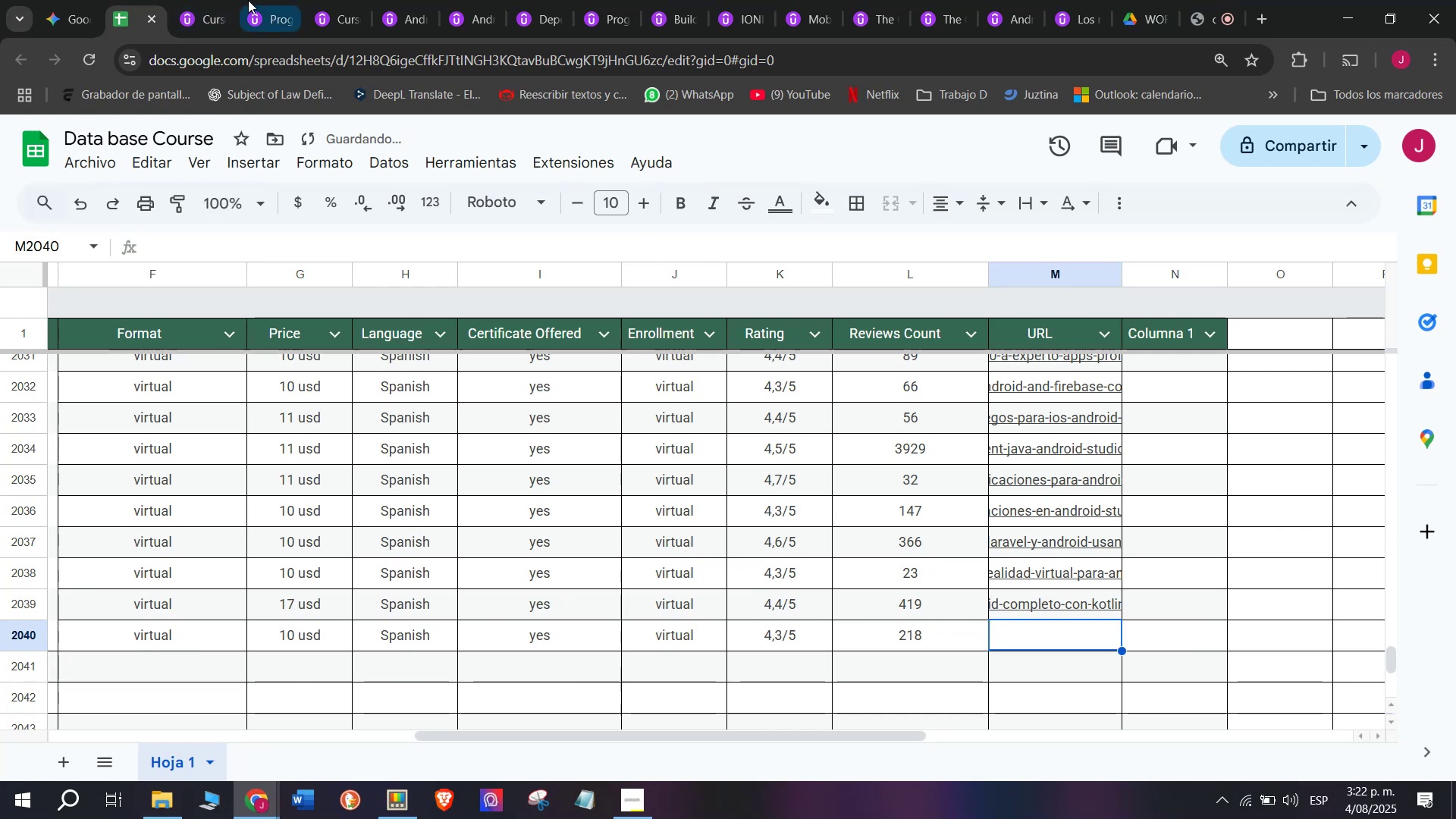 
double_click([213, 0])
 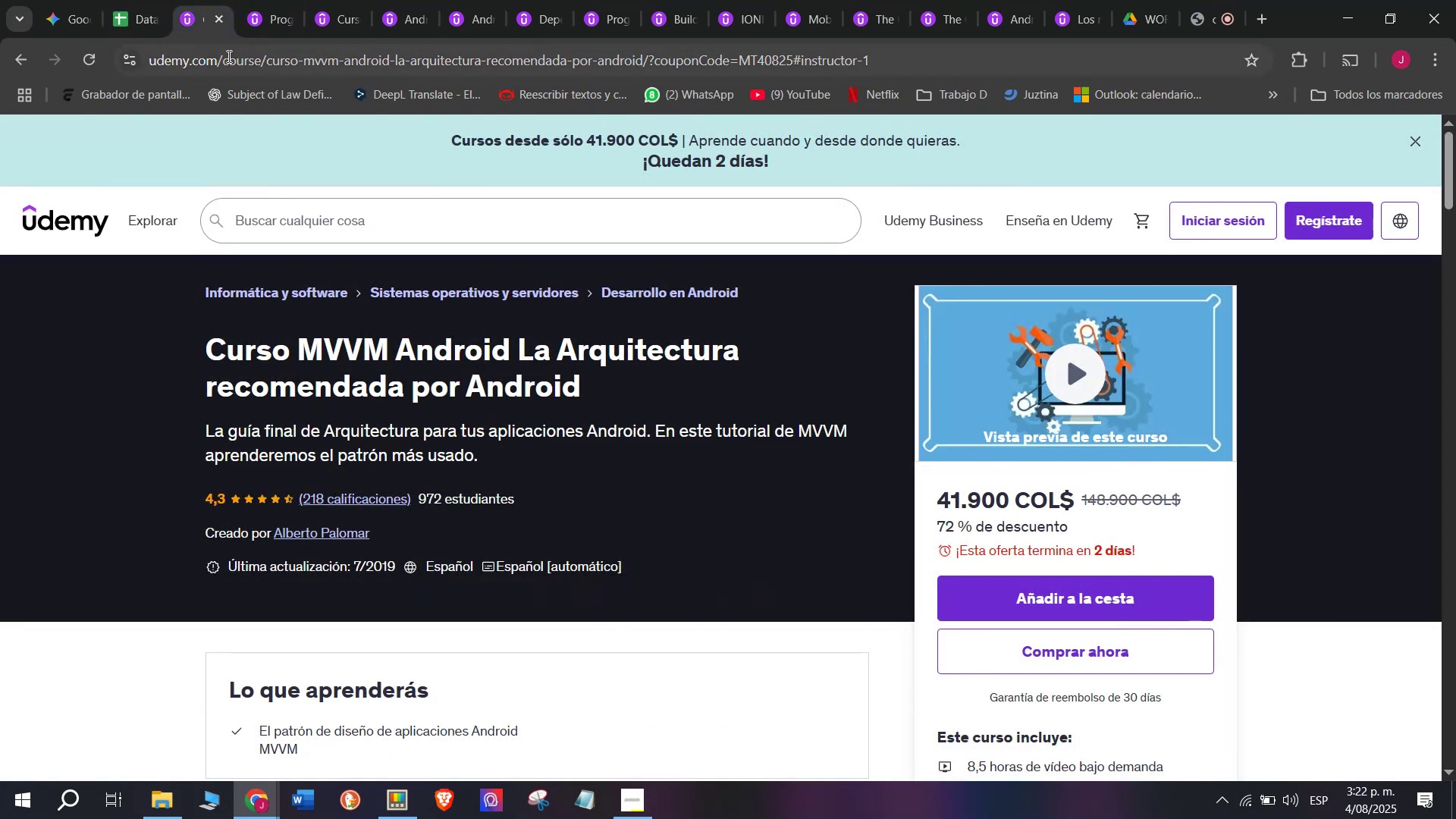 
double_click([228, 56])
 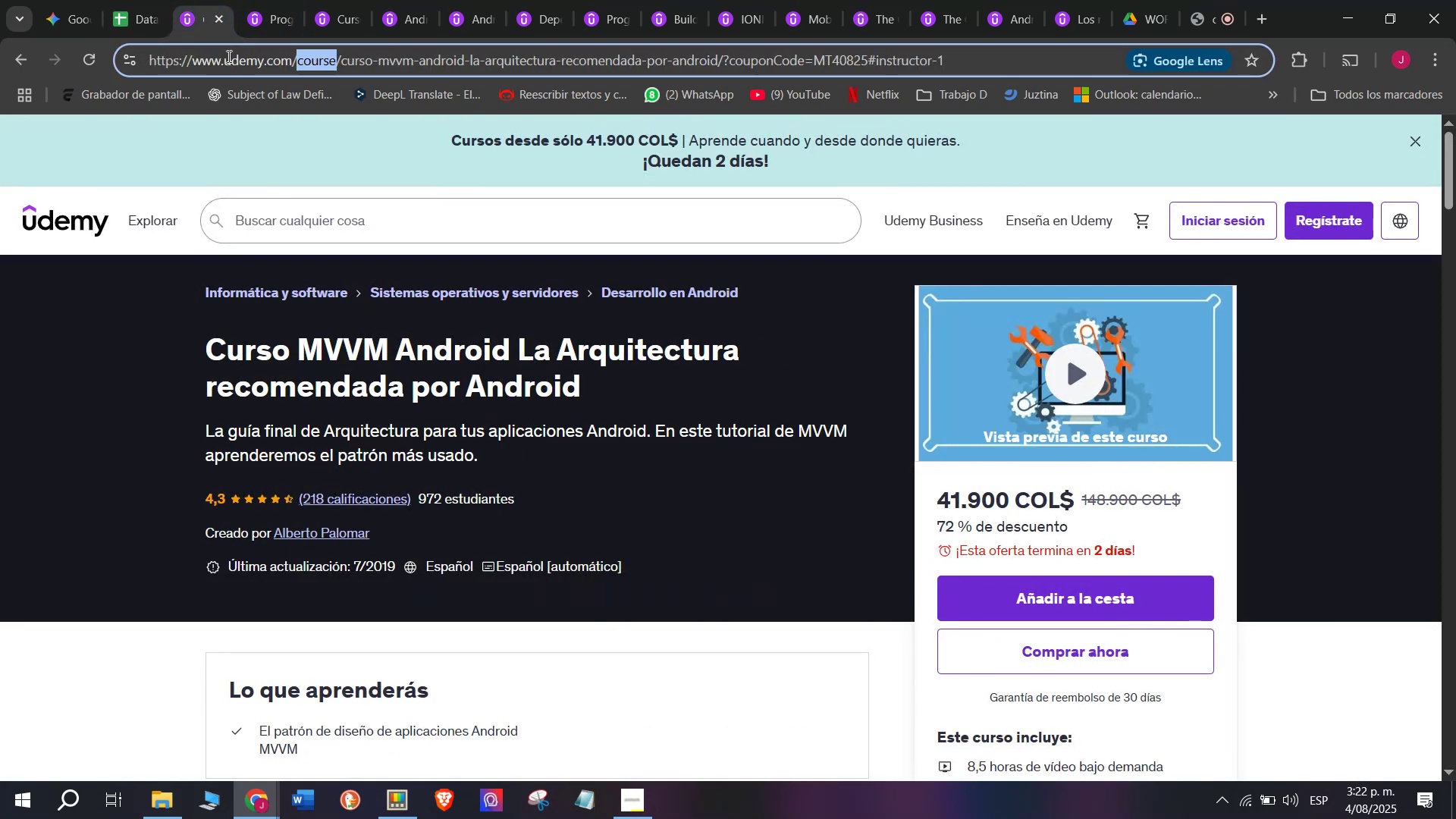 
triple_click([228, 56])
 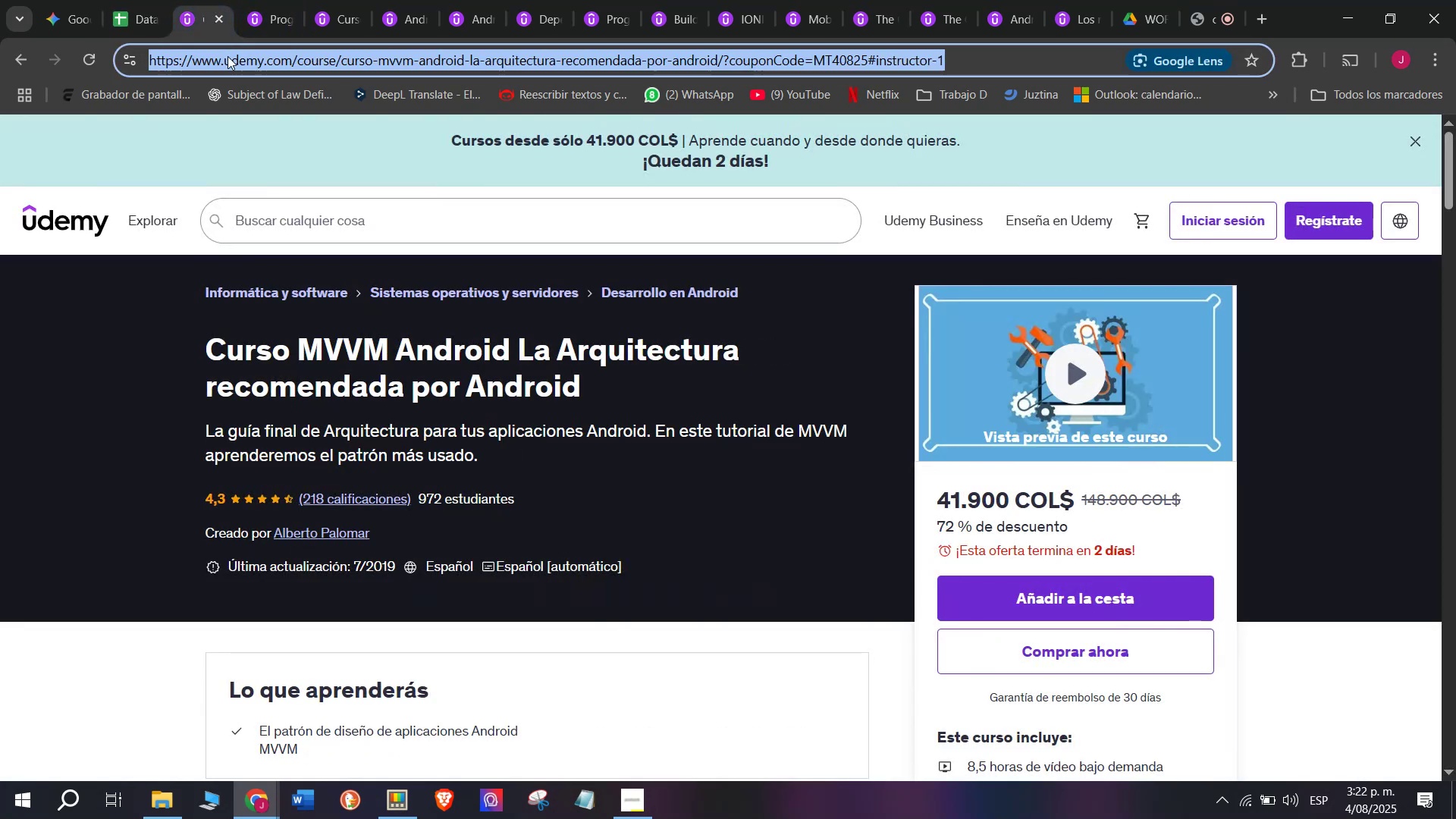 
key(Control+ControlLeft)
 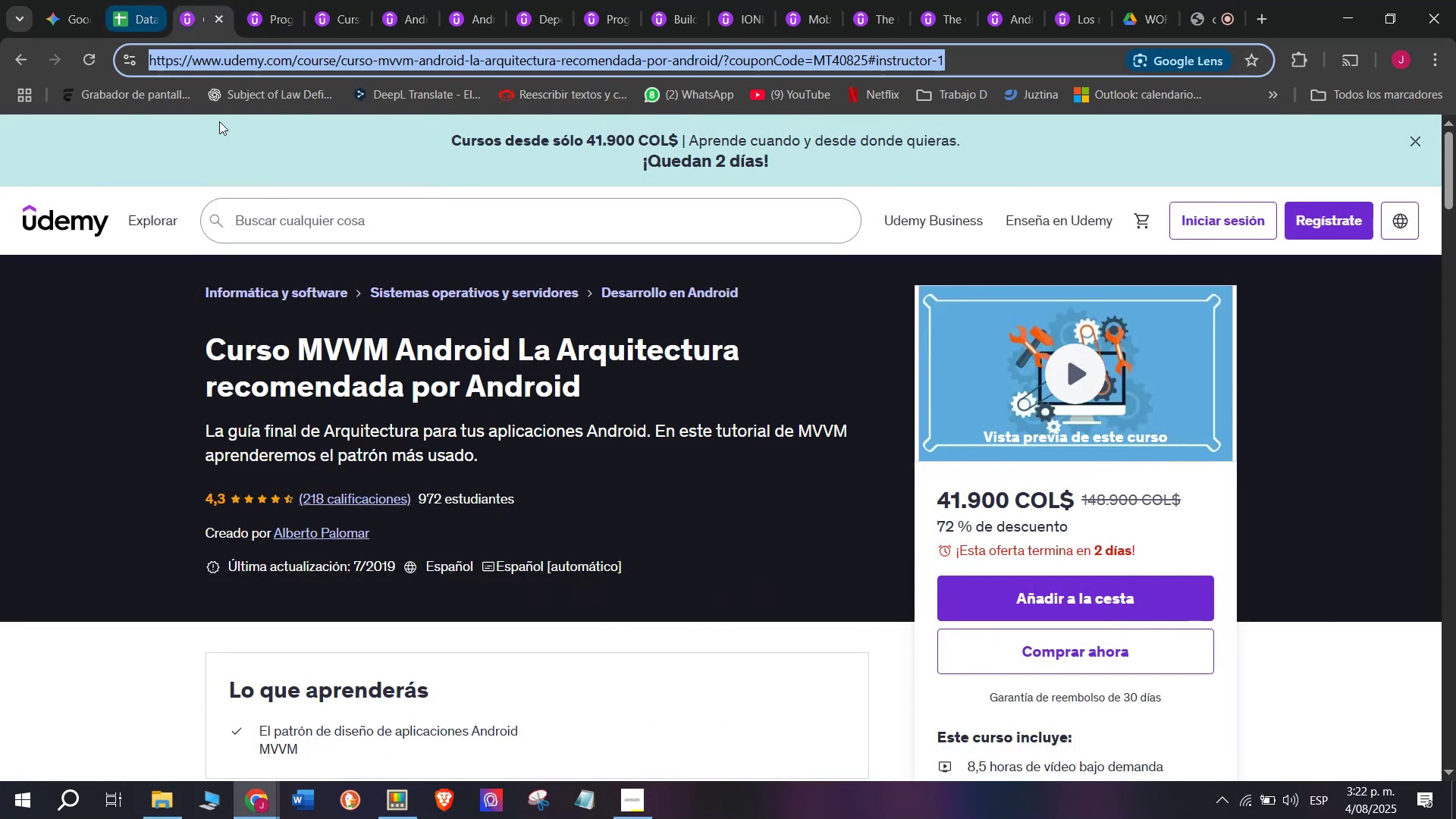 
key(Break)
 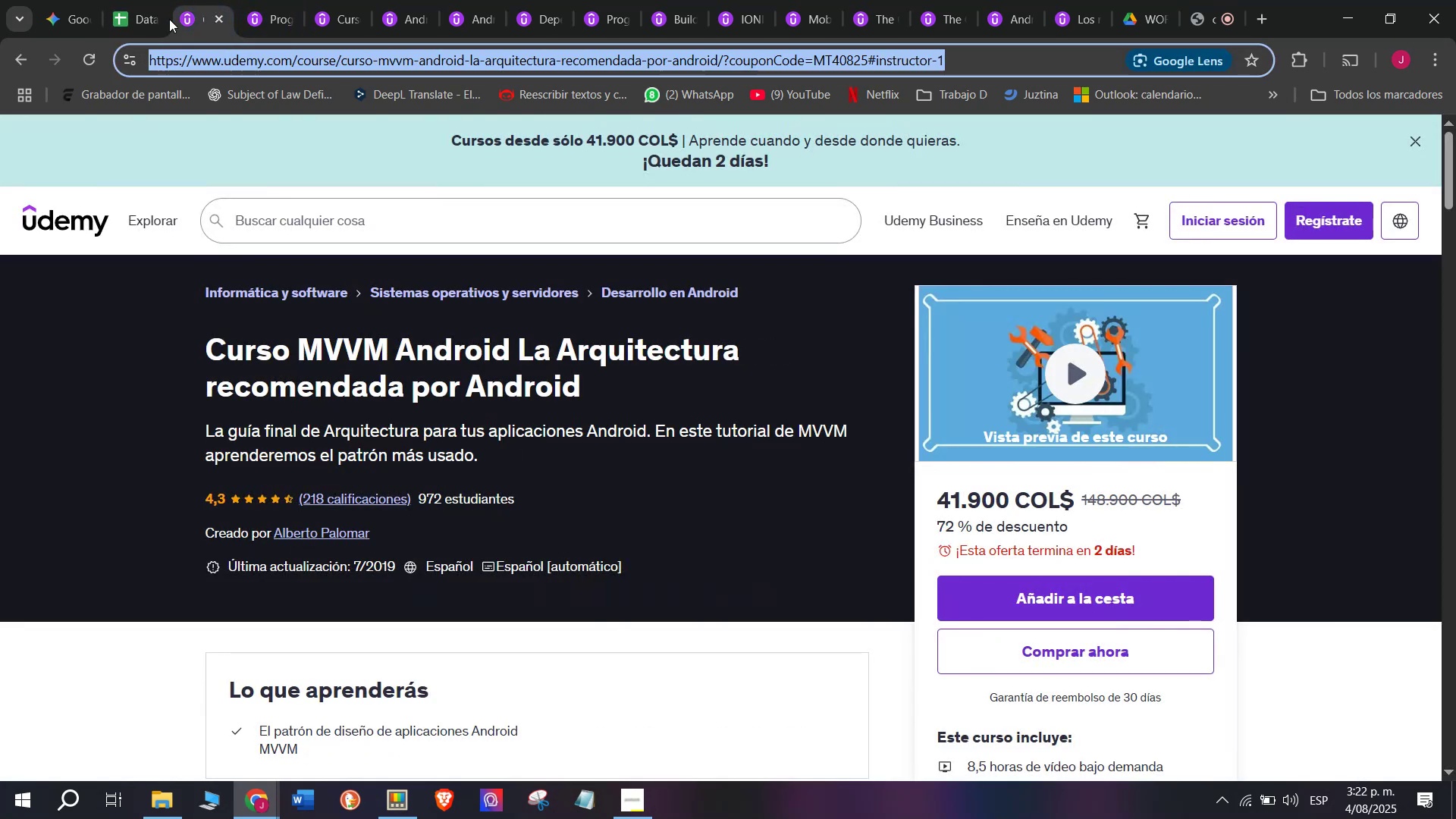 
key(Control+C)
 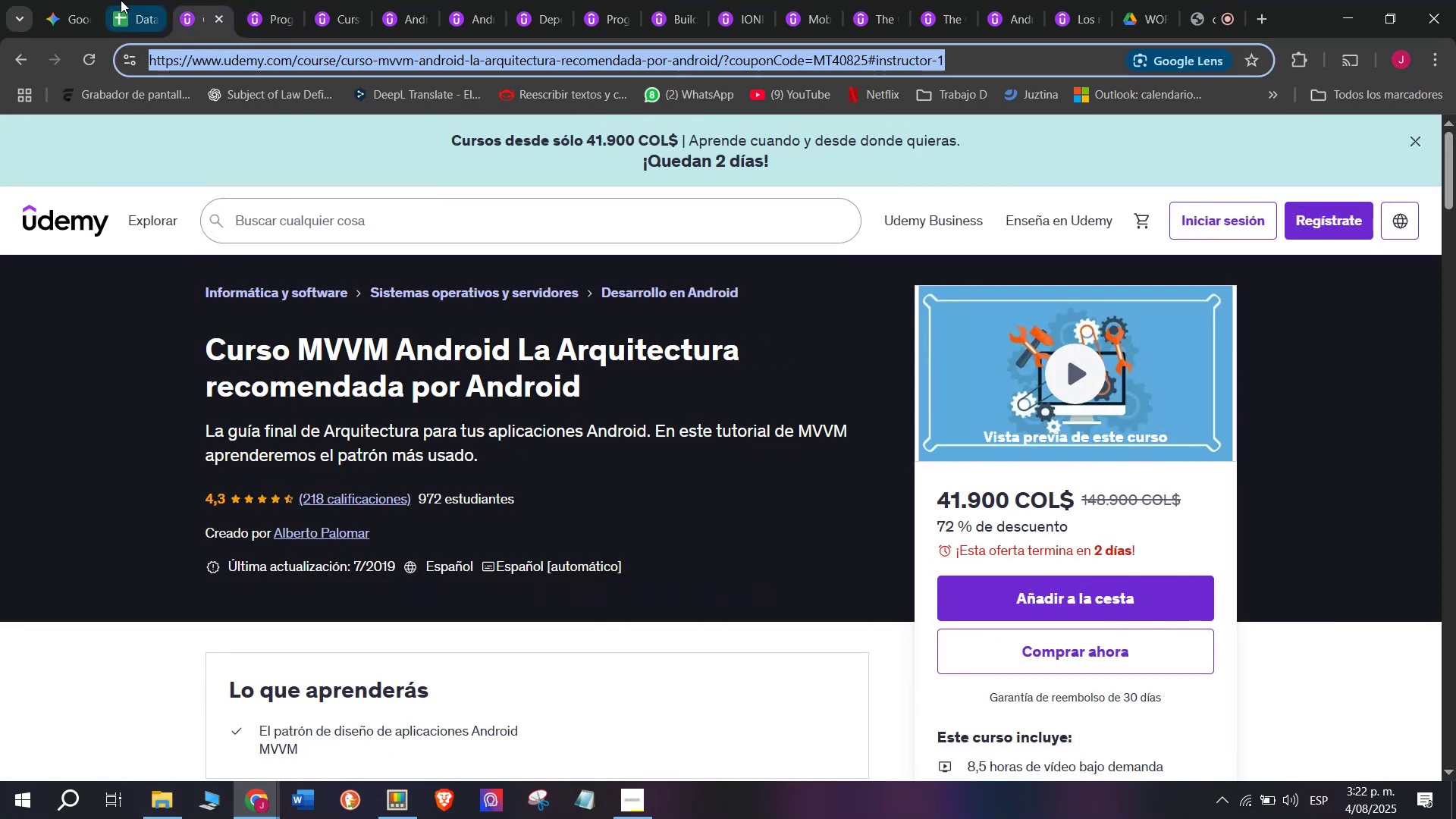 
triple_click([121, 0])
 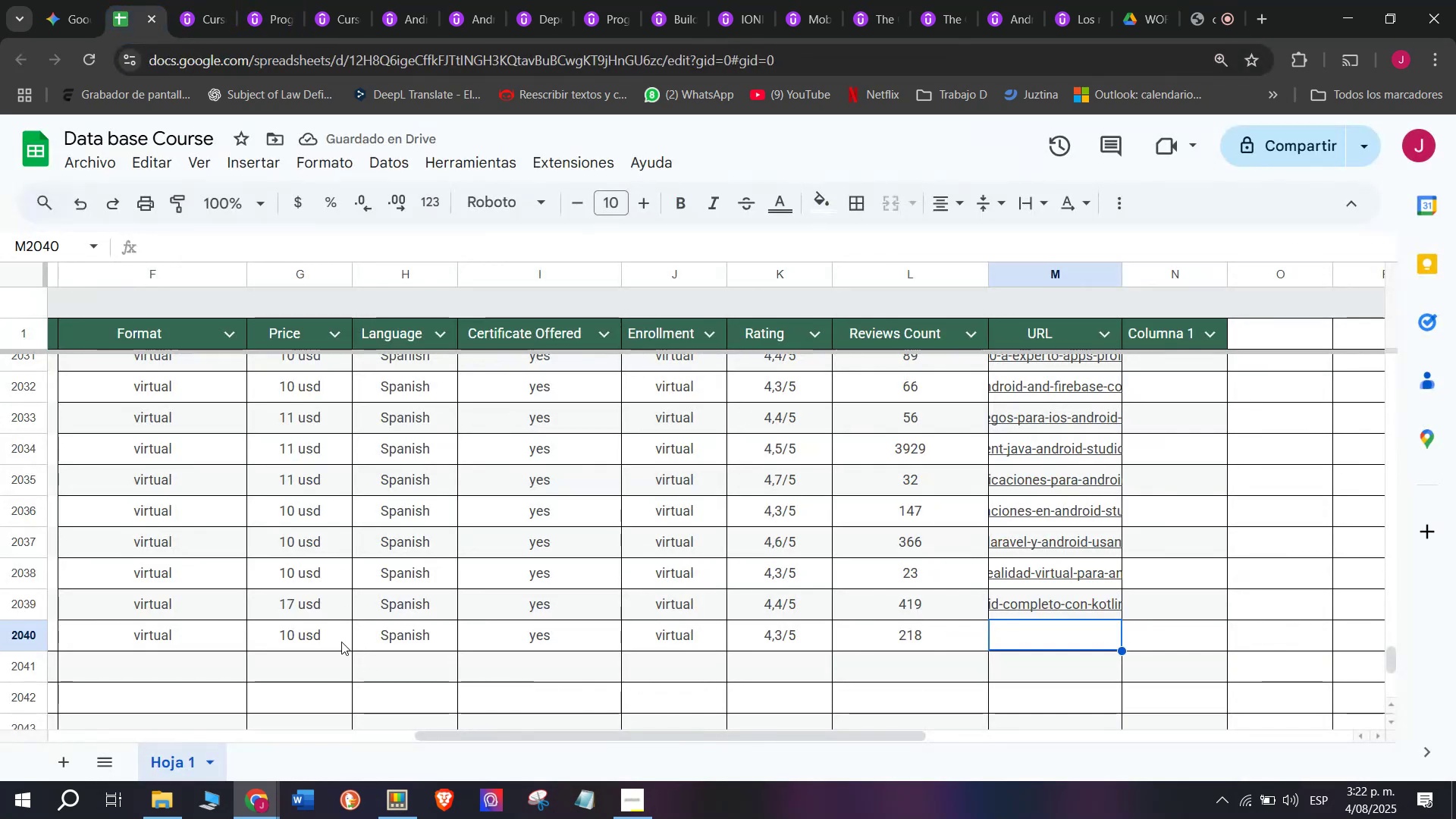 
scroll: coordinate [124, 664], scroll_direction: up, amount: 9.0
 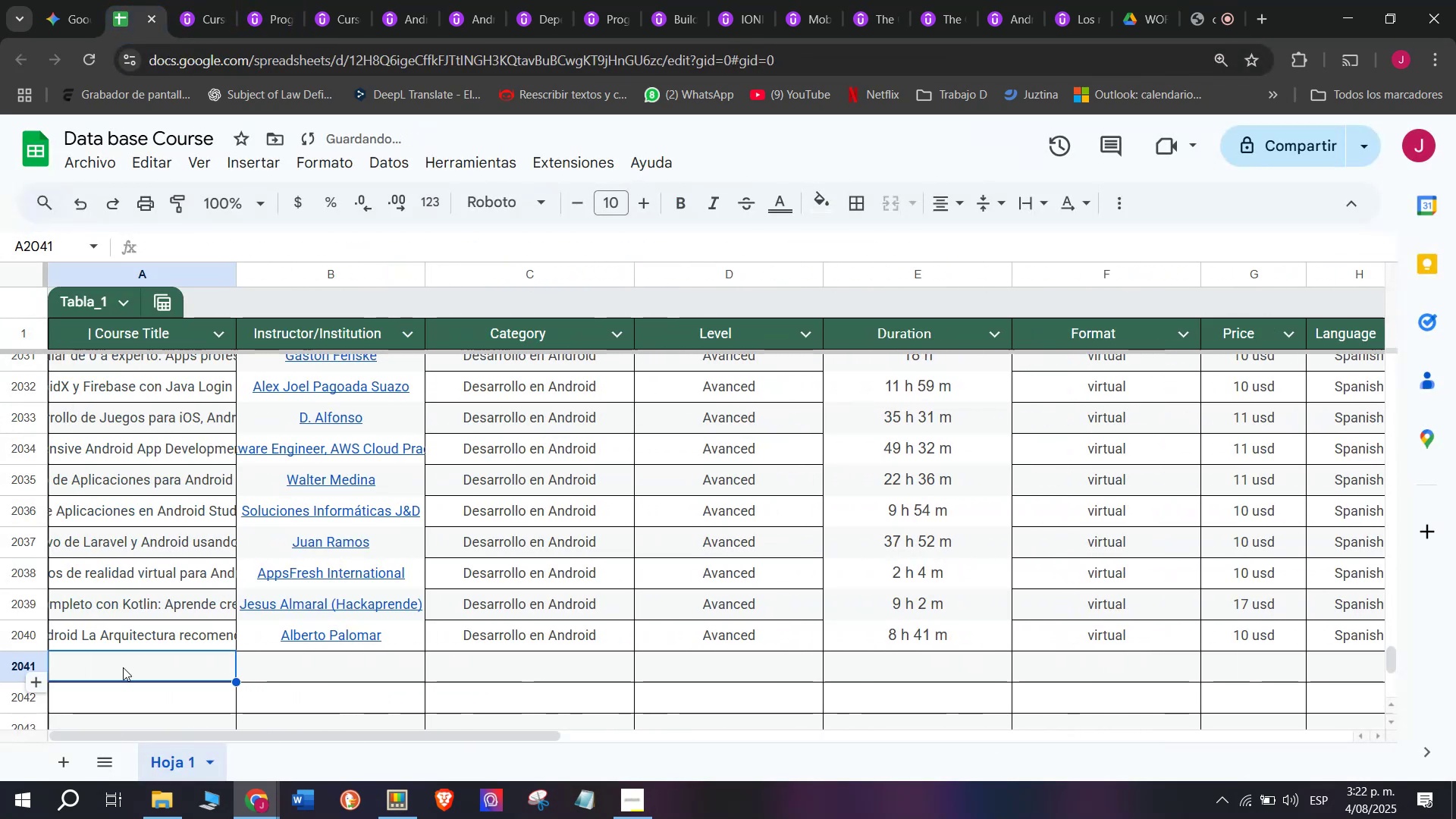 
key(Z)
 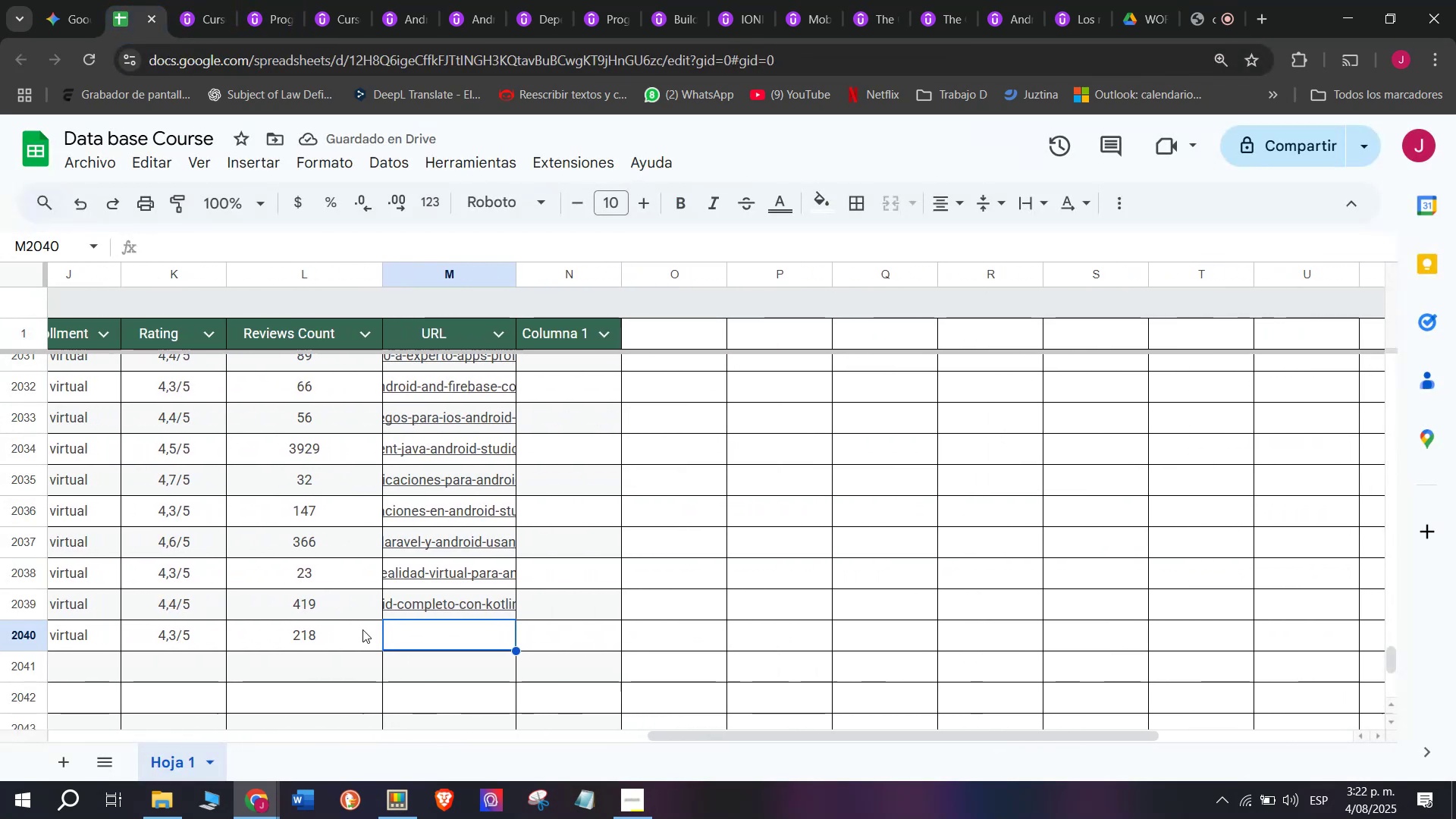 
key(Control+ControlLeft)
 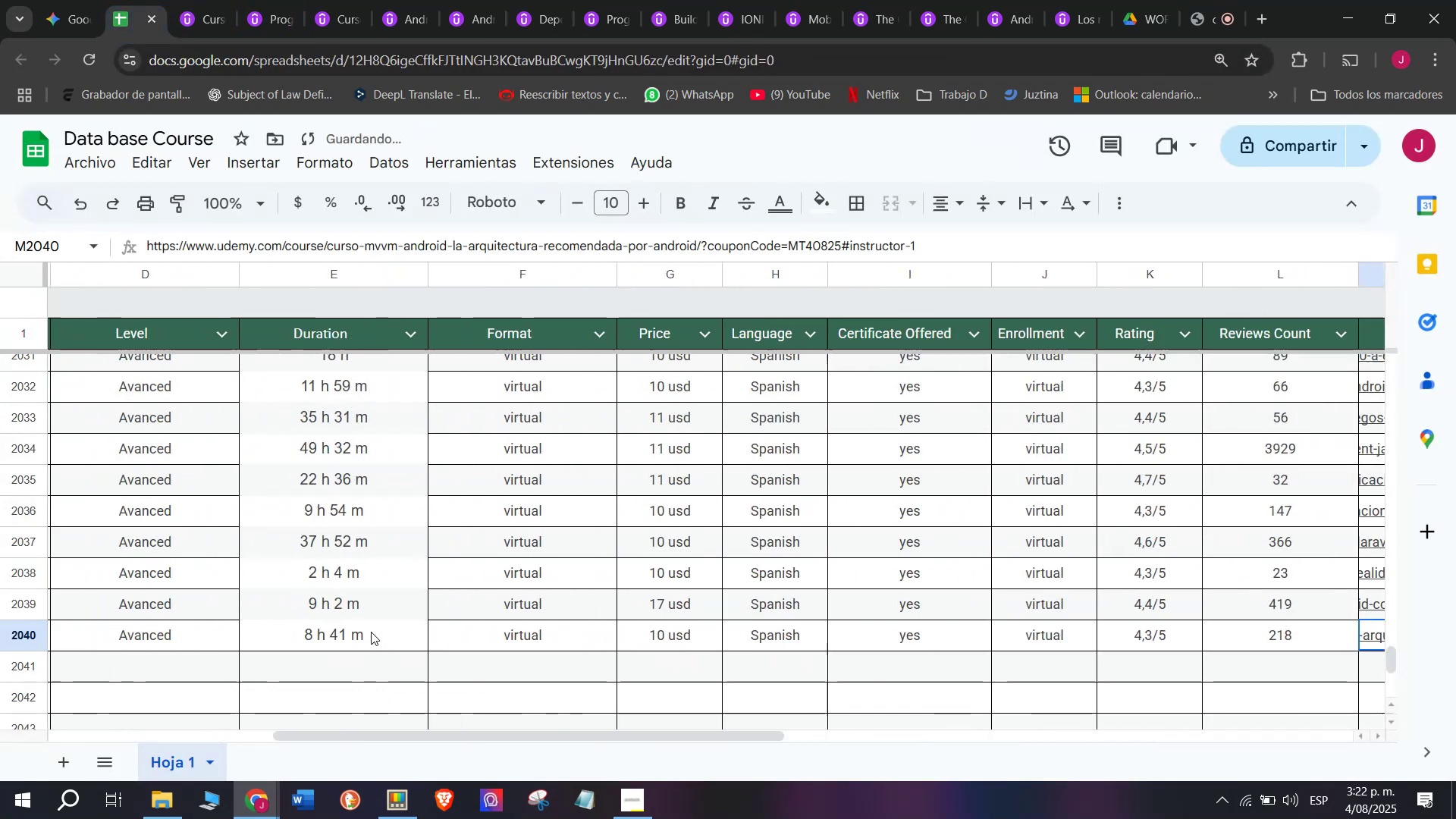 
key(Control+V)
 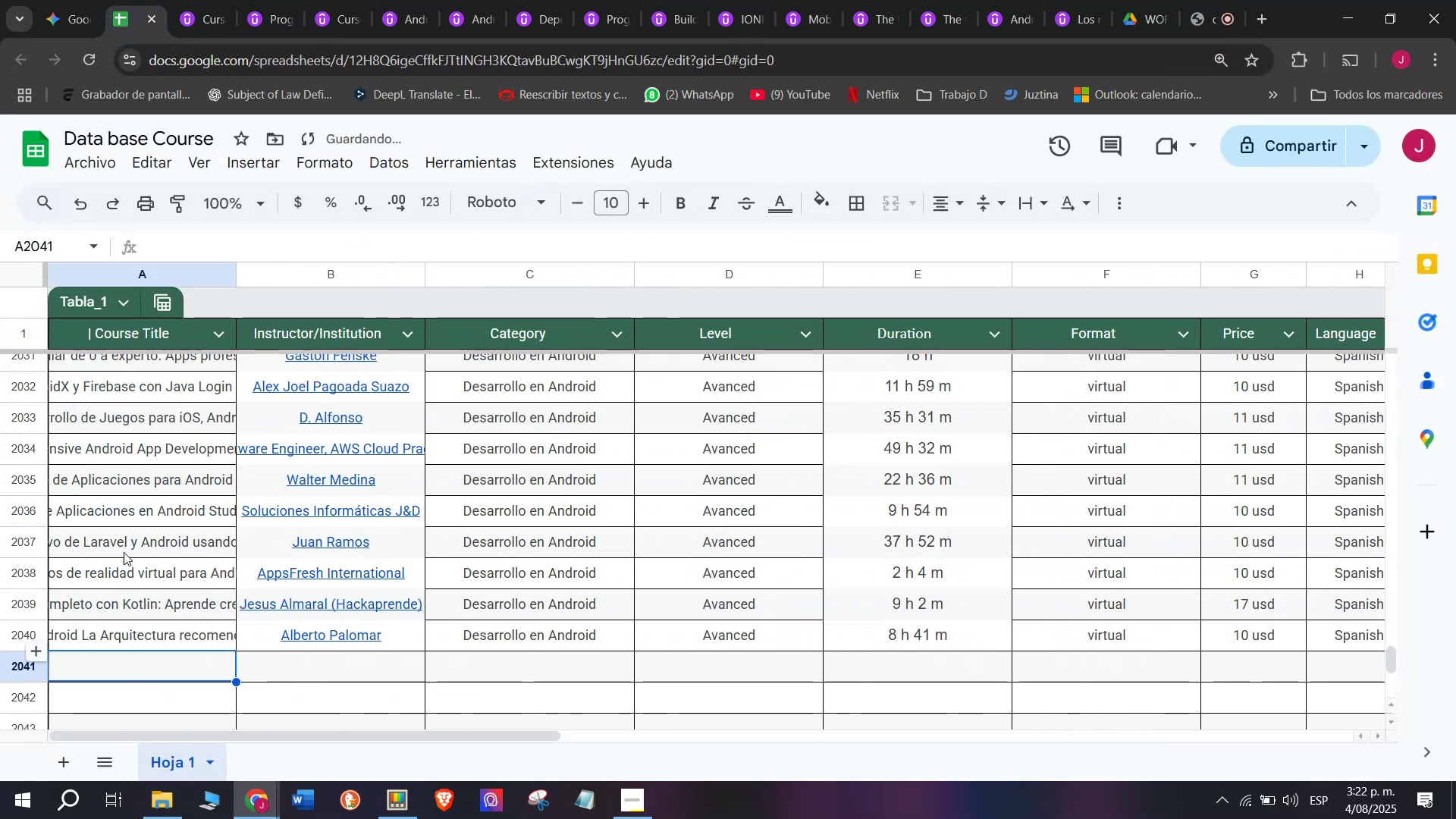 
left_click([211, 0])
 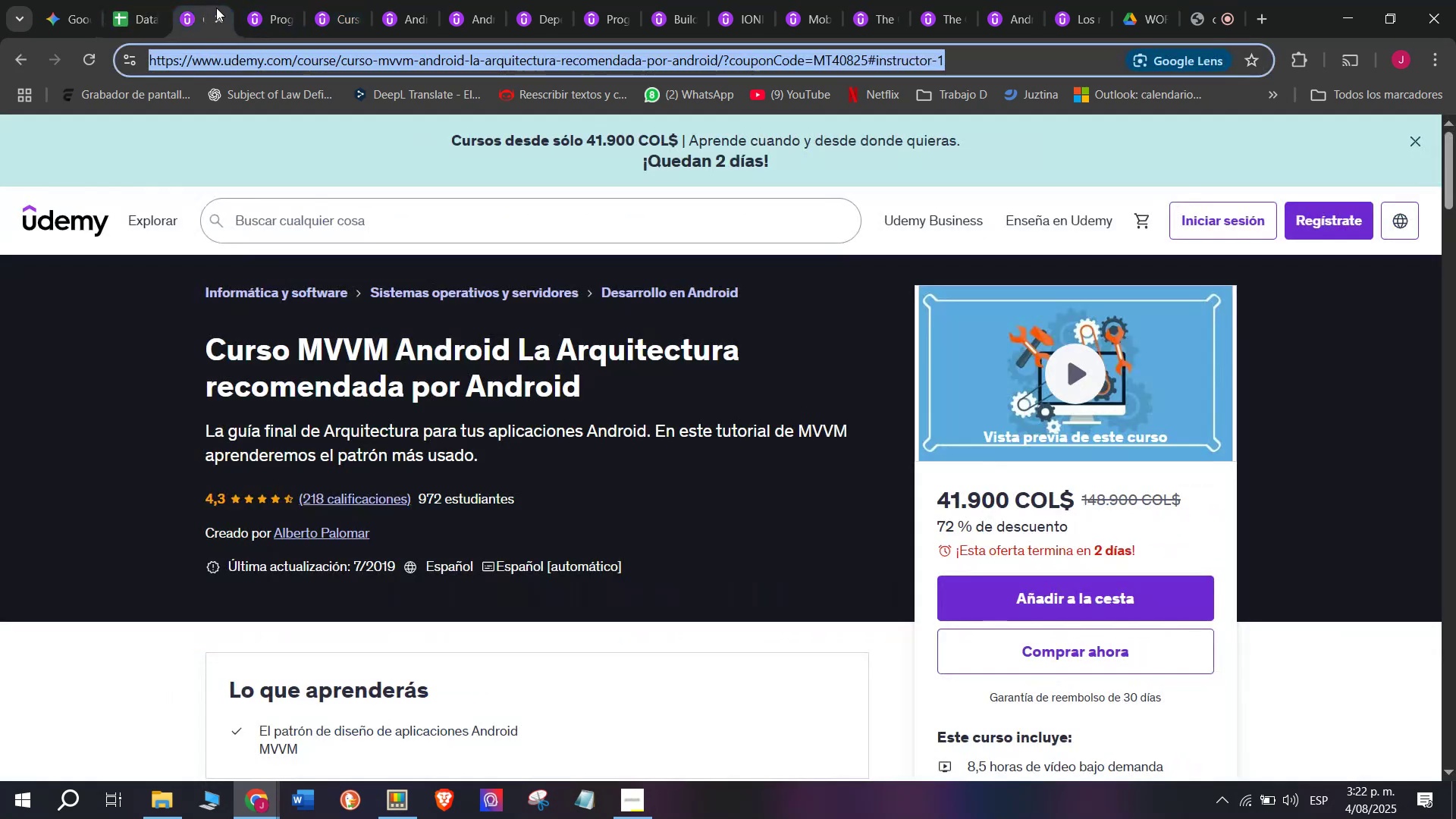 
mouse_move([224, 41])
 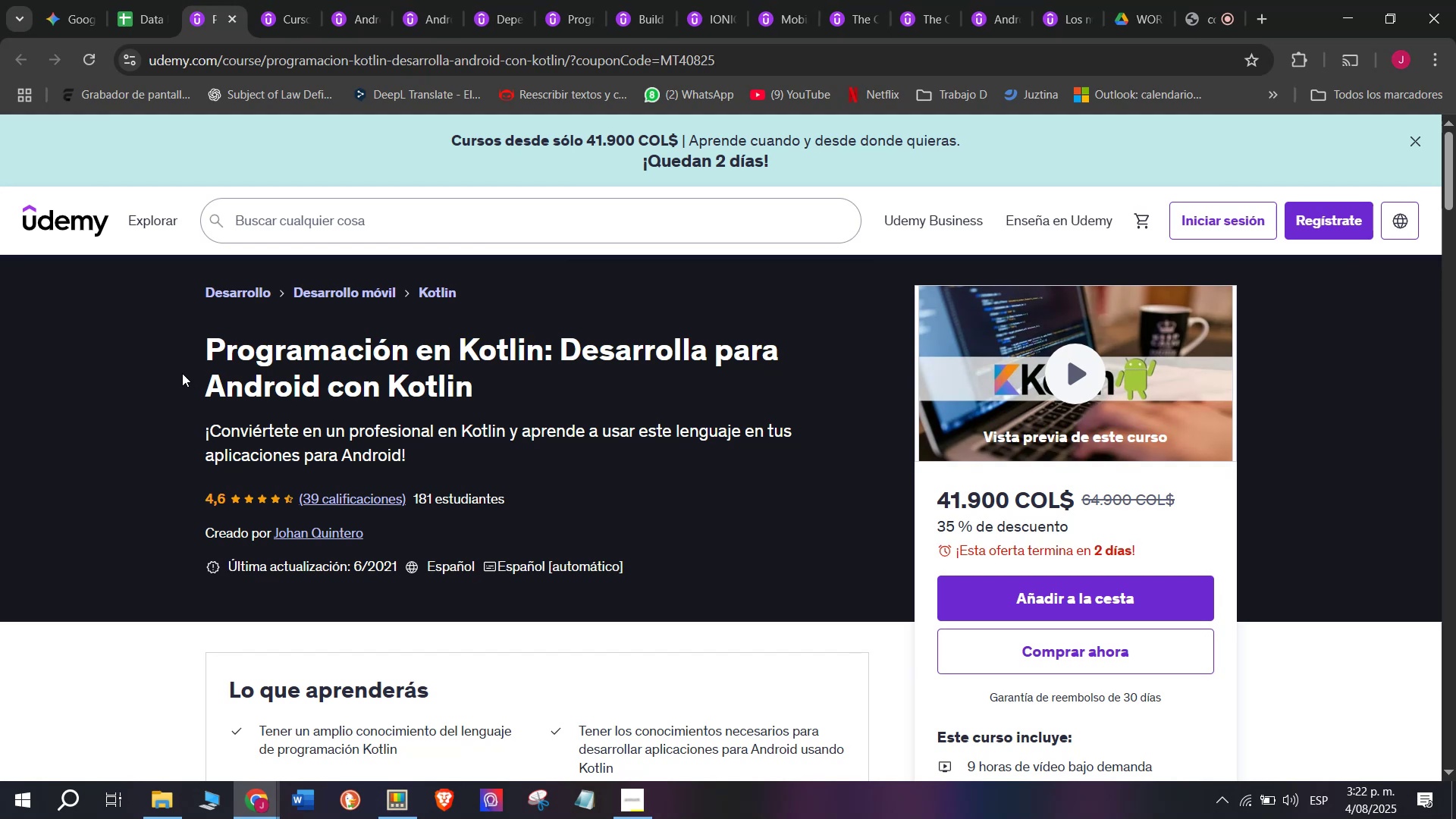 
left_click_drag(start_coordinate=[181, 358], to_coordinate=[514, 395])
 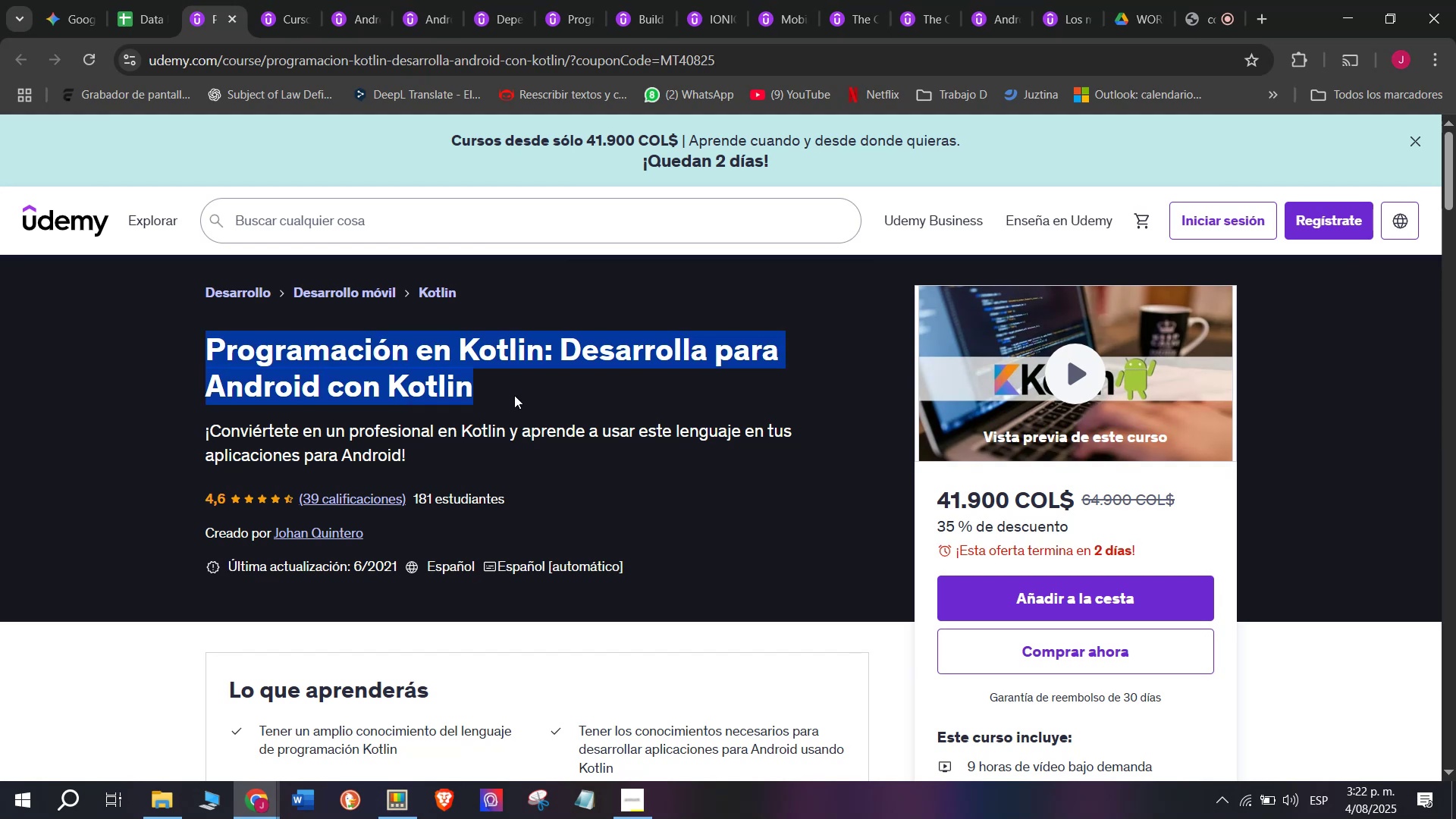 
key(Control+ControlLeft)
 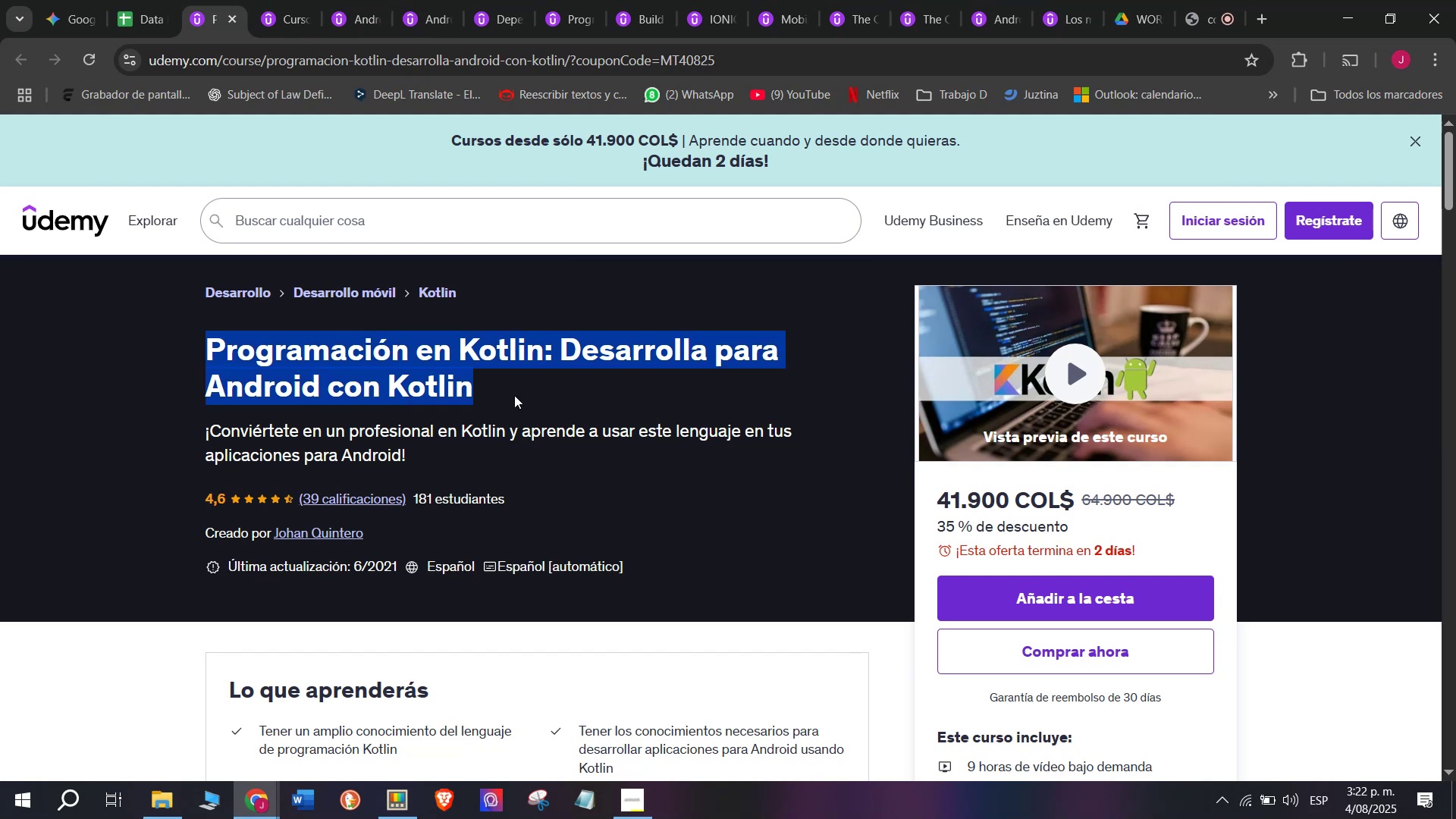 
key(Break)
 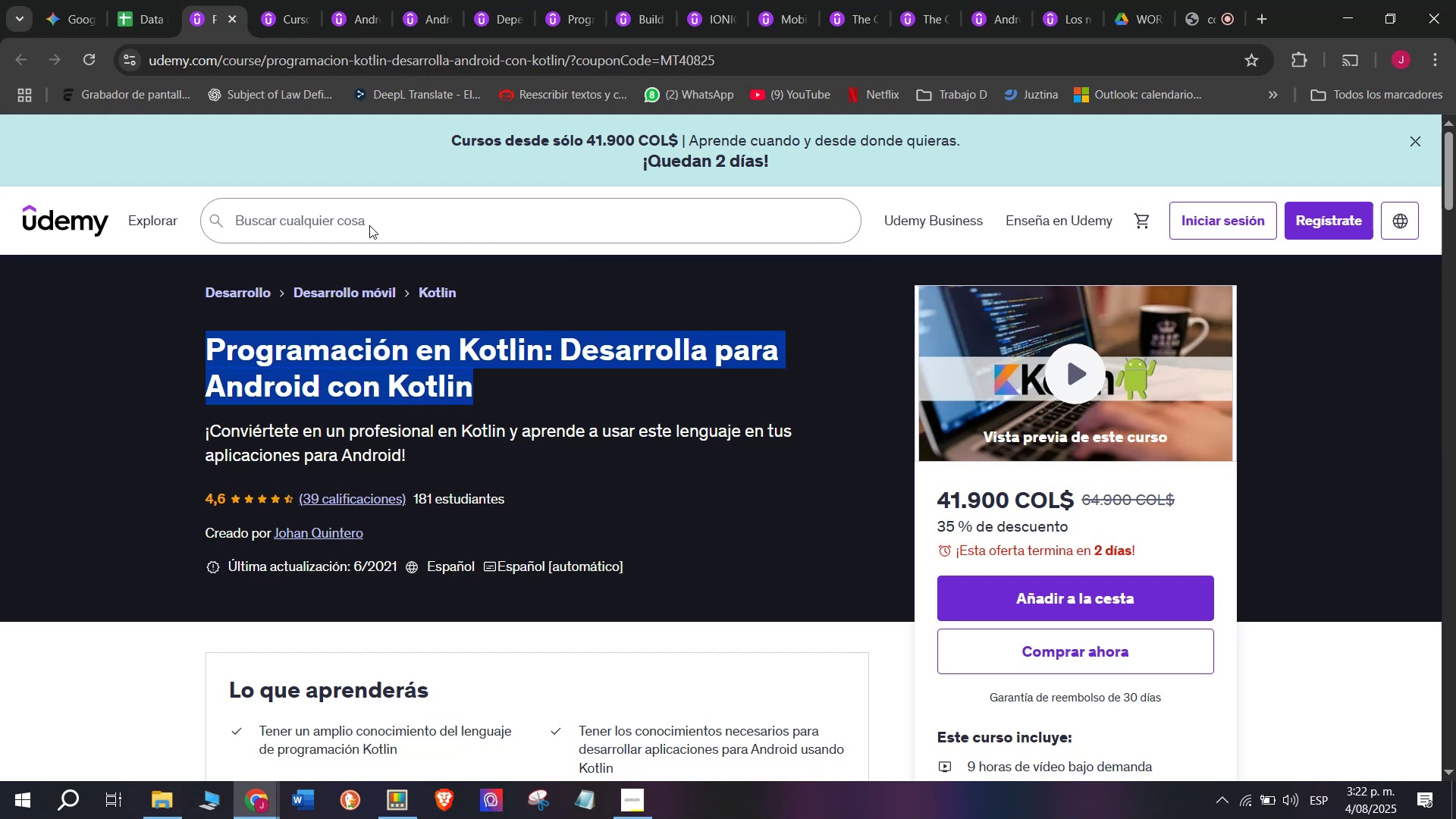 
key(Control+C)
 